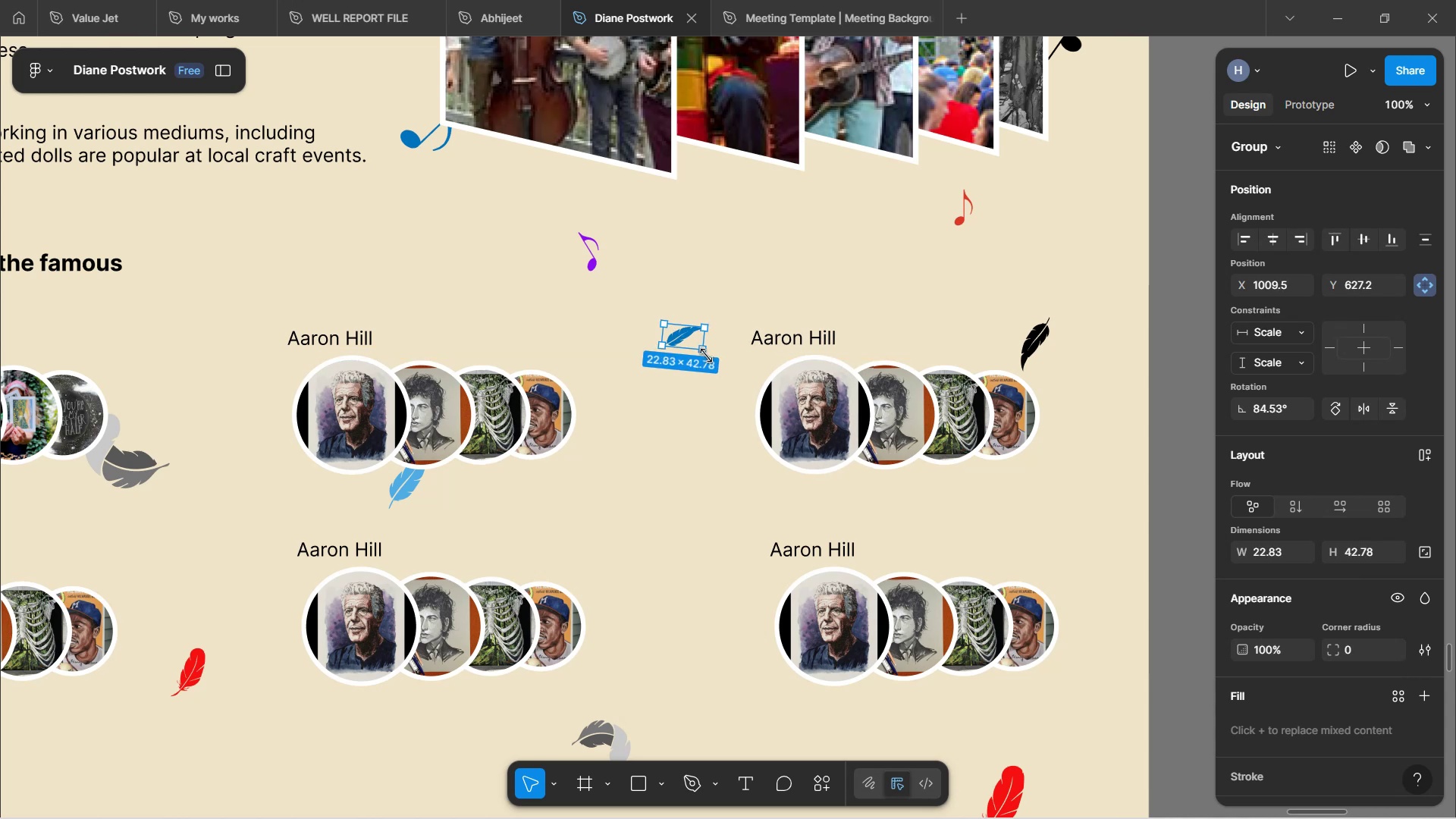 
key(Shift+ShiftLeft)
 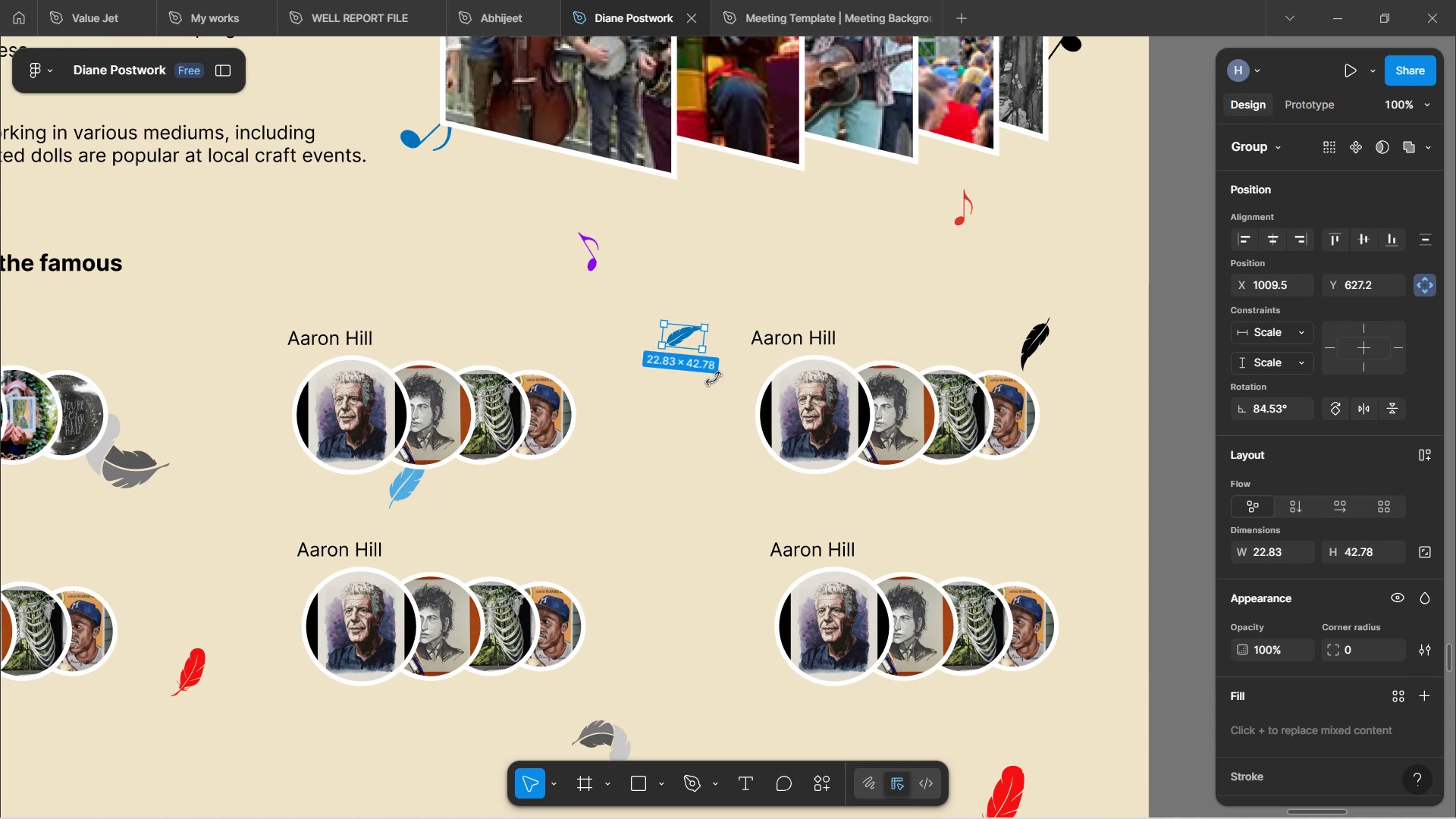 
key(Shift+ShiftLeft)
 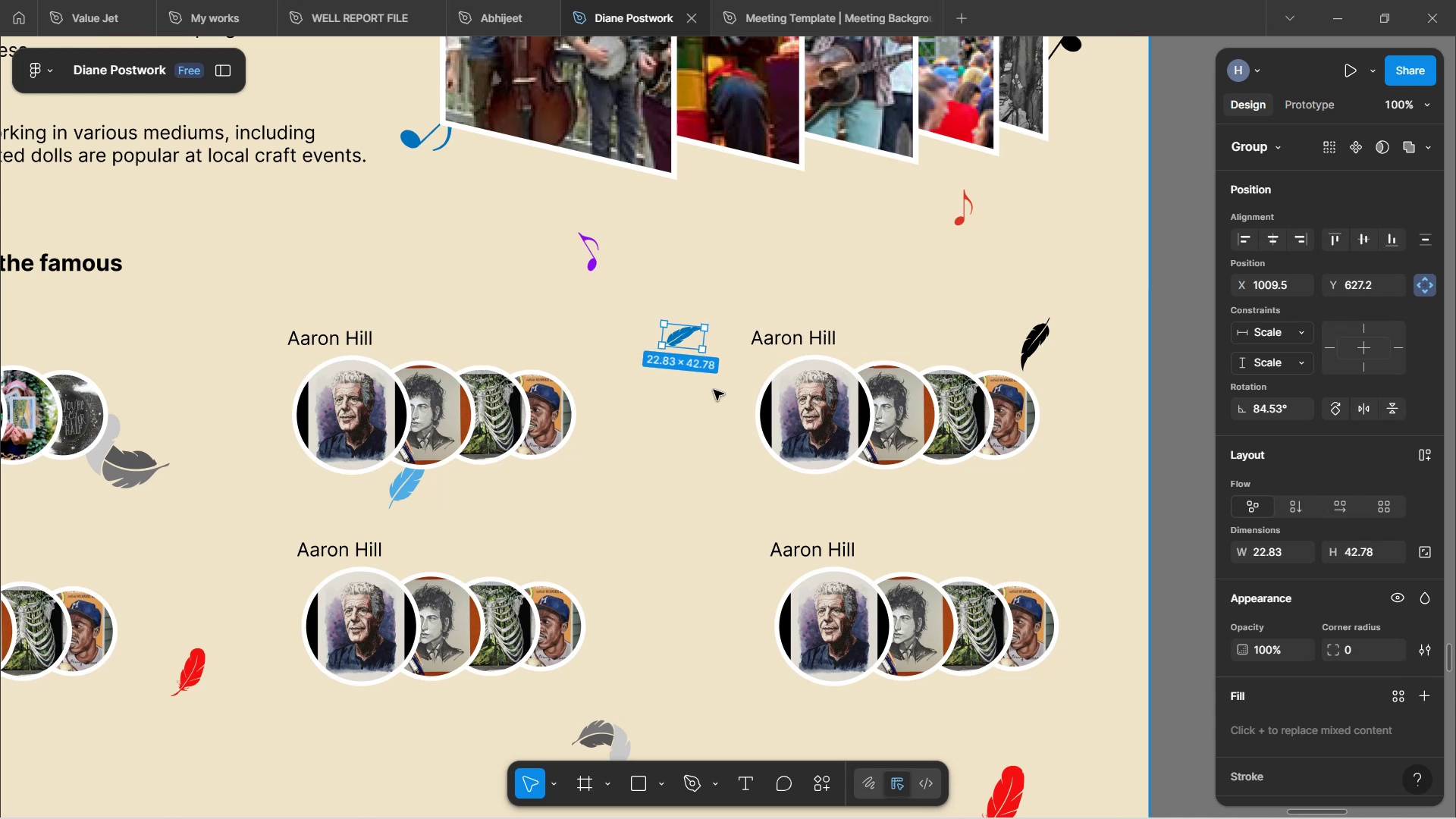 
key(Shift+ShiftLeft)
 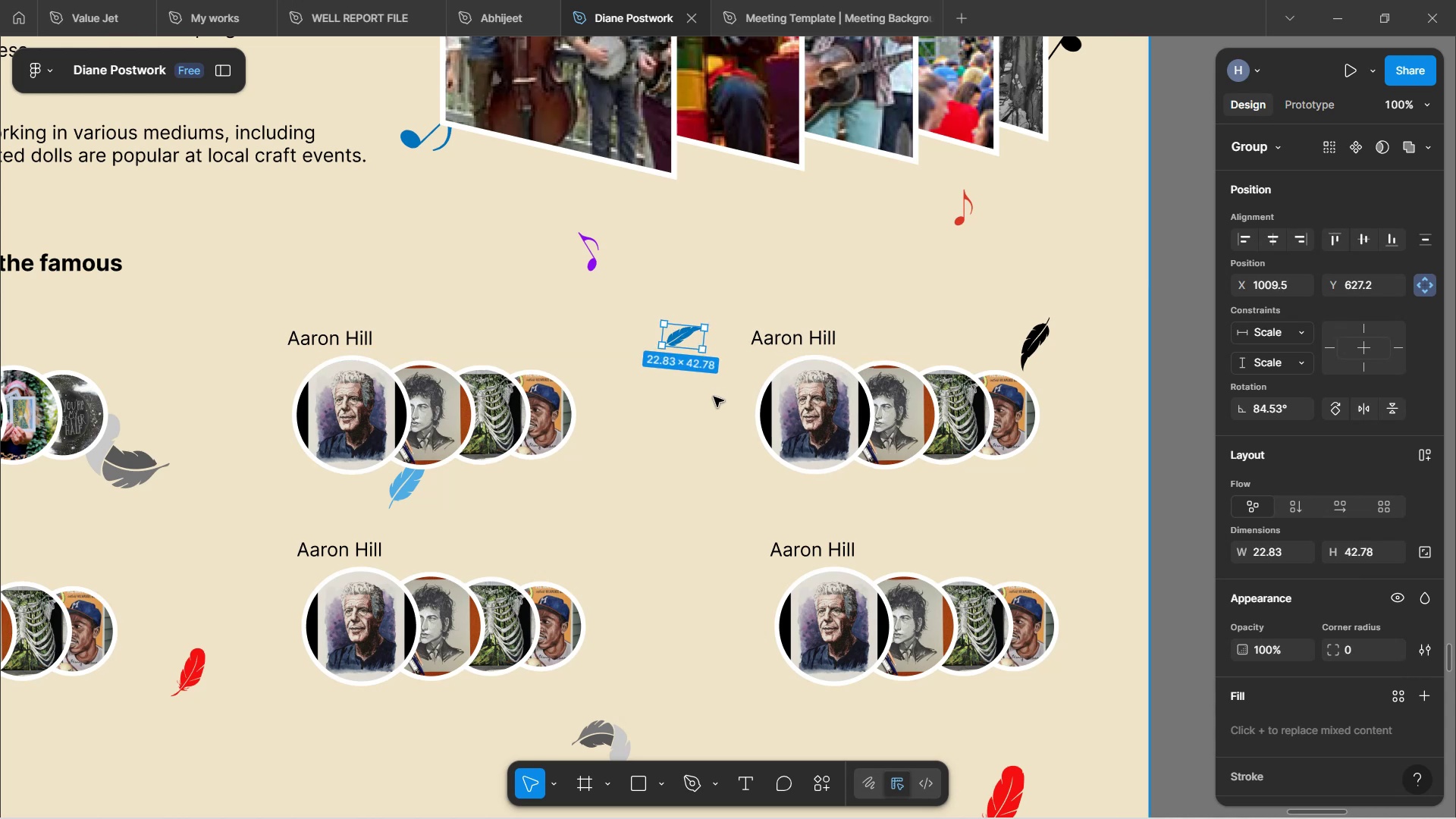 
key(Shift+ShiftLeft)
 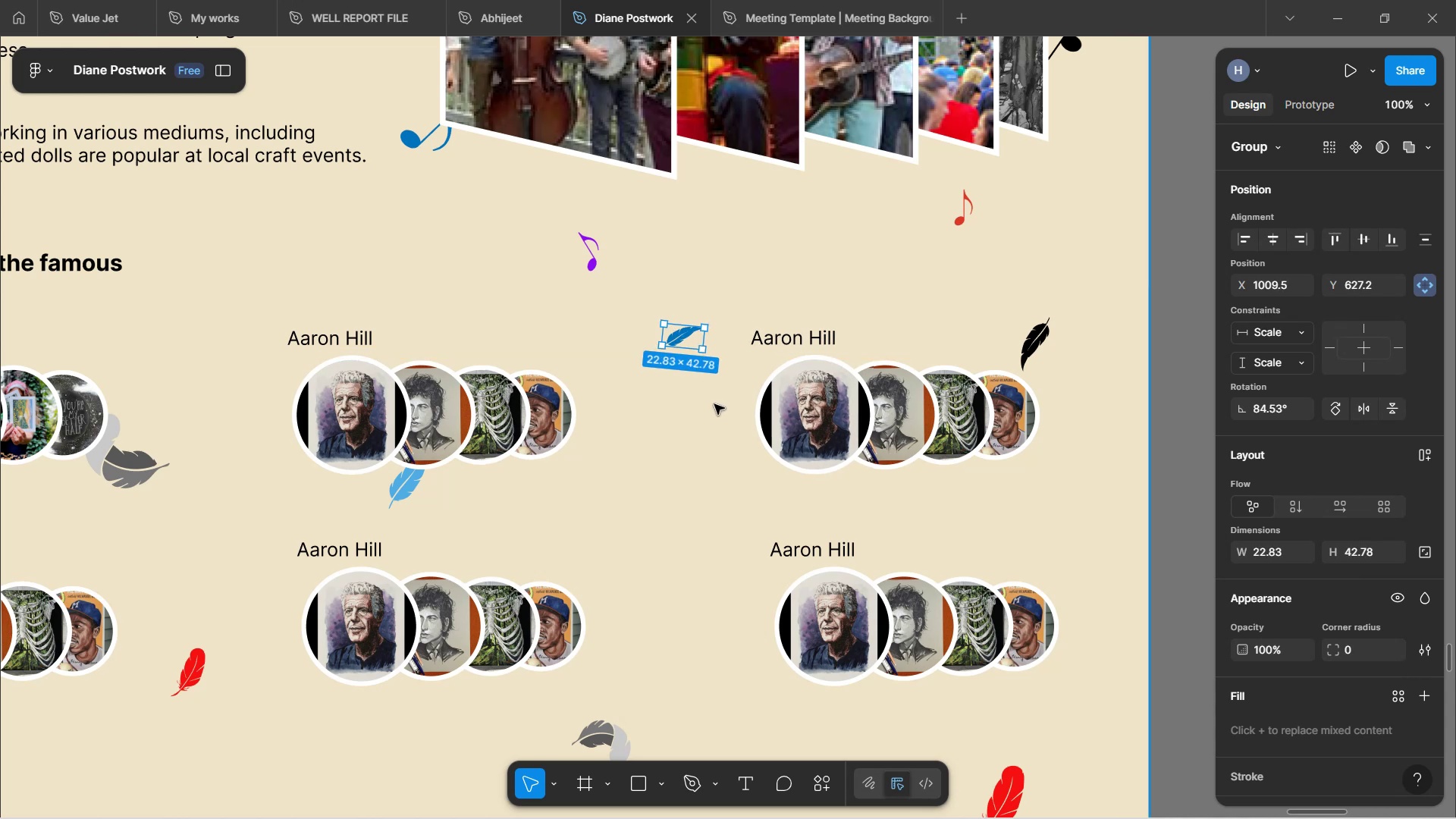 
left_click([714, 404])
 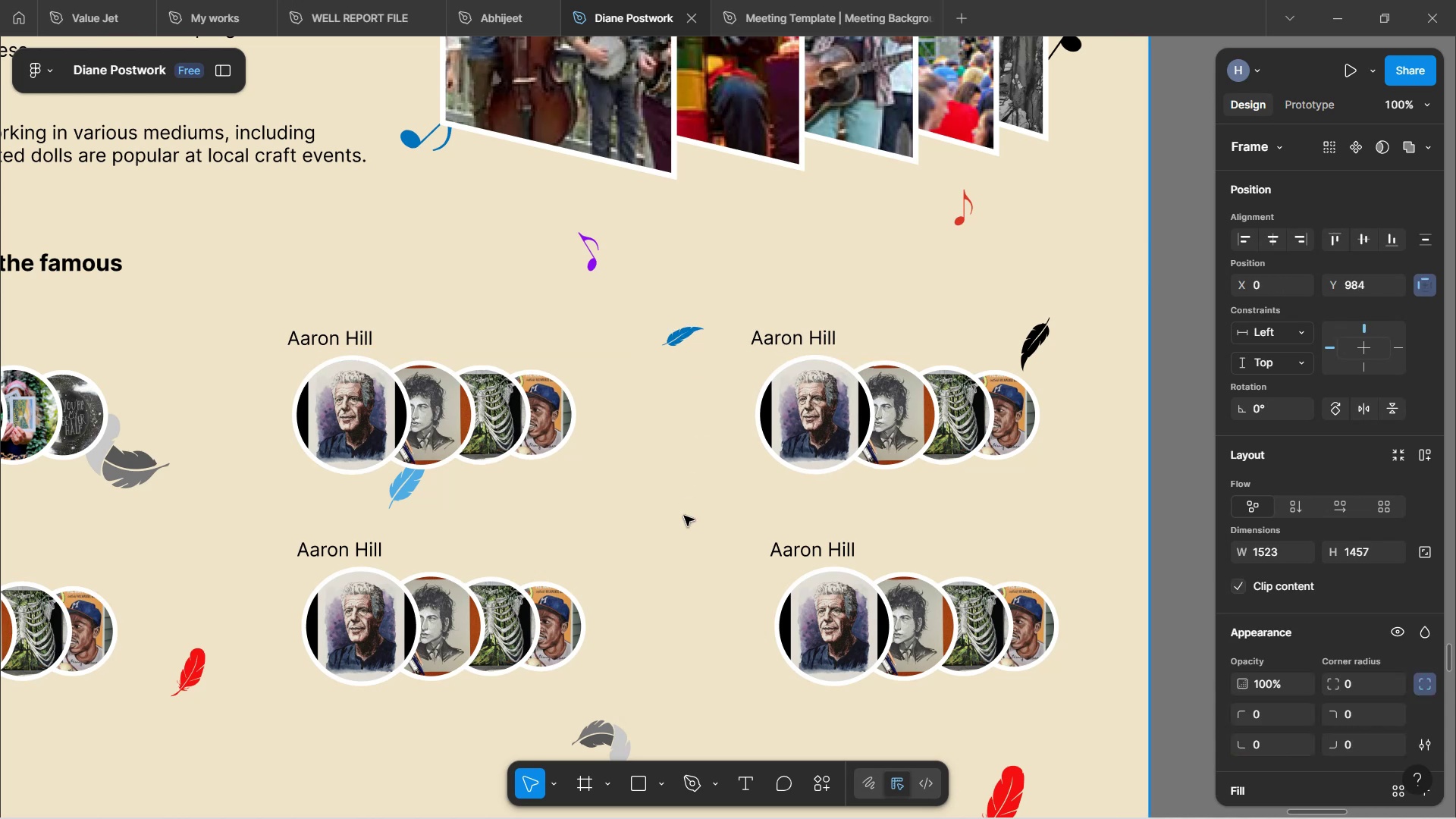 
scroll: coordinate [684, 516], scroll_direction: down, amount: 2.0
 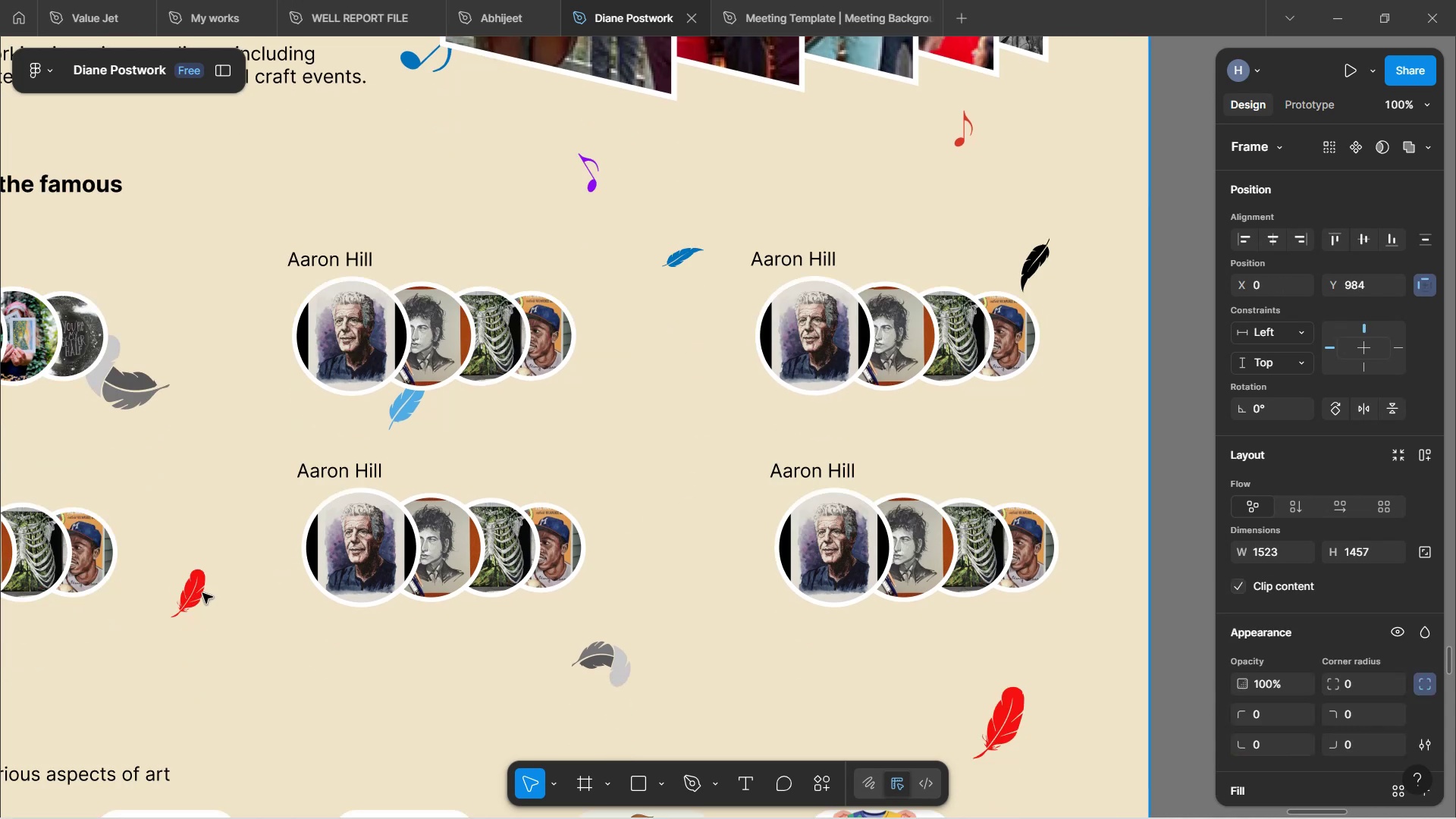 
double_click([195, 590])
 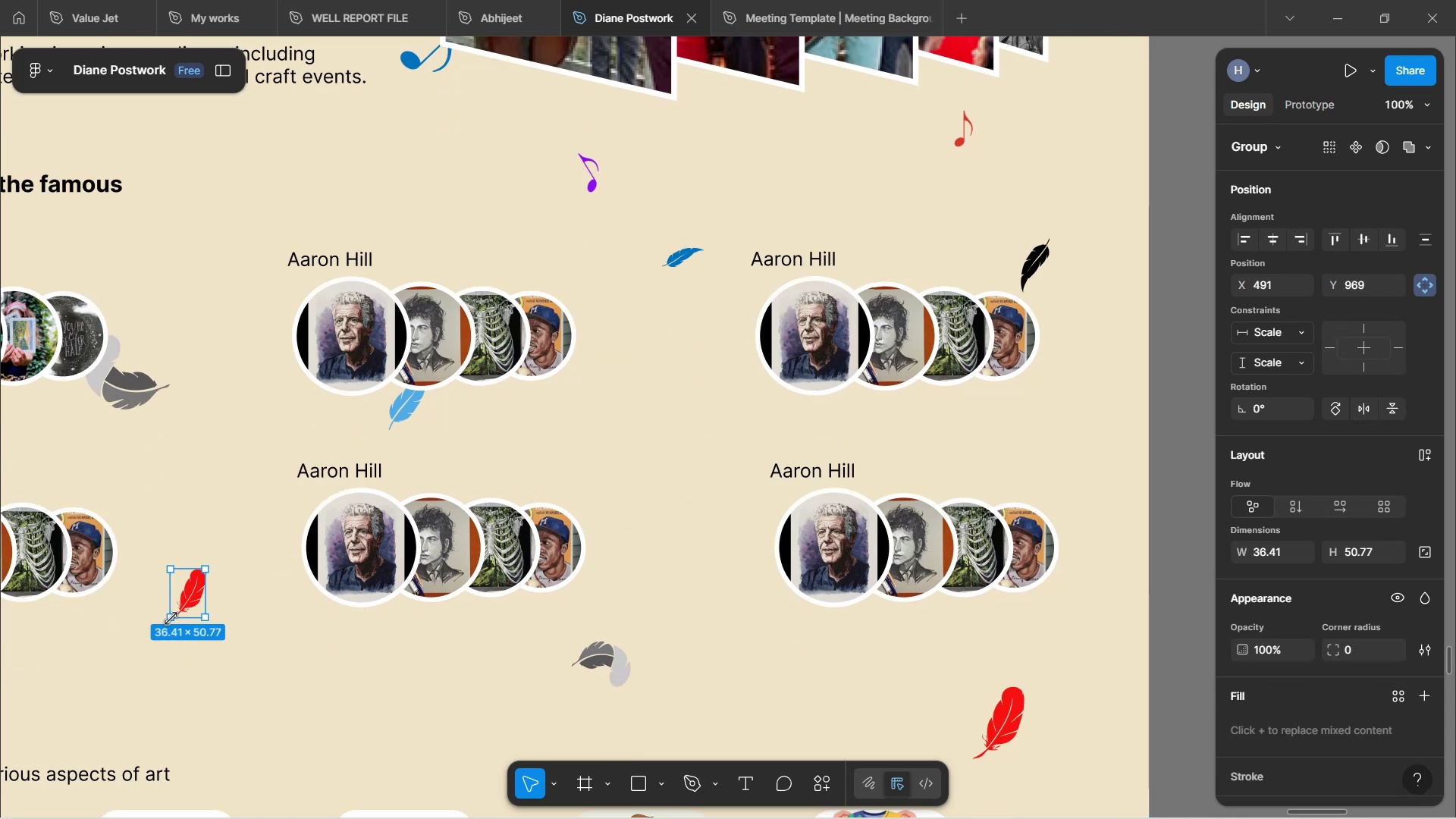 
hold_key(key=ShiftLeft, duration=1.51)
left_click_drag(start_coordinate=[171, 618], to_coordinate=[186, 607])
 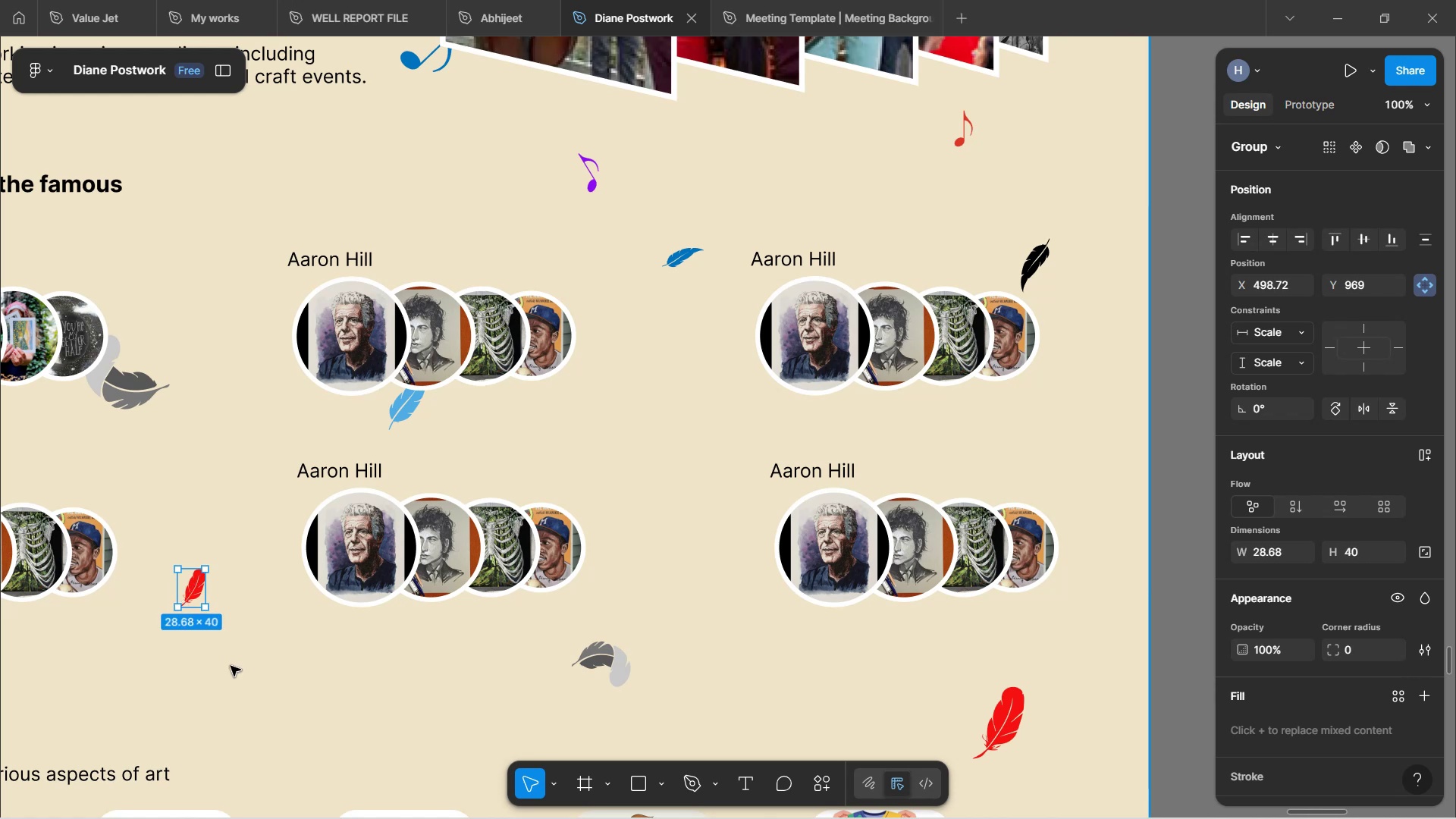 
left_click([231, 666])
 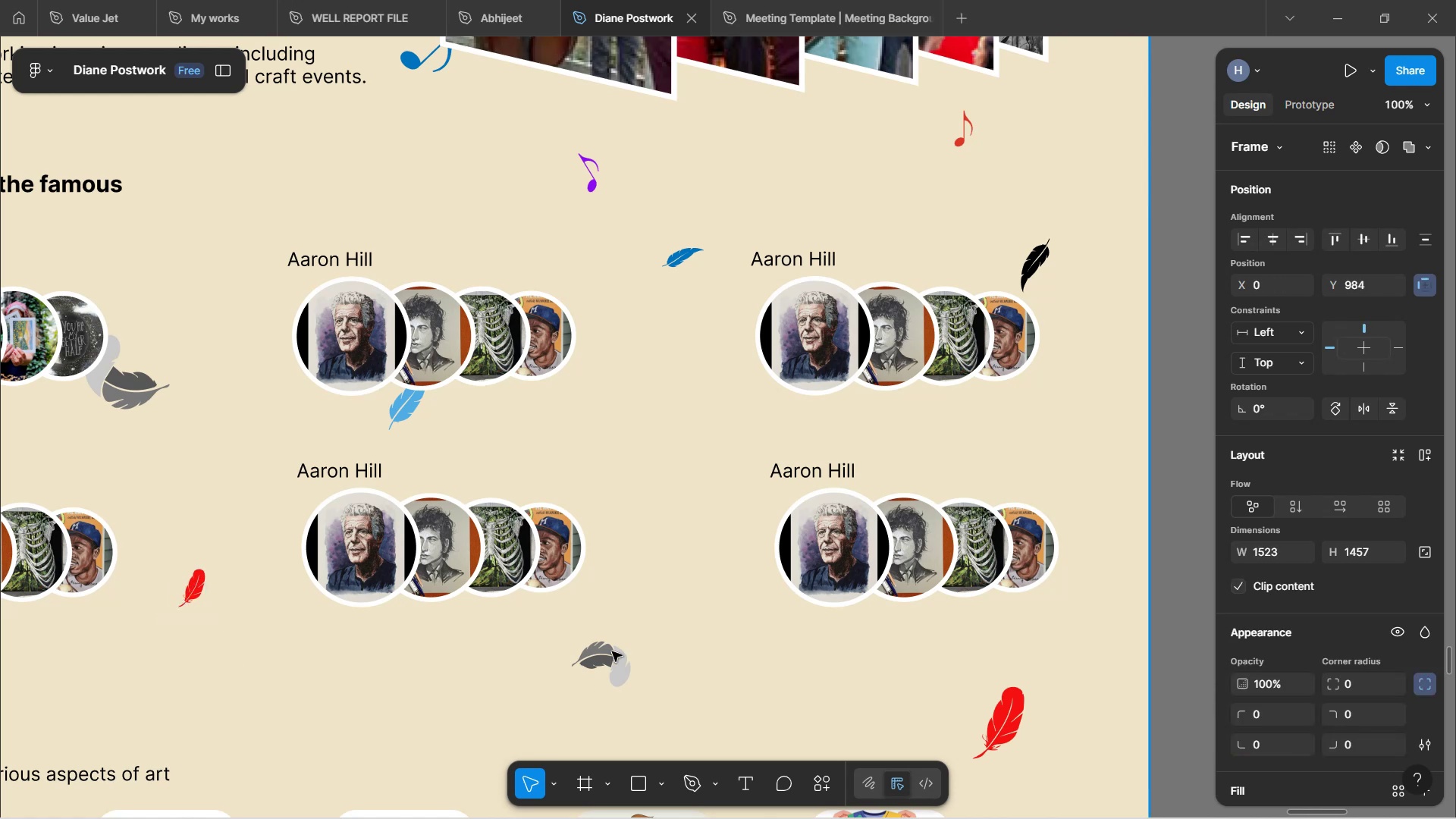 
left_click([618, 648])
 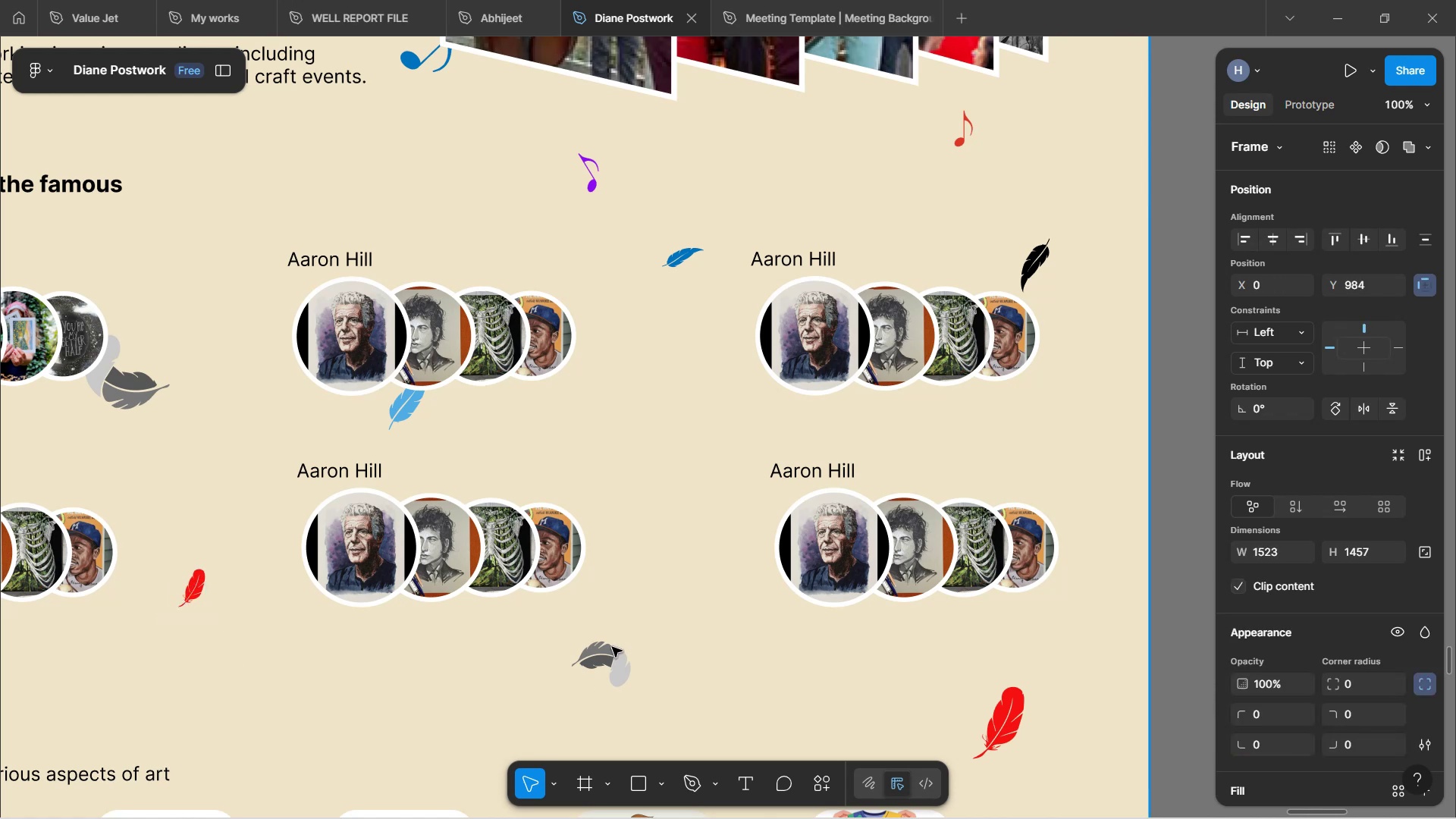 
double_click([612, 647])
 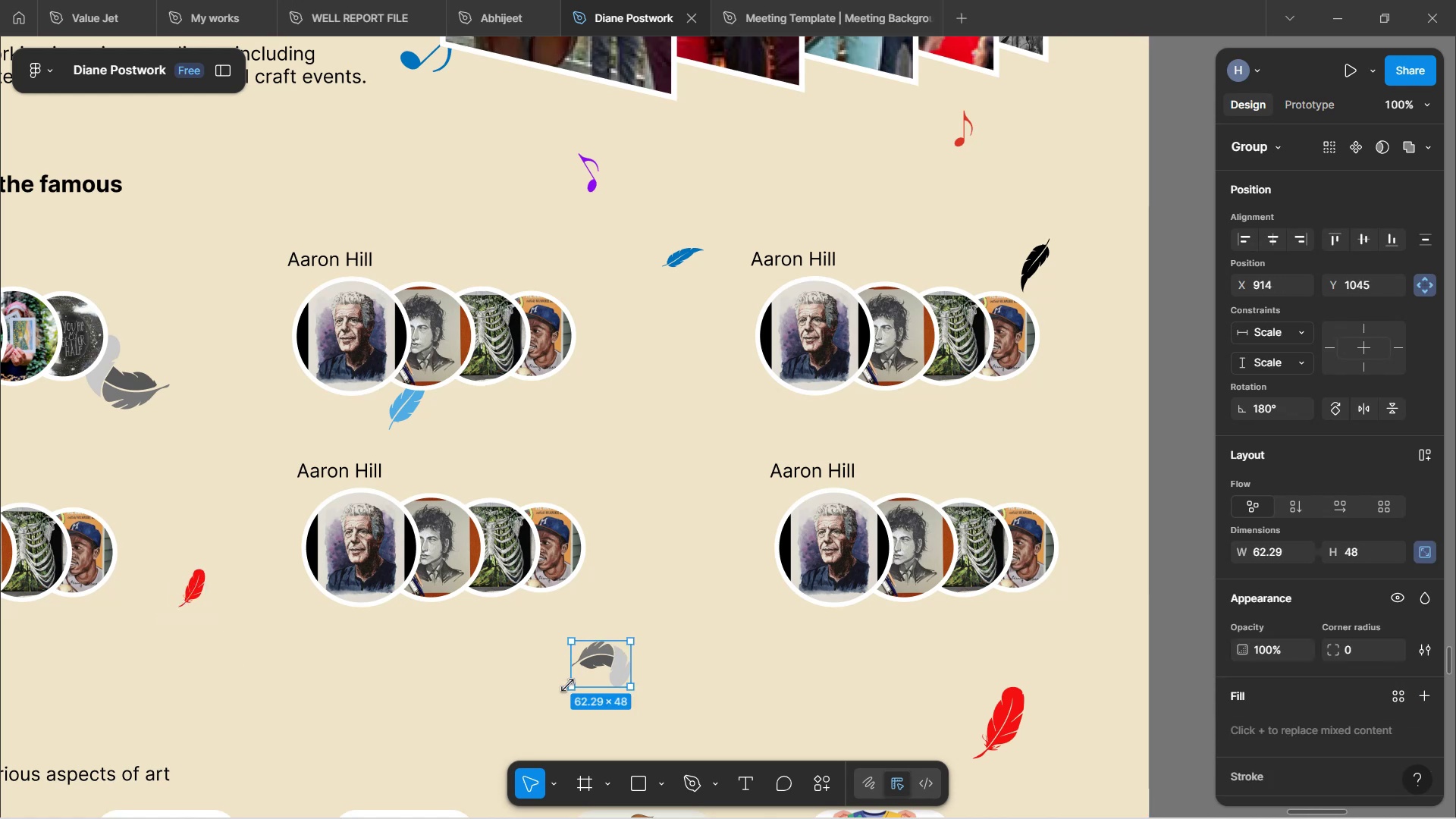 
hold_key(key=ShiftLeft, duration=1.52)
left_click_drag(start_coordinate=[572, 684], to_coordinate=[589, 670])
 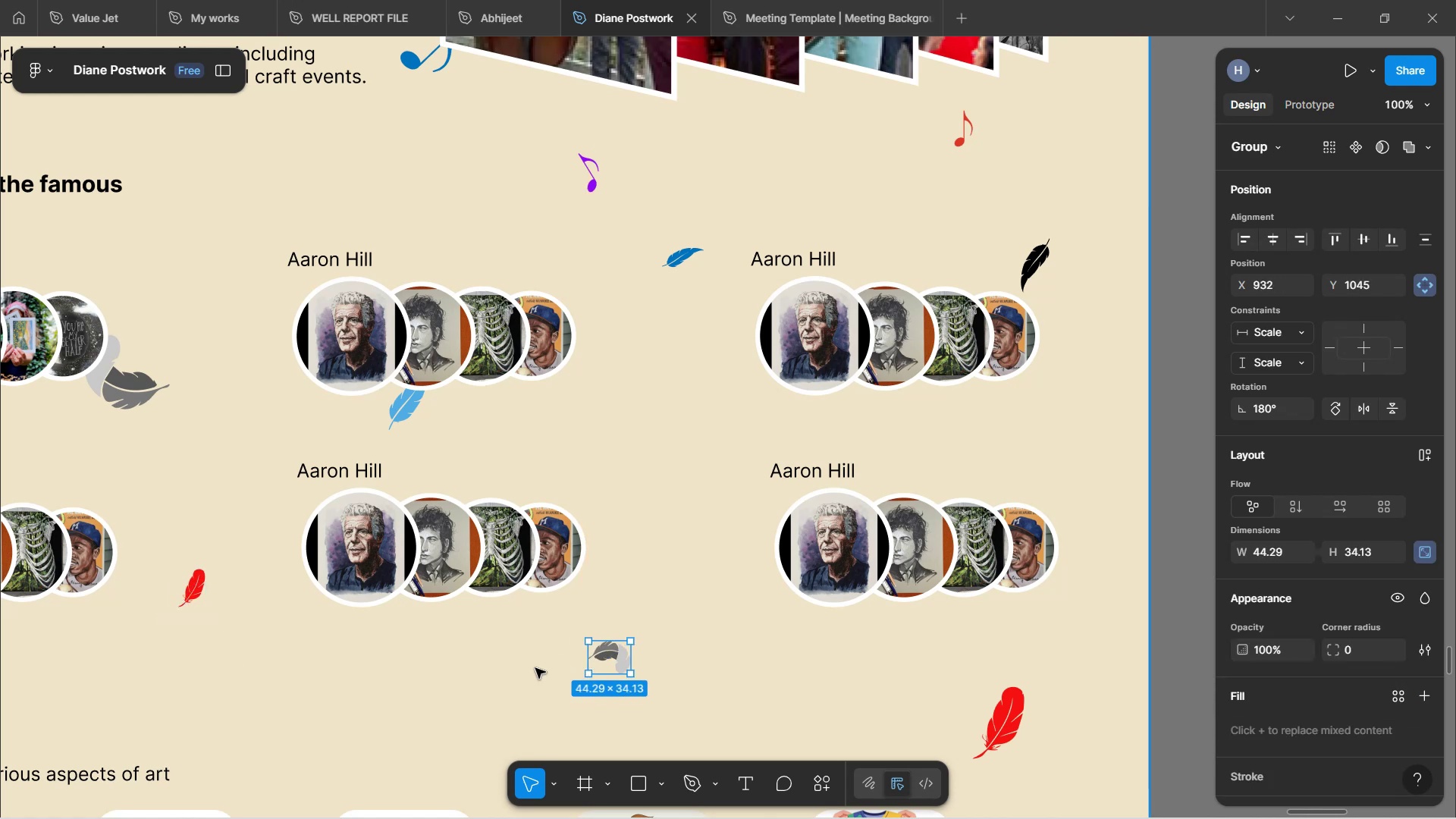 
hold_key(key=ShiftLeft, duration=1.5)
 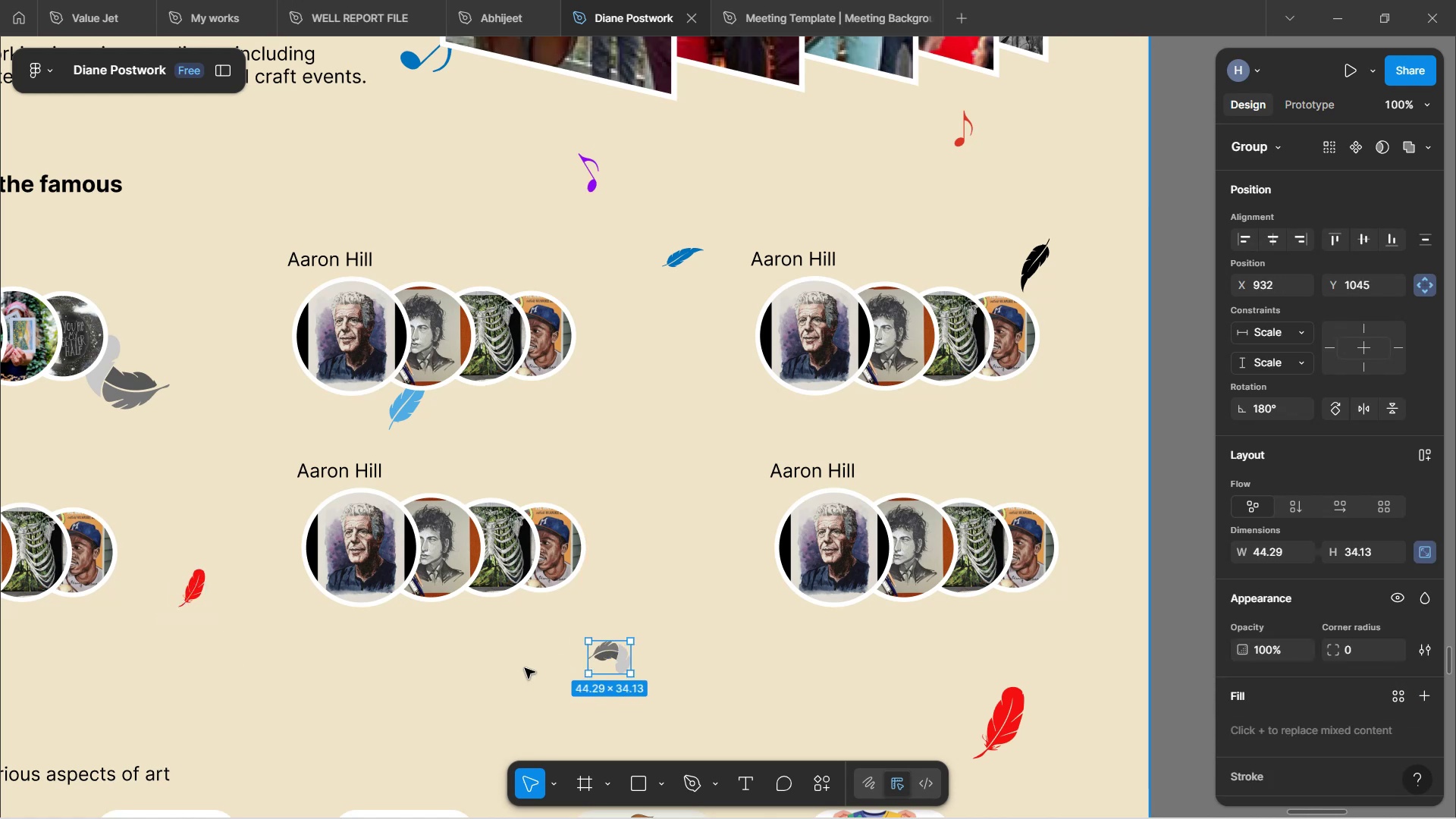 
left_click([525, 668])
 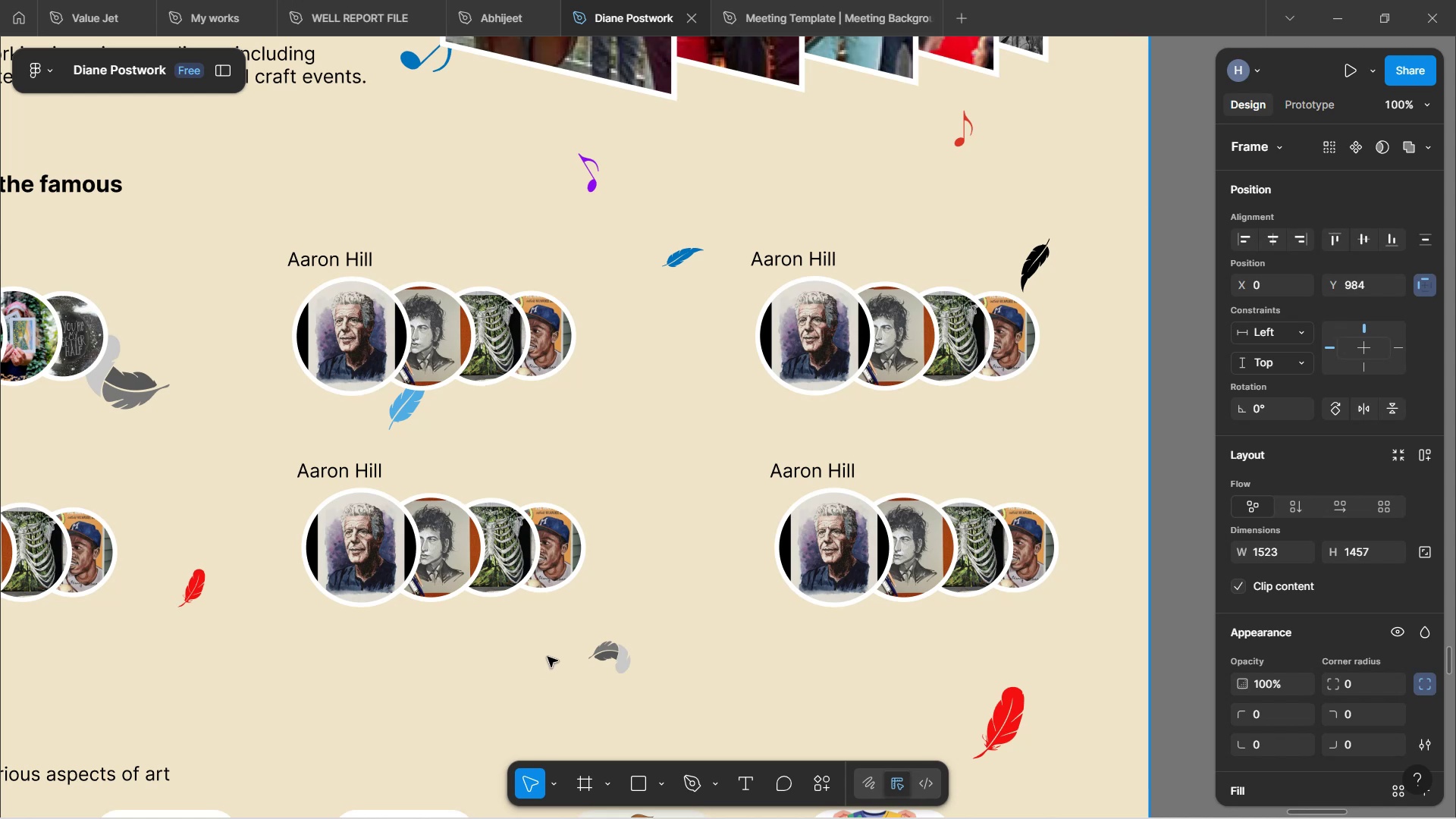 
key(Shift+ShiftLeft)
 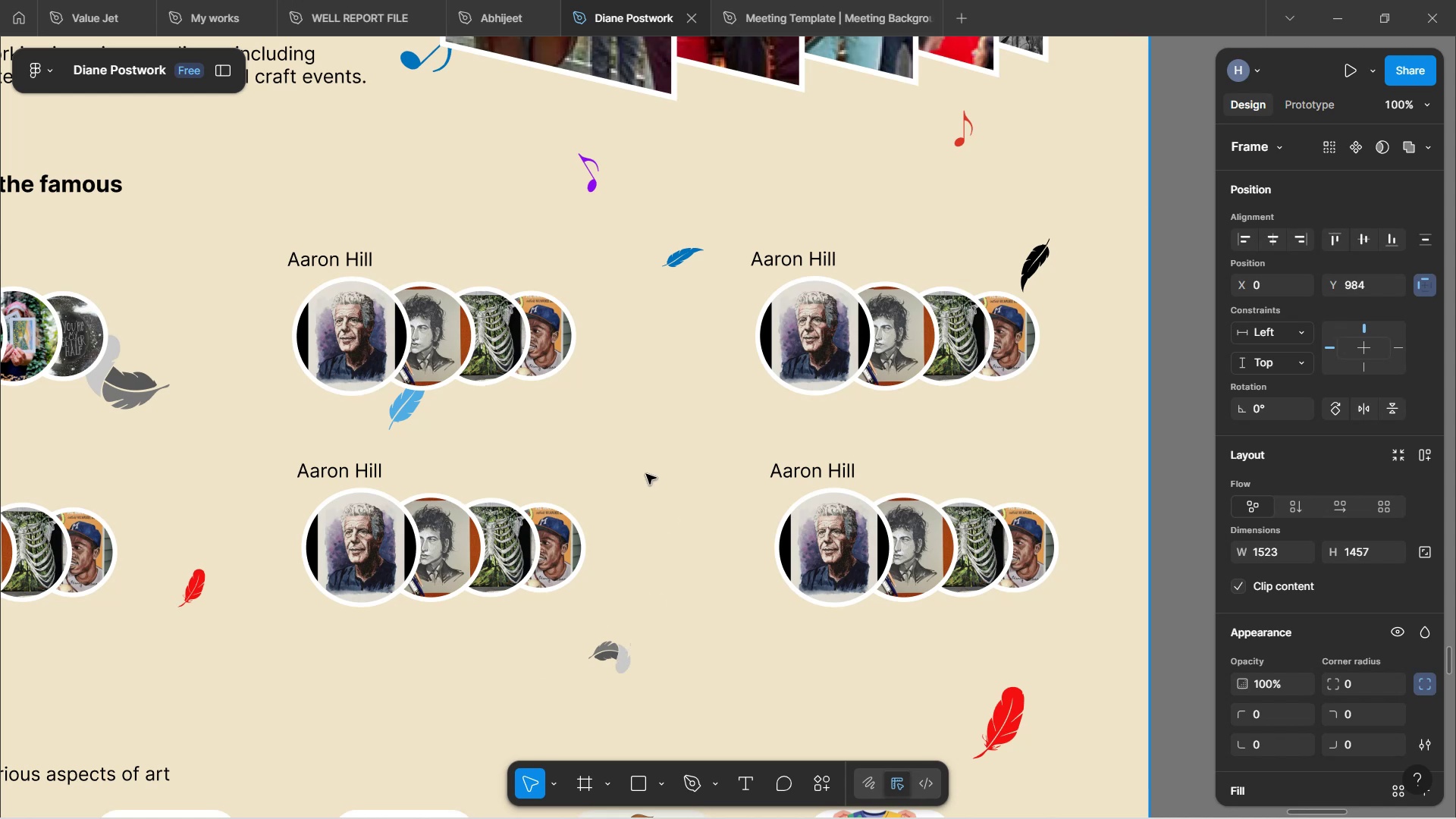 
hold_key(key=ShiftLeft, duration=1.52)
scroll: coordinate [781, 401], scroll_direction: down, amount: 5.0
 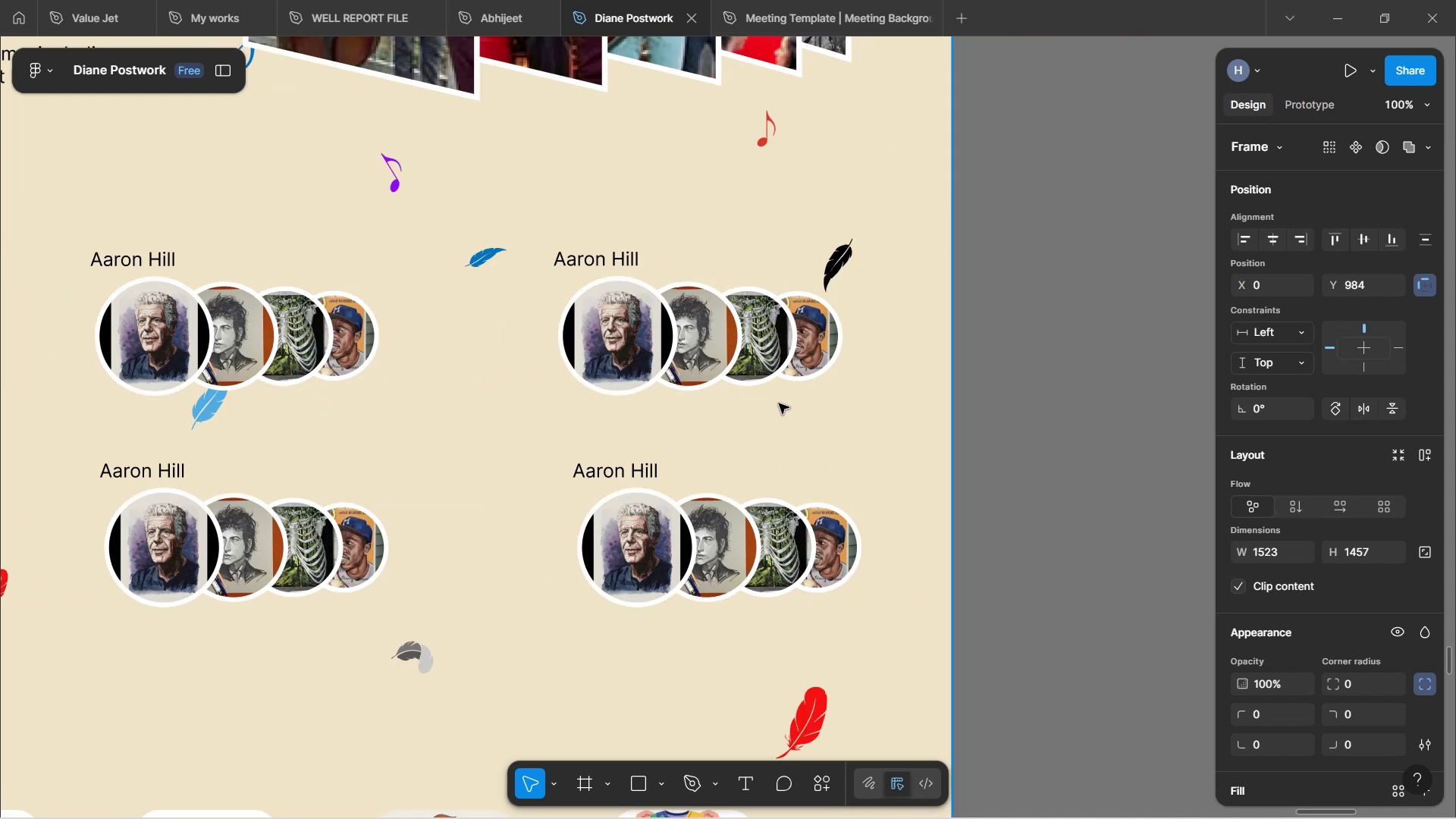 
scroll: coordinate [783, 403], scroll_direction: up, amount: 13.0
 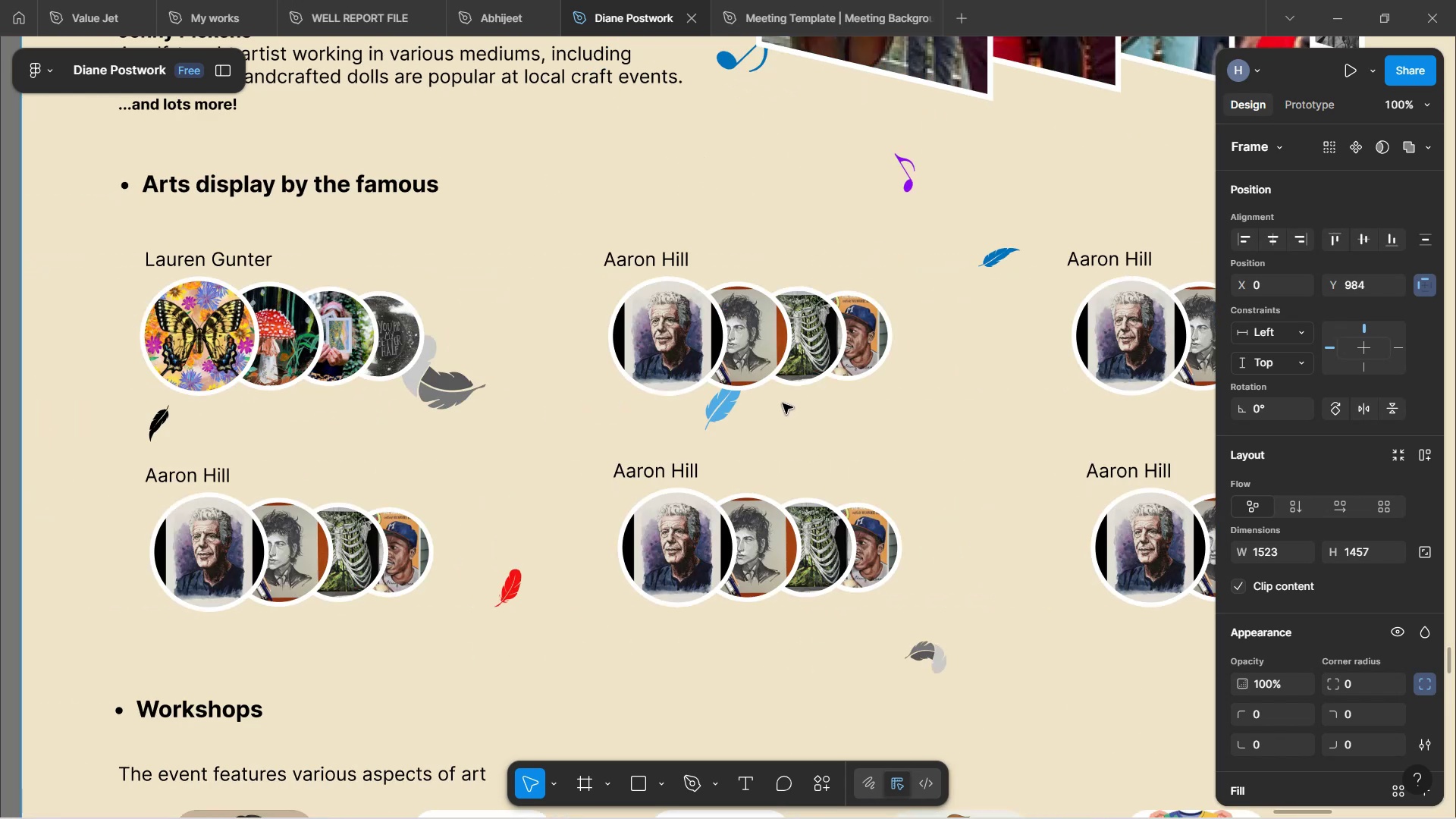 
hold_key(key=ShiftLeft, duration=0.73)
scroll: coordinate [692, 410], scroll_direction: up, amount: 2.0
 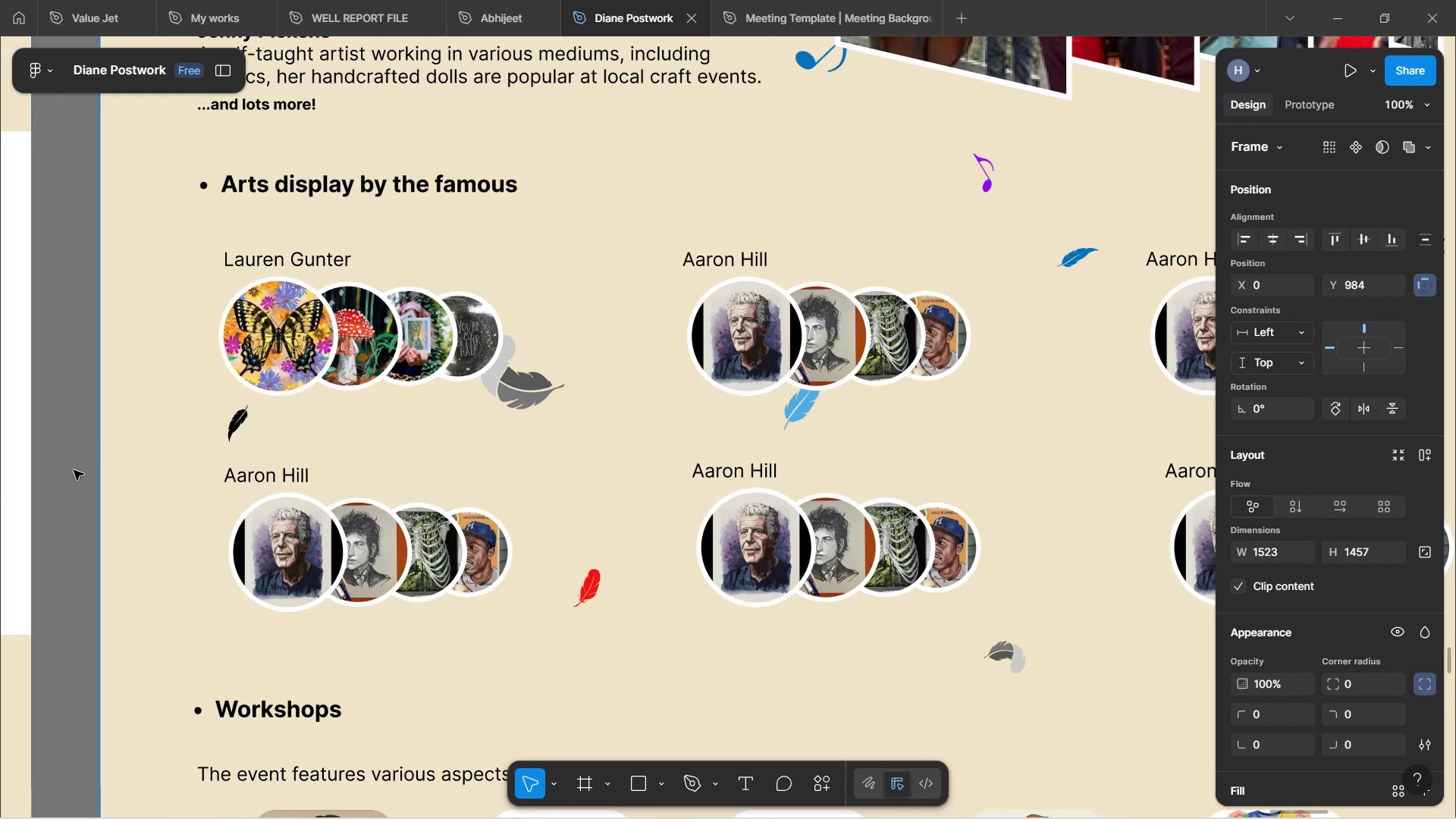 
left_click([76, 467])
 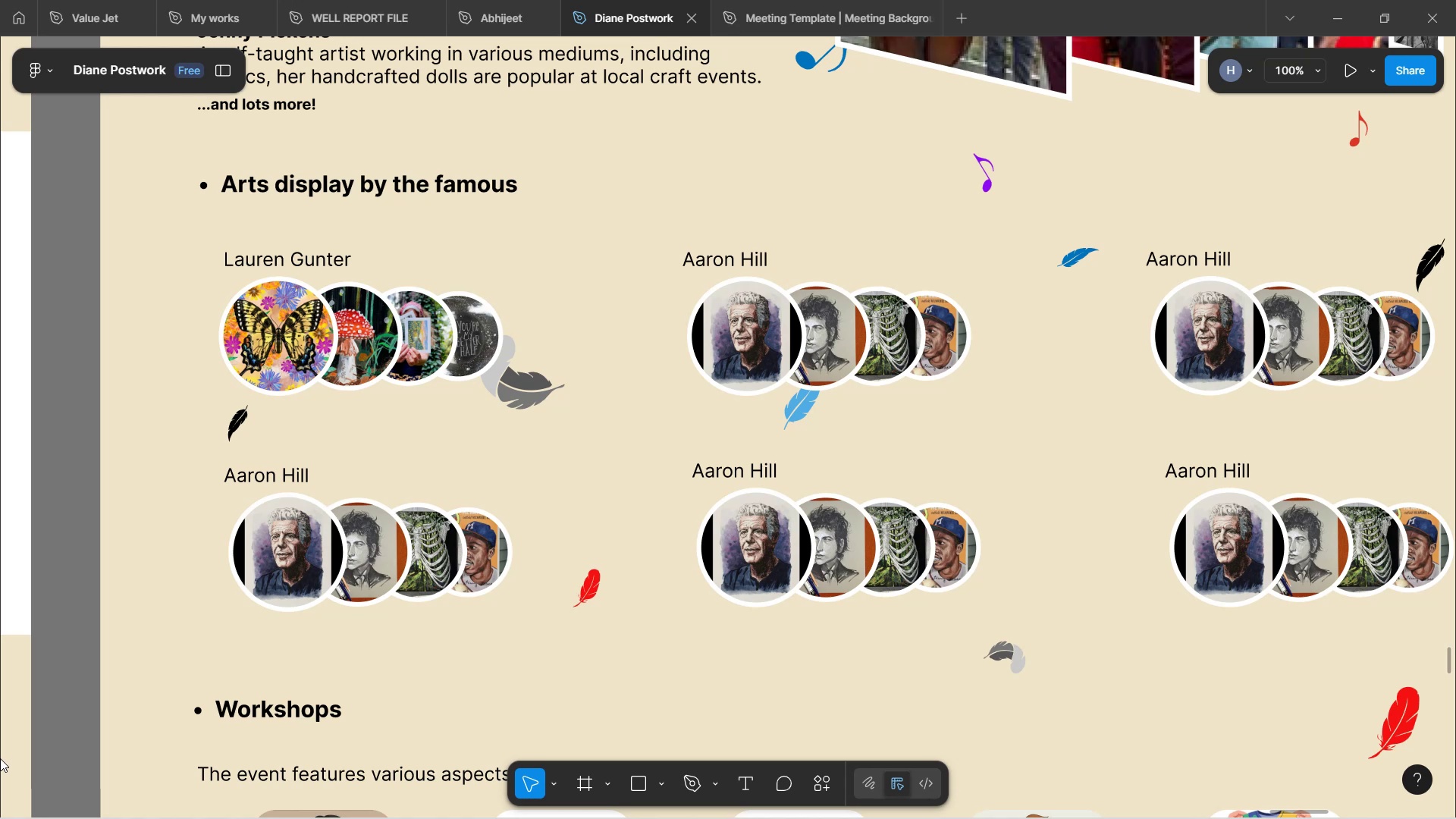 
wait(67.83)
 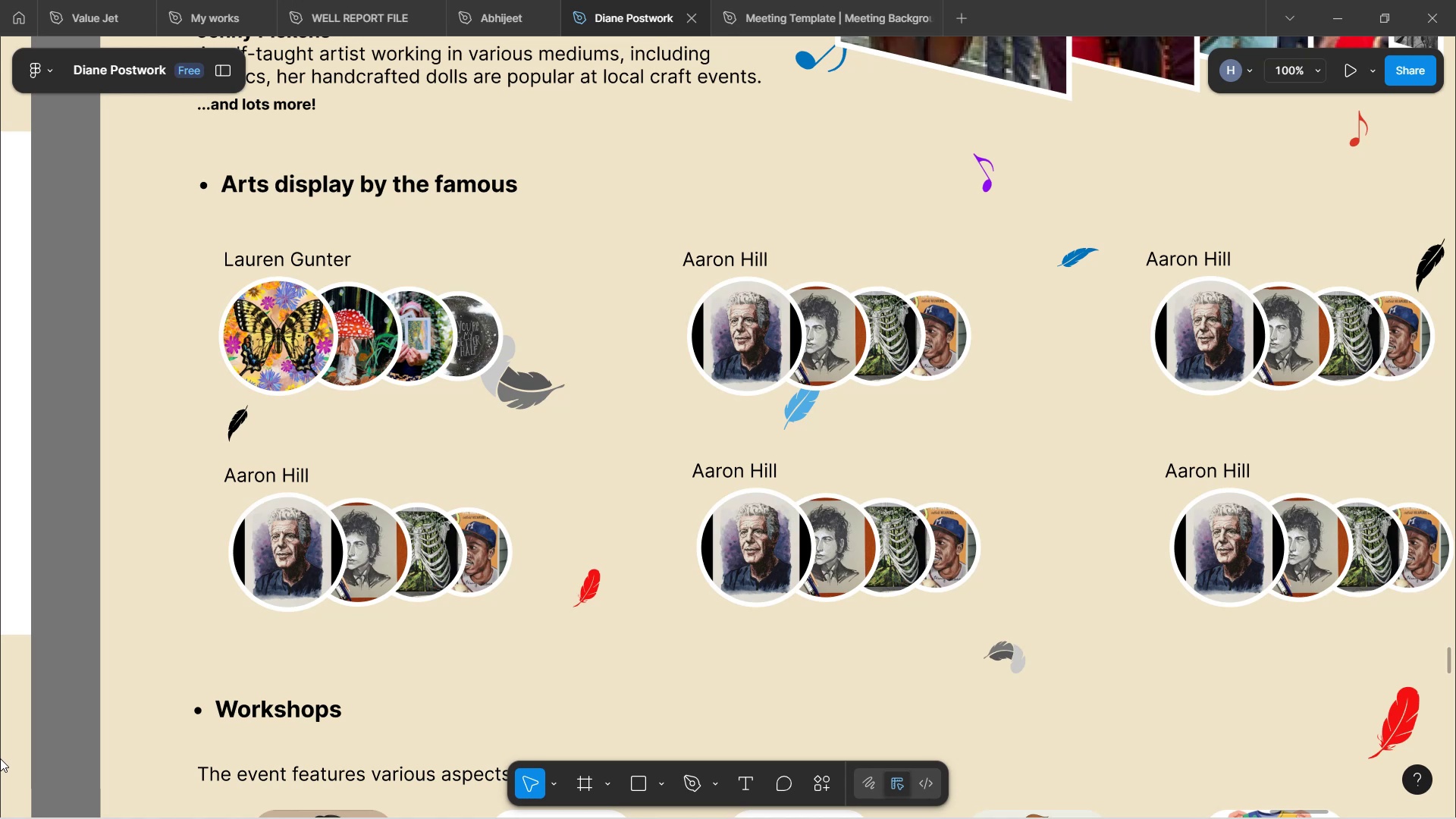 
scroll: coordinate [585, 404], scroll_direction: up, amount: 4.0
 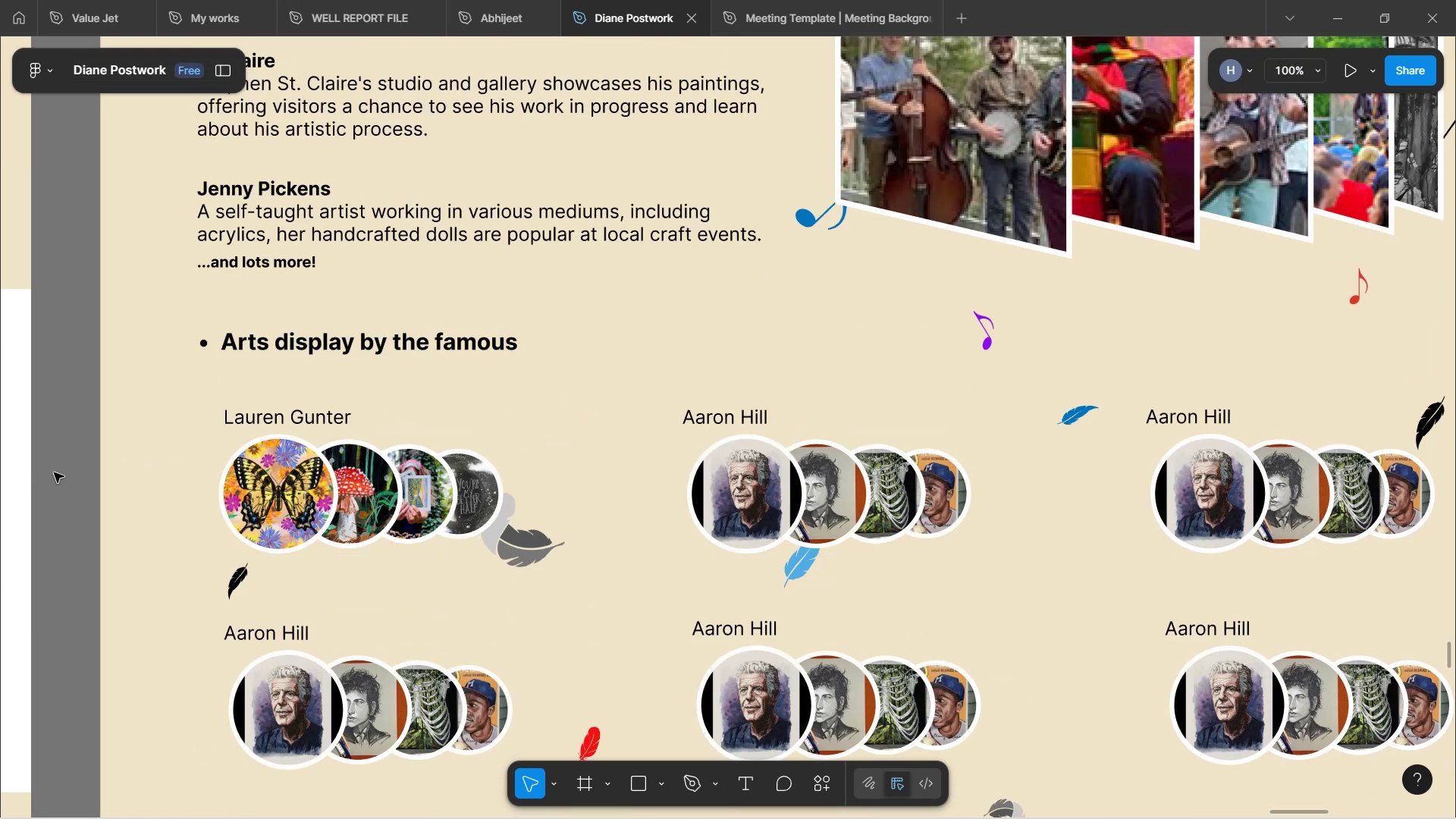 
hold_key(key=ShiftLeft, duration=0.88)
scroll: coordinate [182, 383], scroll_direction: down, amount: 14.0
 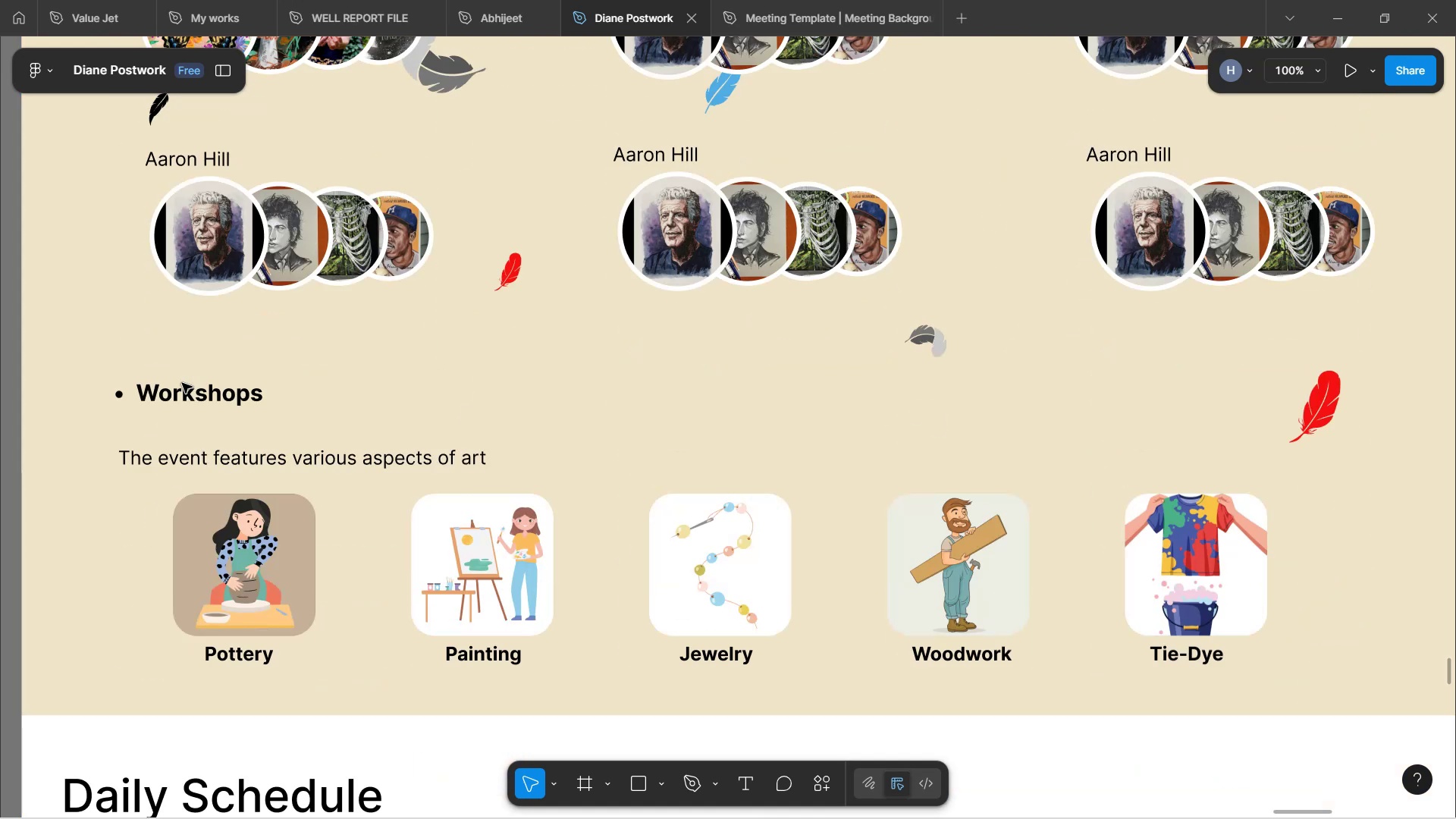 
scroll: coordinate [182, 384], scroll_direction: up, amount: 37.0
 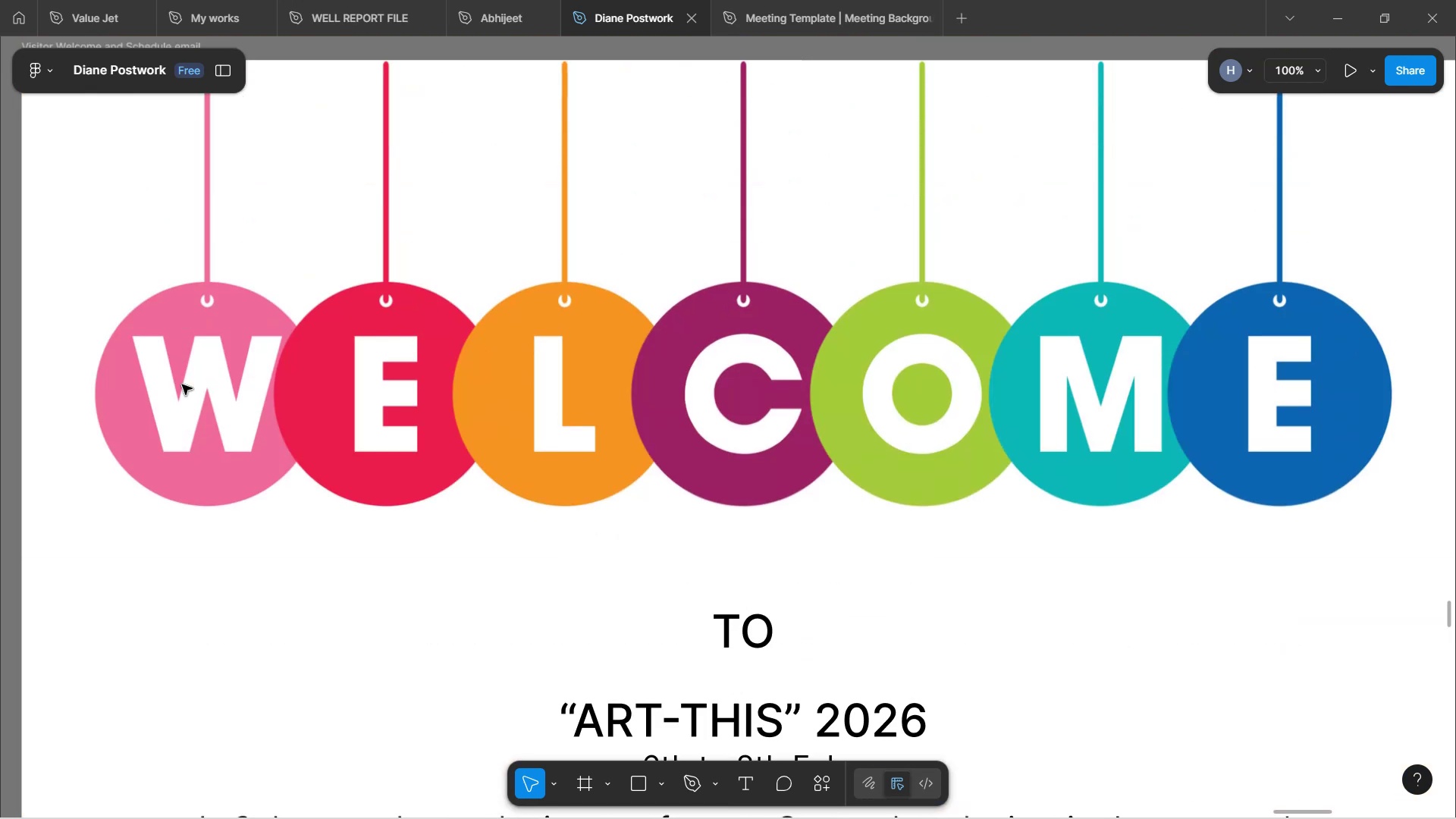 
scroll: coordinate [688, 299], scroll_direction: down, amount: 48.0
 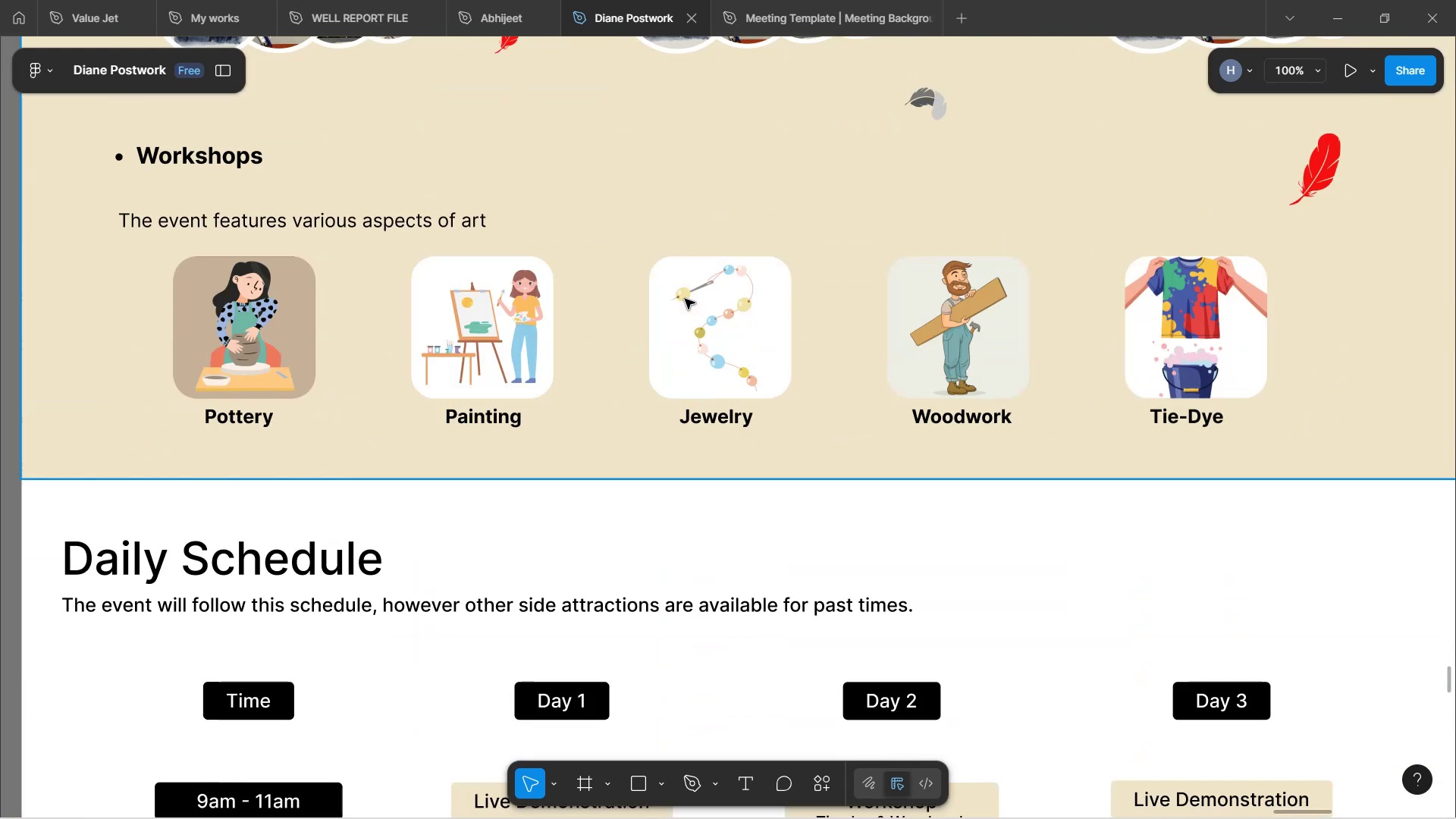 
scroll: coordinate [685, 299], scroll_direction: up, amount: 2.0
 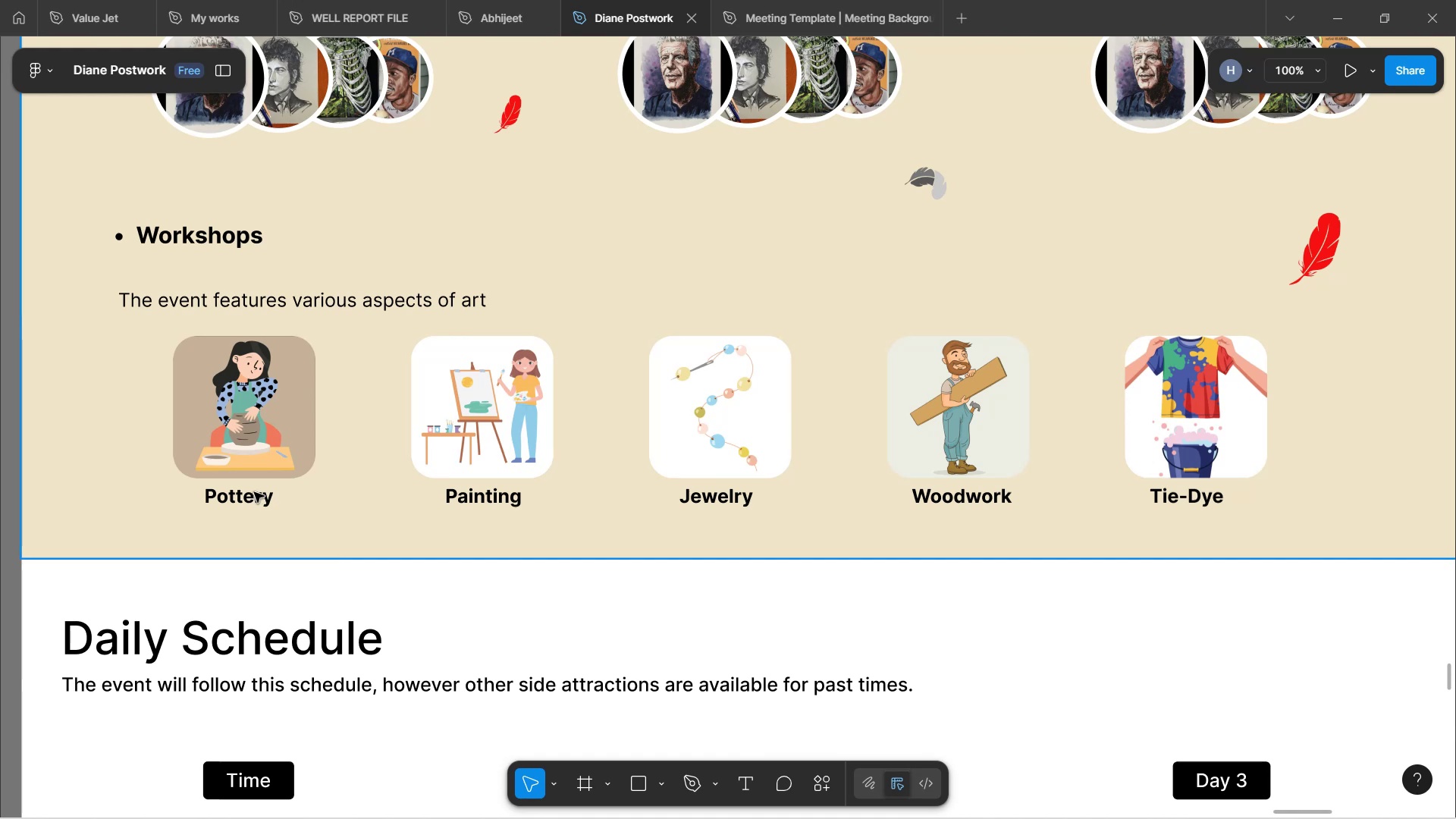 
double_click([254, 492])
 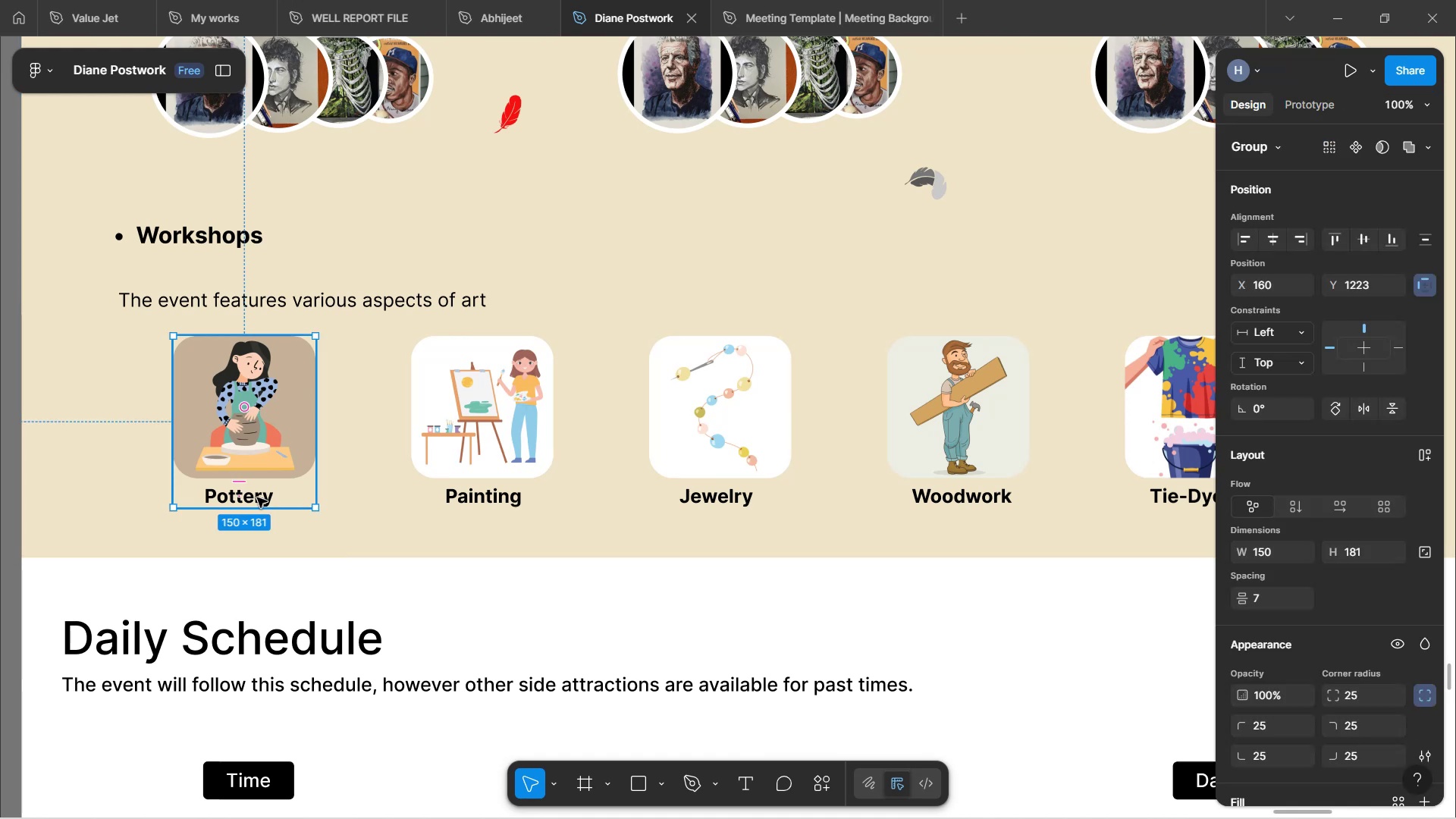 
left_click([257, 497])
 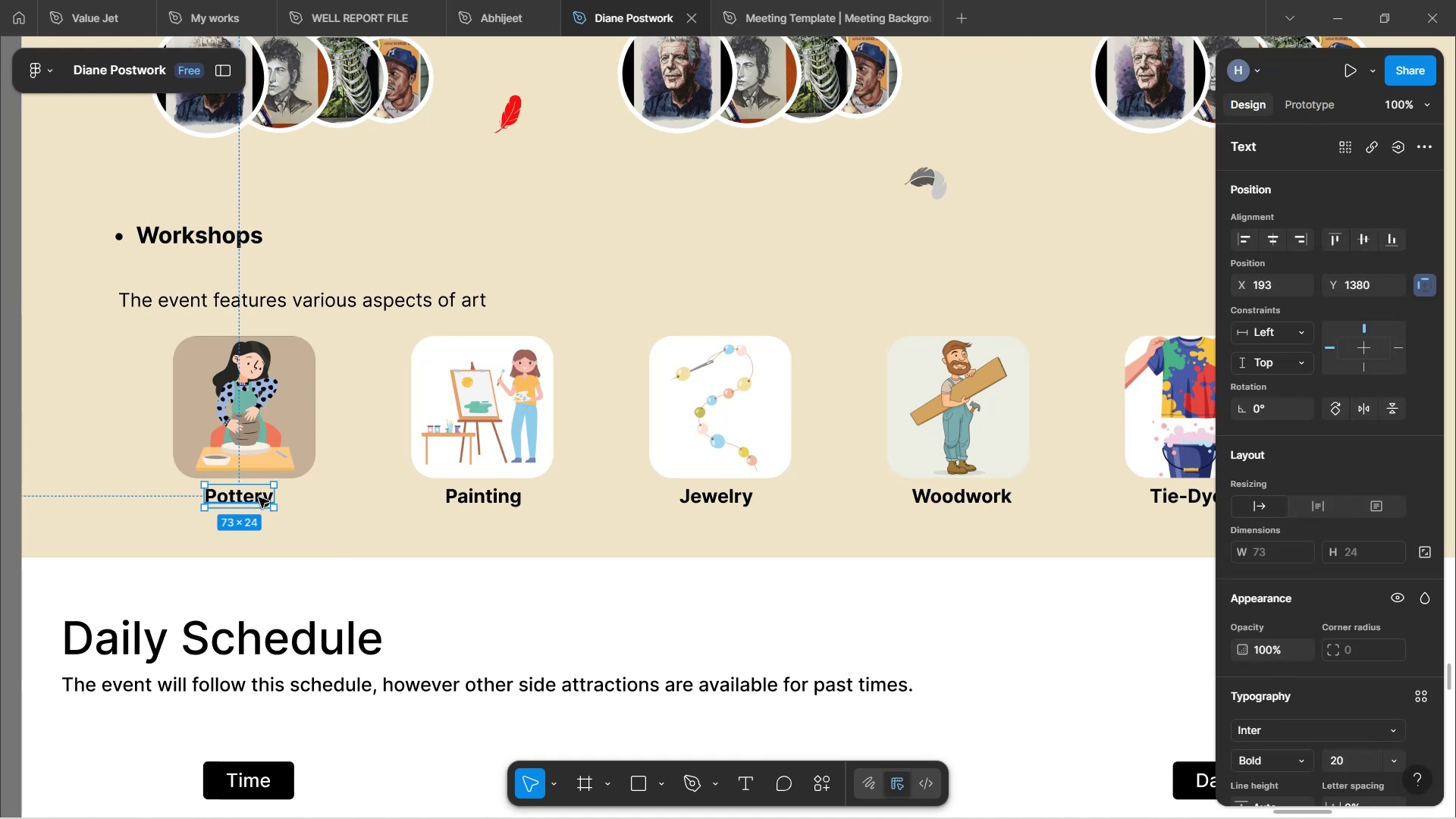 
hold_key(key=ControlLeft, duration=1.51)
left_click([469, 496])
 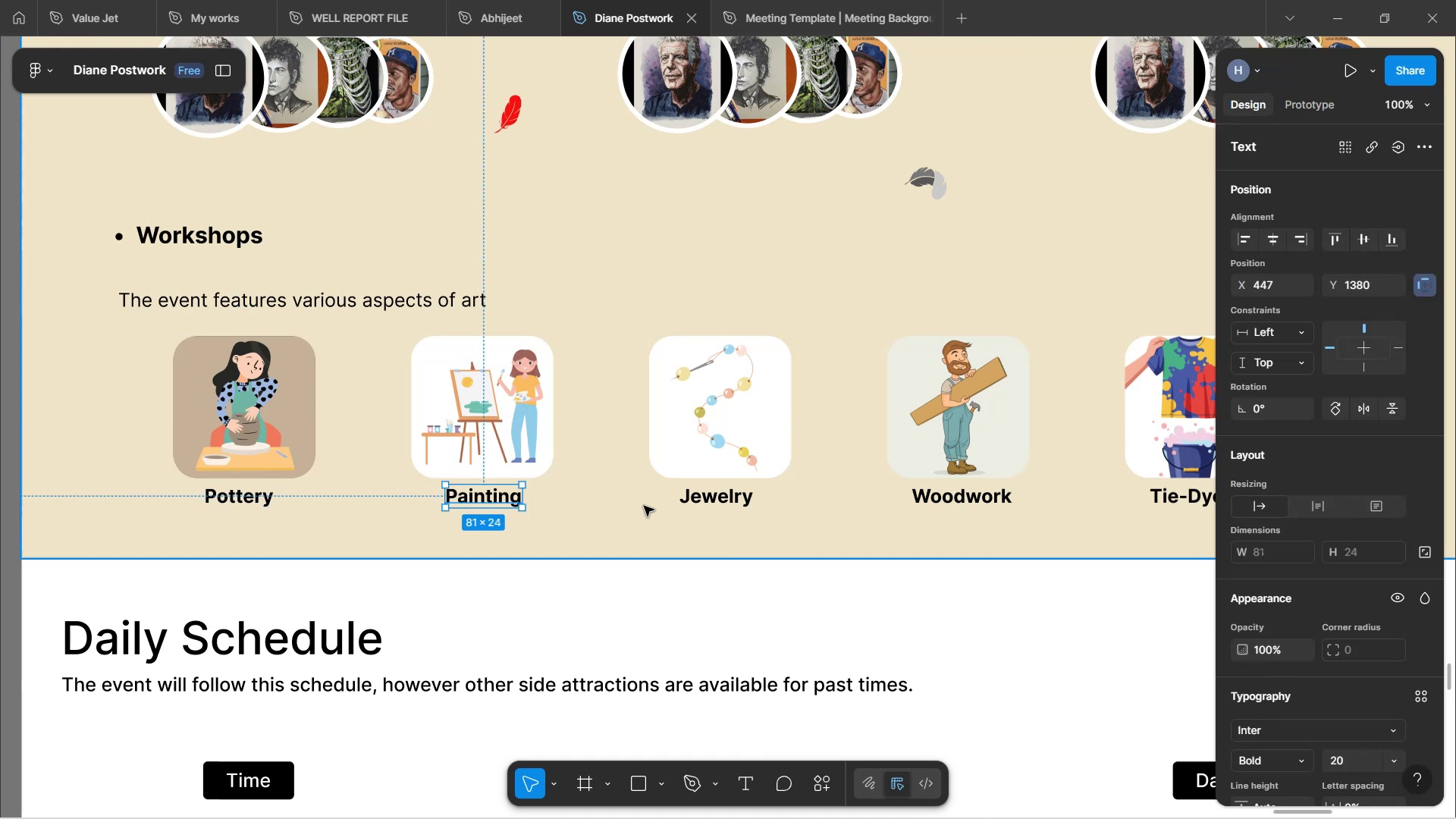 
hold_key(key=ControlLeft, duration=1.2)
 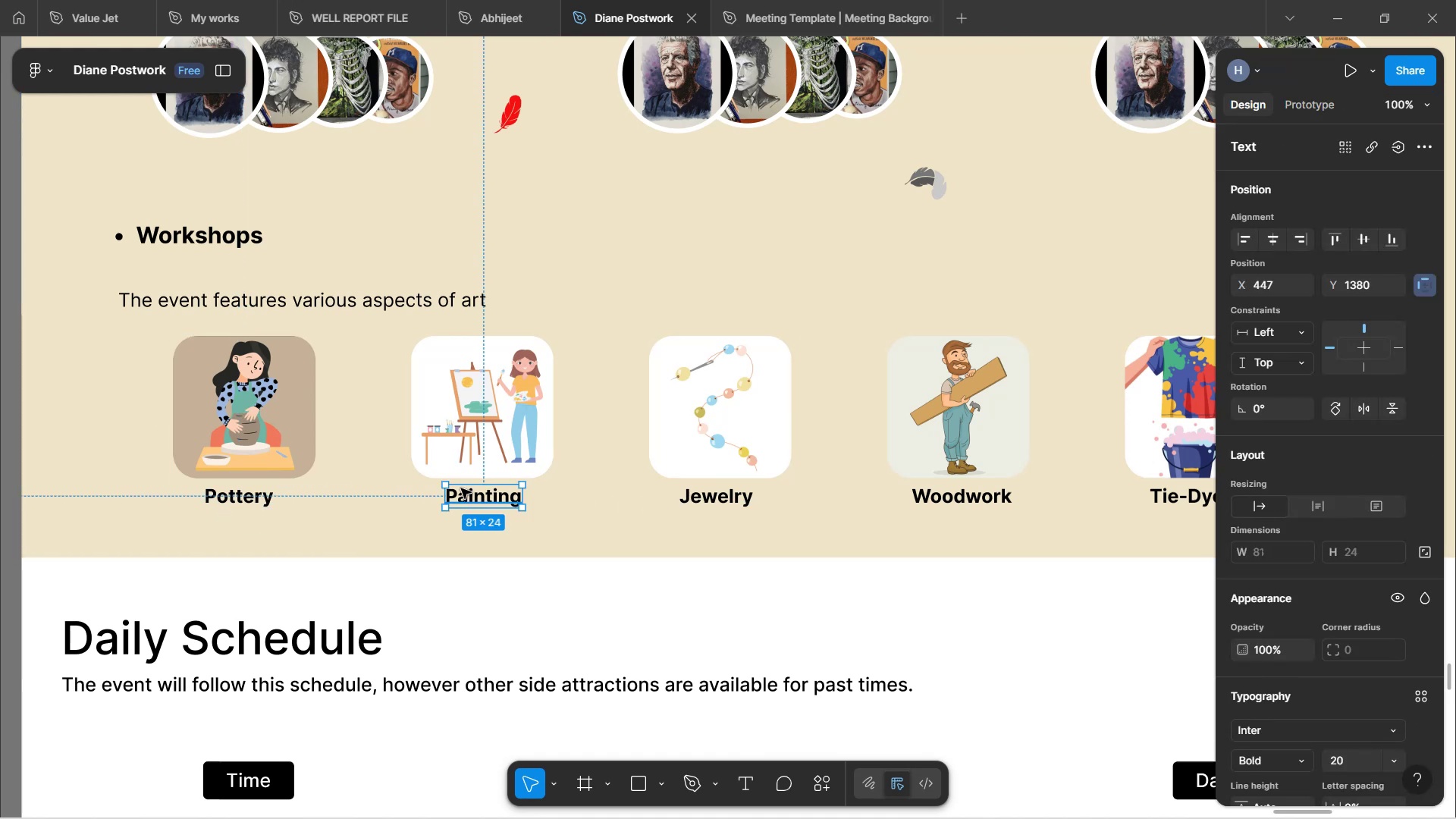 
hold_key(key=ShiftLeft, duration=0.74)
 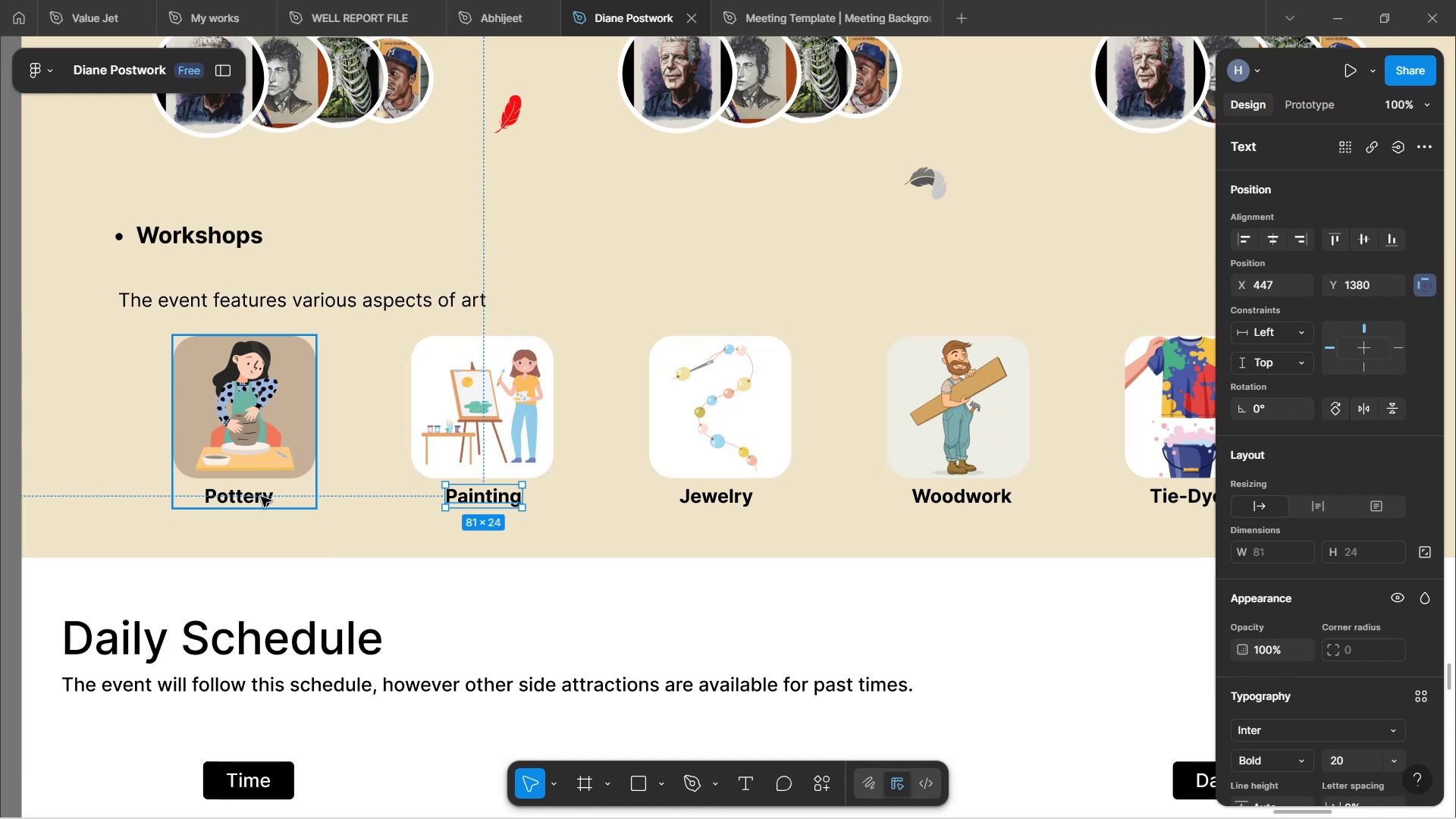 
hold_key(key=ControlLeft, duration=5.55)
hold_key(key=ShiftLeft, duration=1.52)
left_click([261, 497])
 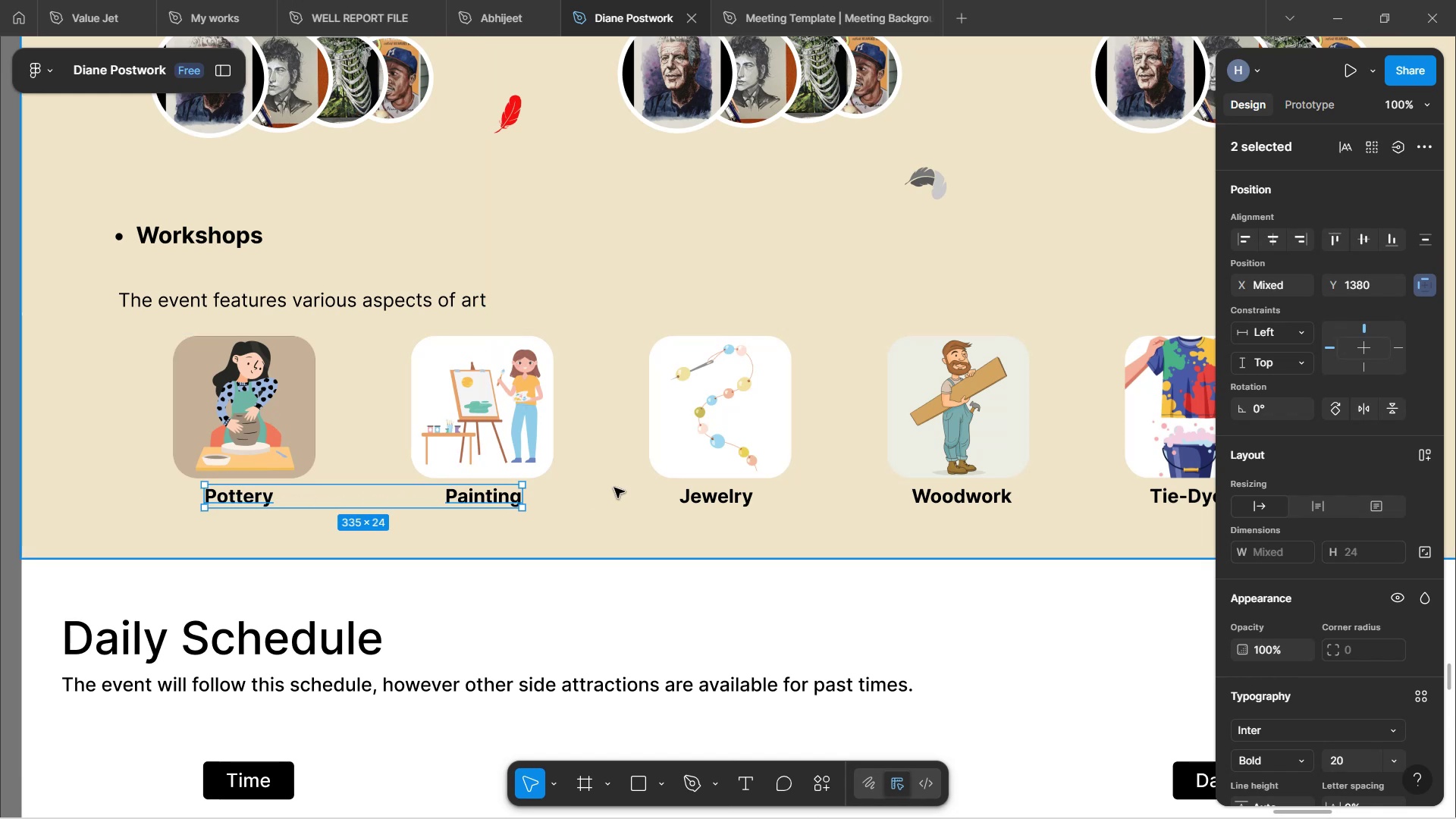 
hold_key(key=ShiftLeft, duration=1.5)
left_click([694, 500])
 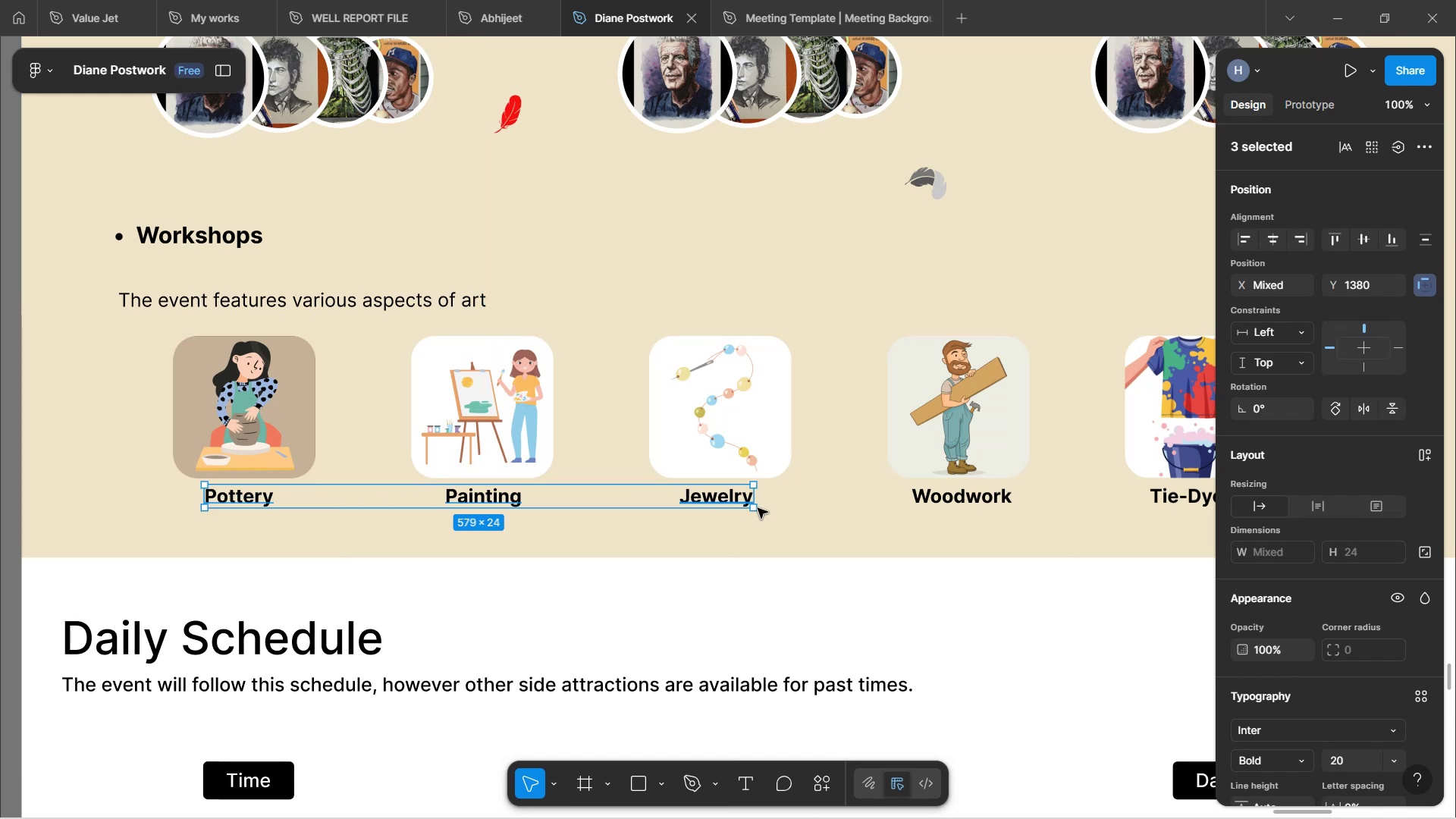 
hold_key(key=ShiftLeft, duration=1.5)
left_click([918, 501])
 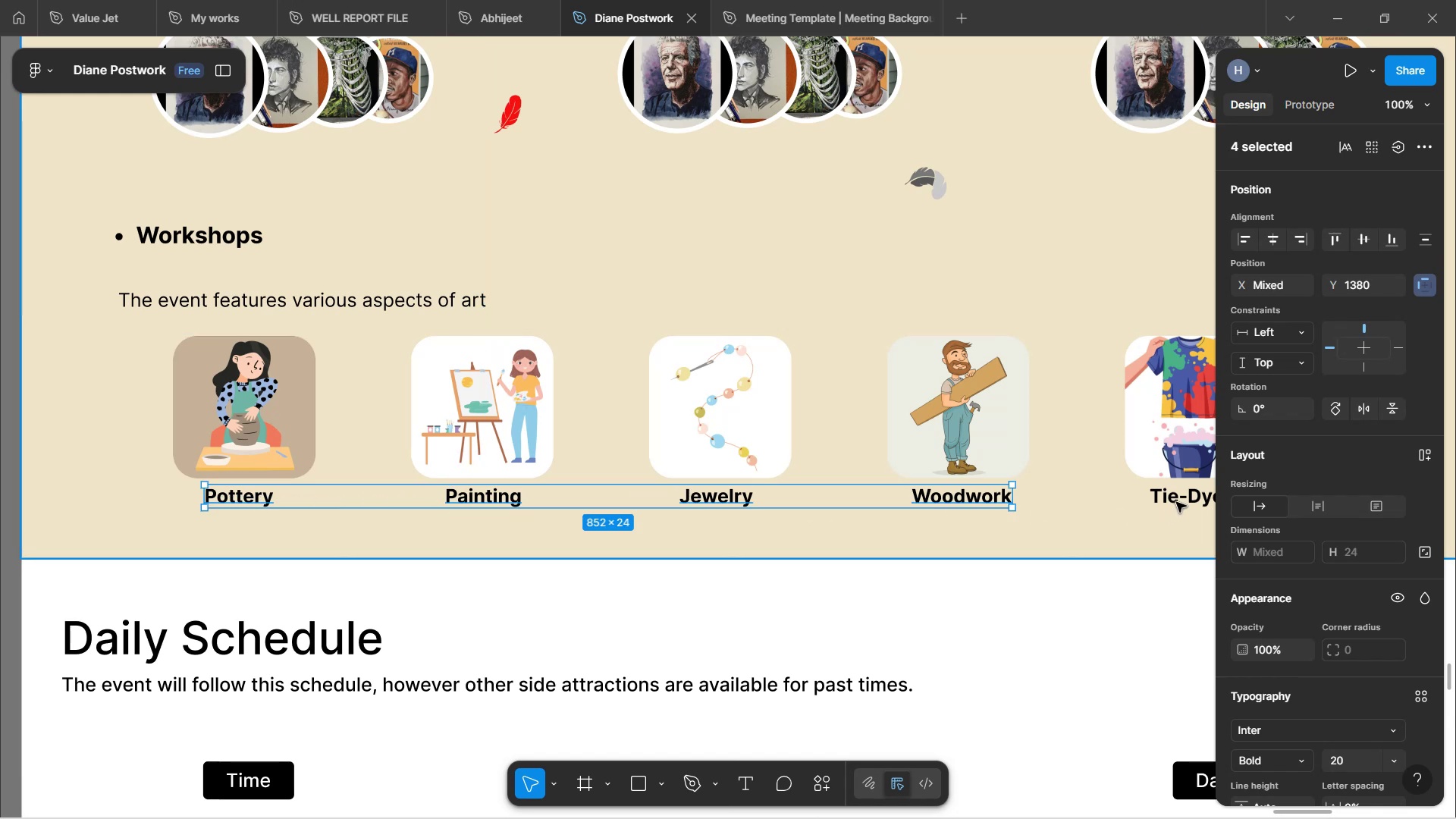 
hold_key(key=ShiftLeft, duration=0.57)
left_click([1178, 500])
 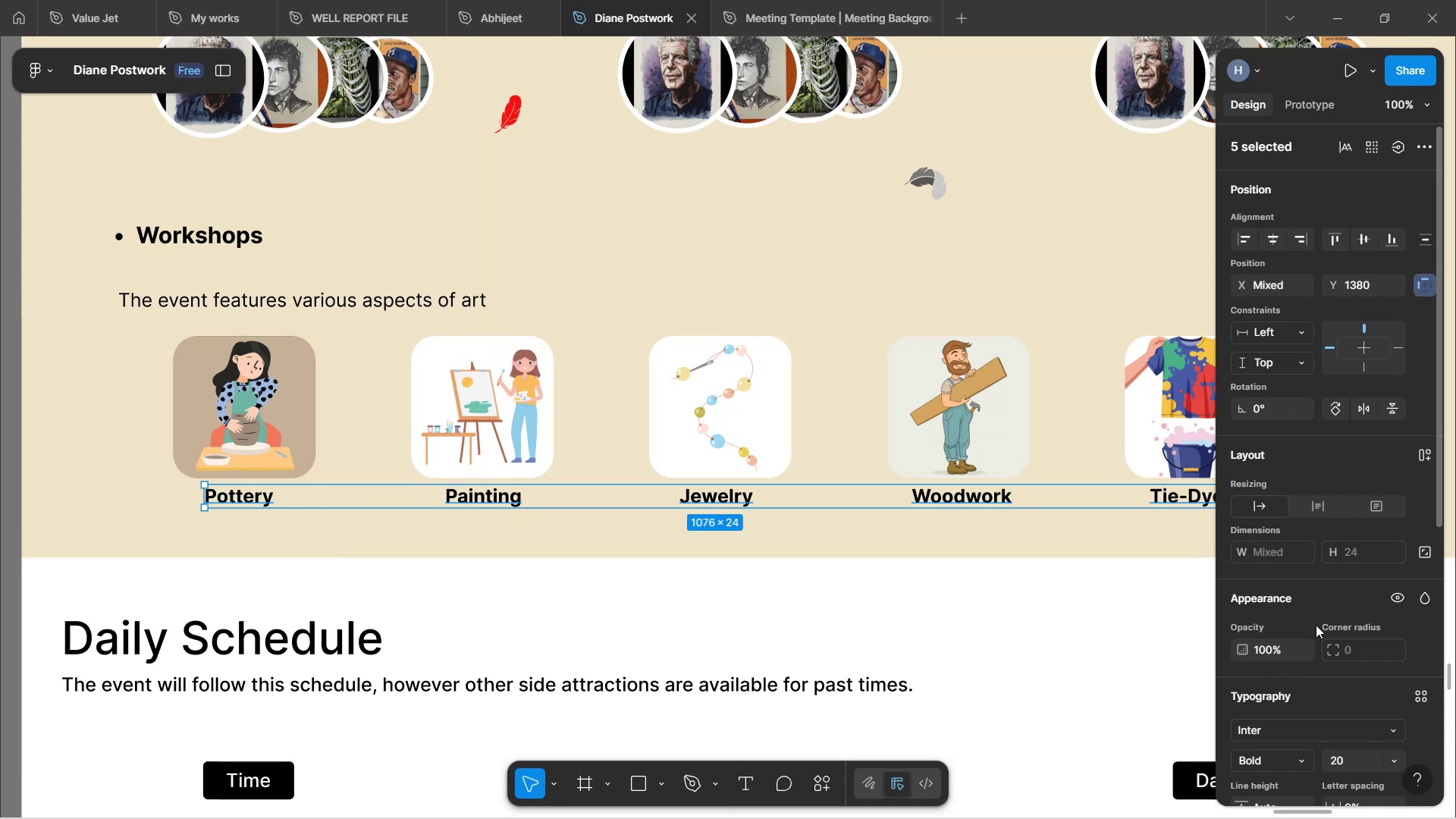 
scroll: coordinate [1316, 625], scroll_direction: down, amount: 4.0
 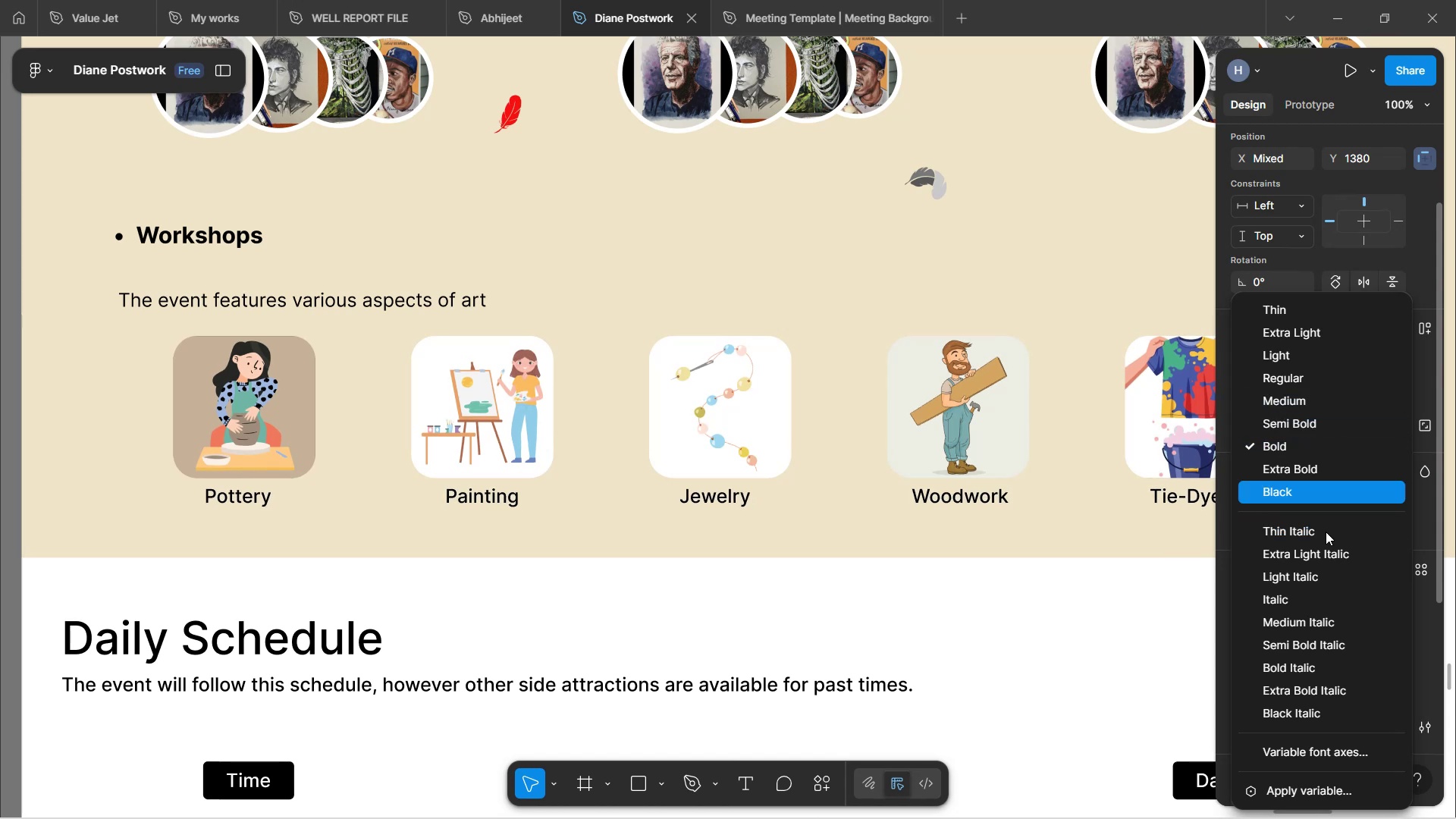 
wait(8.9)
 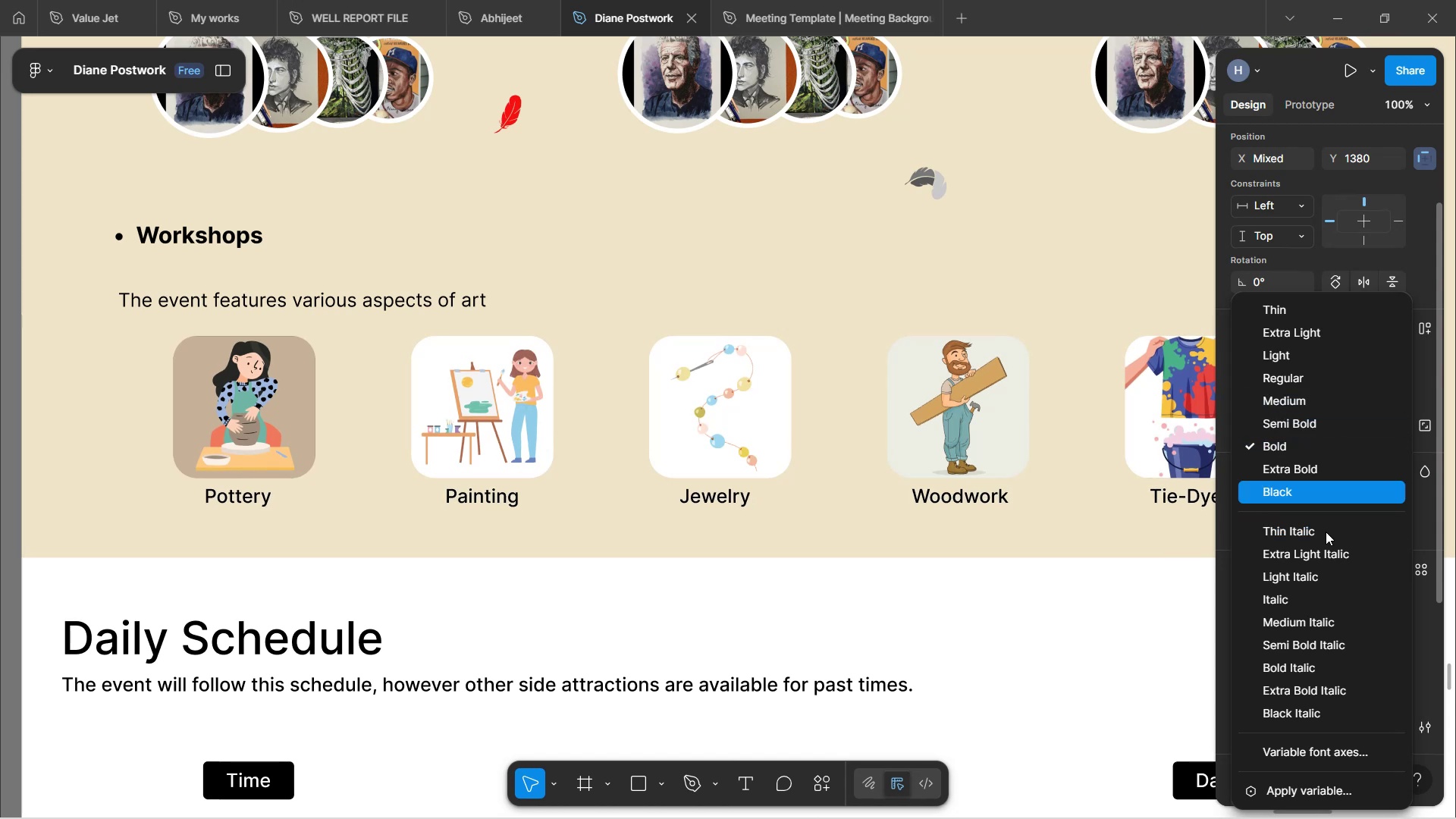 
left_click([1286, 356])
 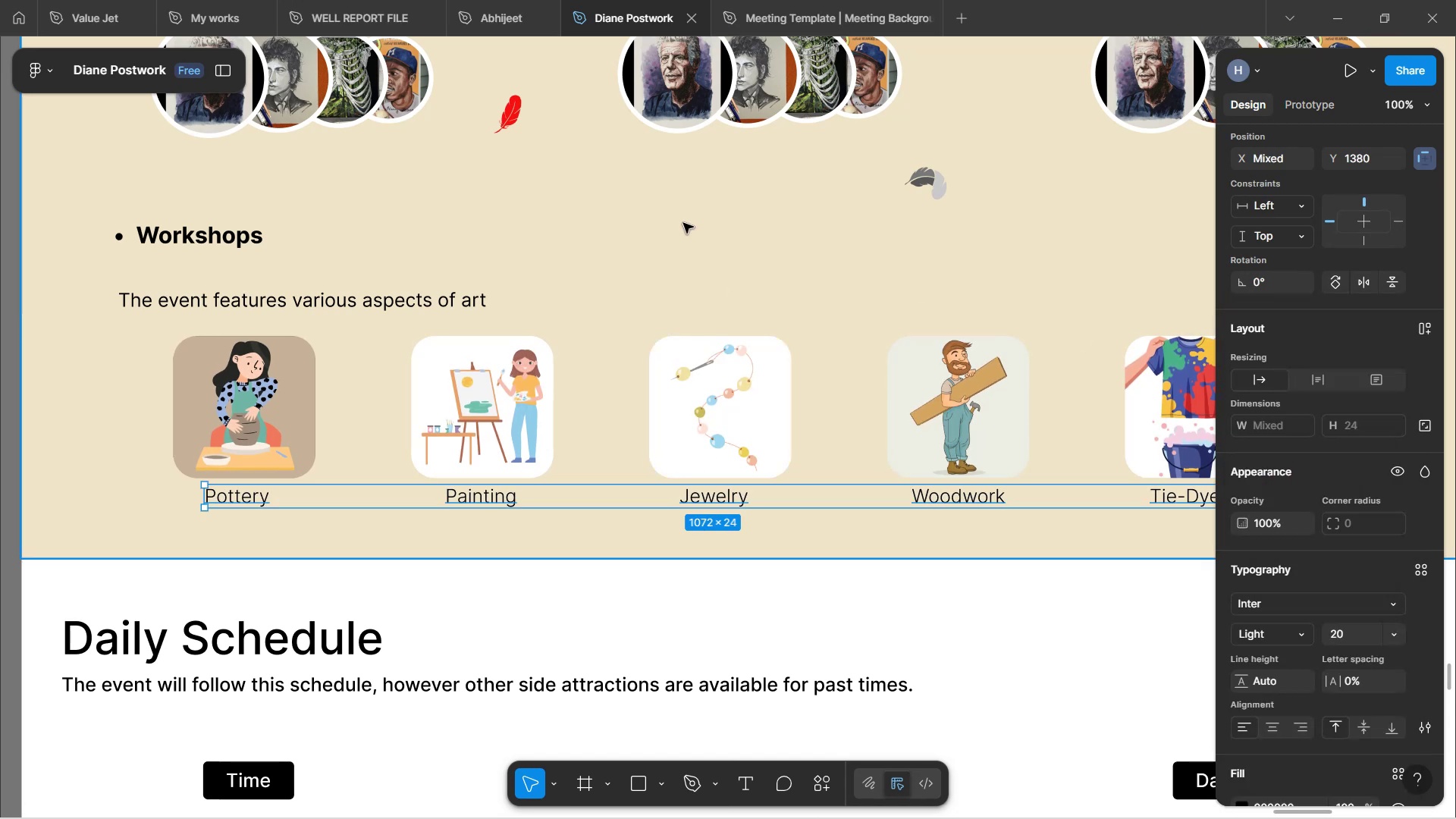 
left_click([683, 221])
 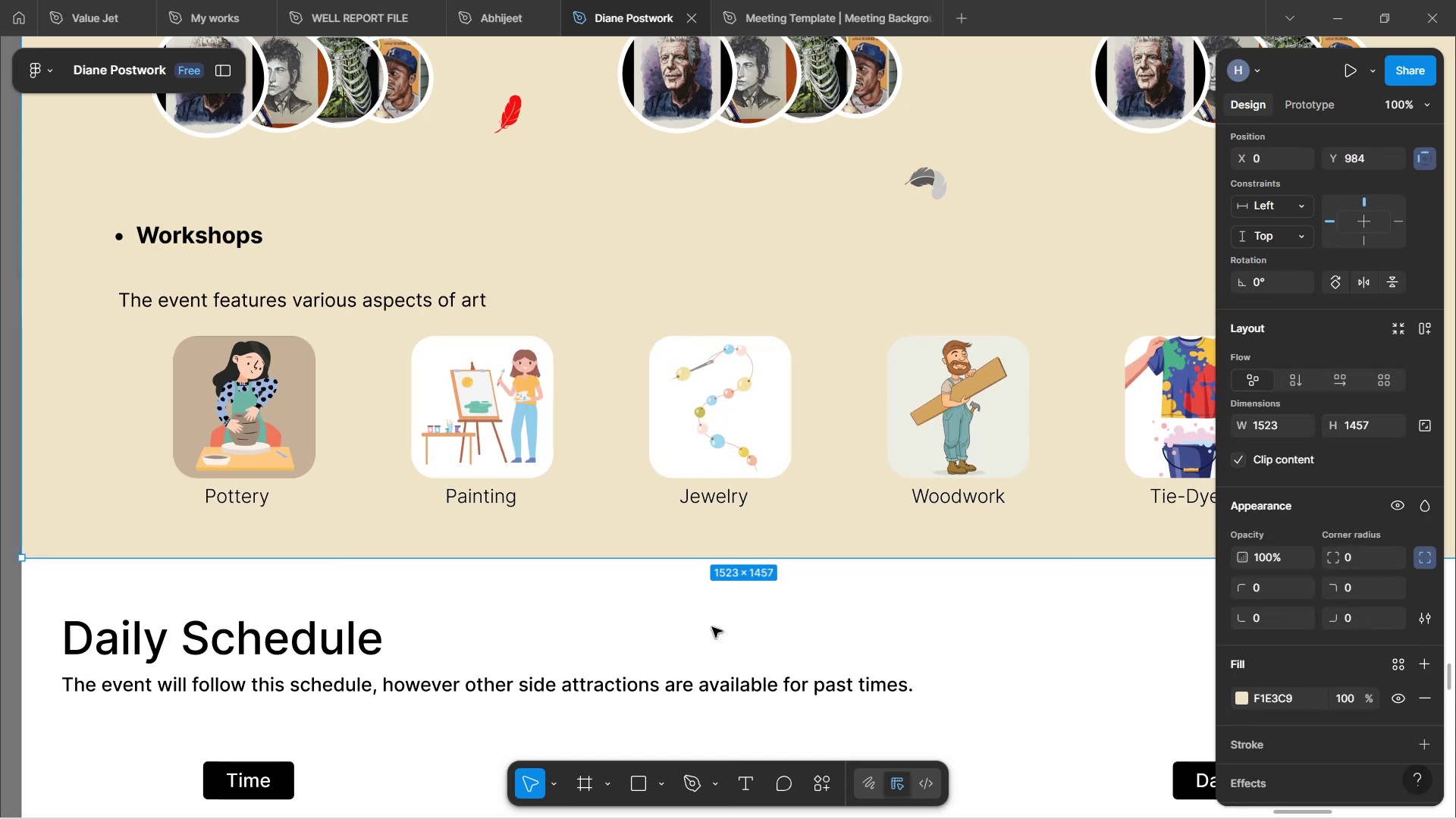 
left_click([752, 592])
 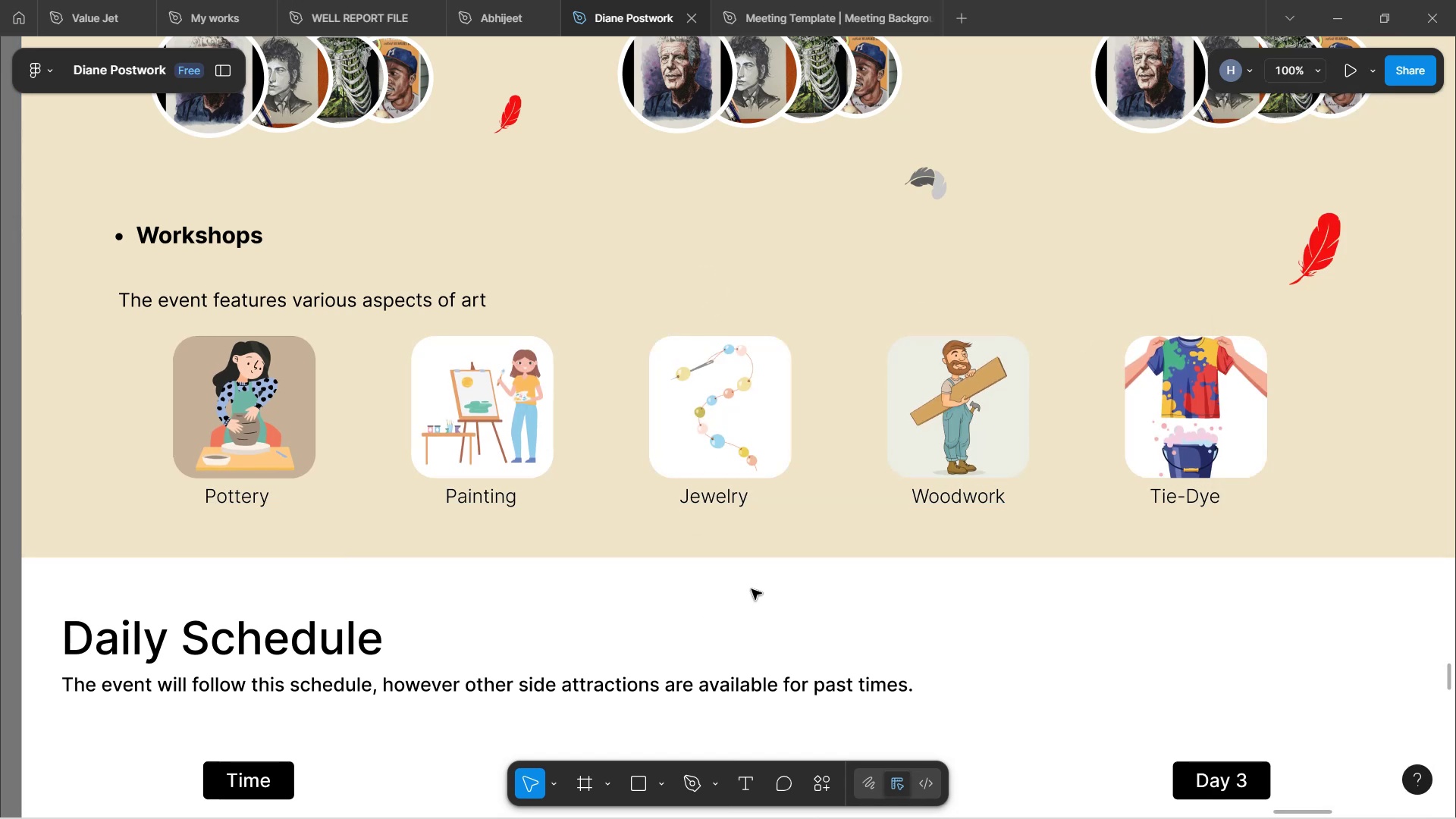 
hold_key(key=ControlLeft, duration=0.38)
scroll: coordinate [751, 570], scroll_direction: down, amount: 9.0
 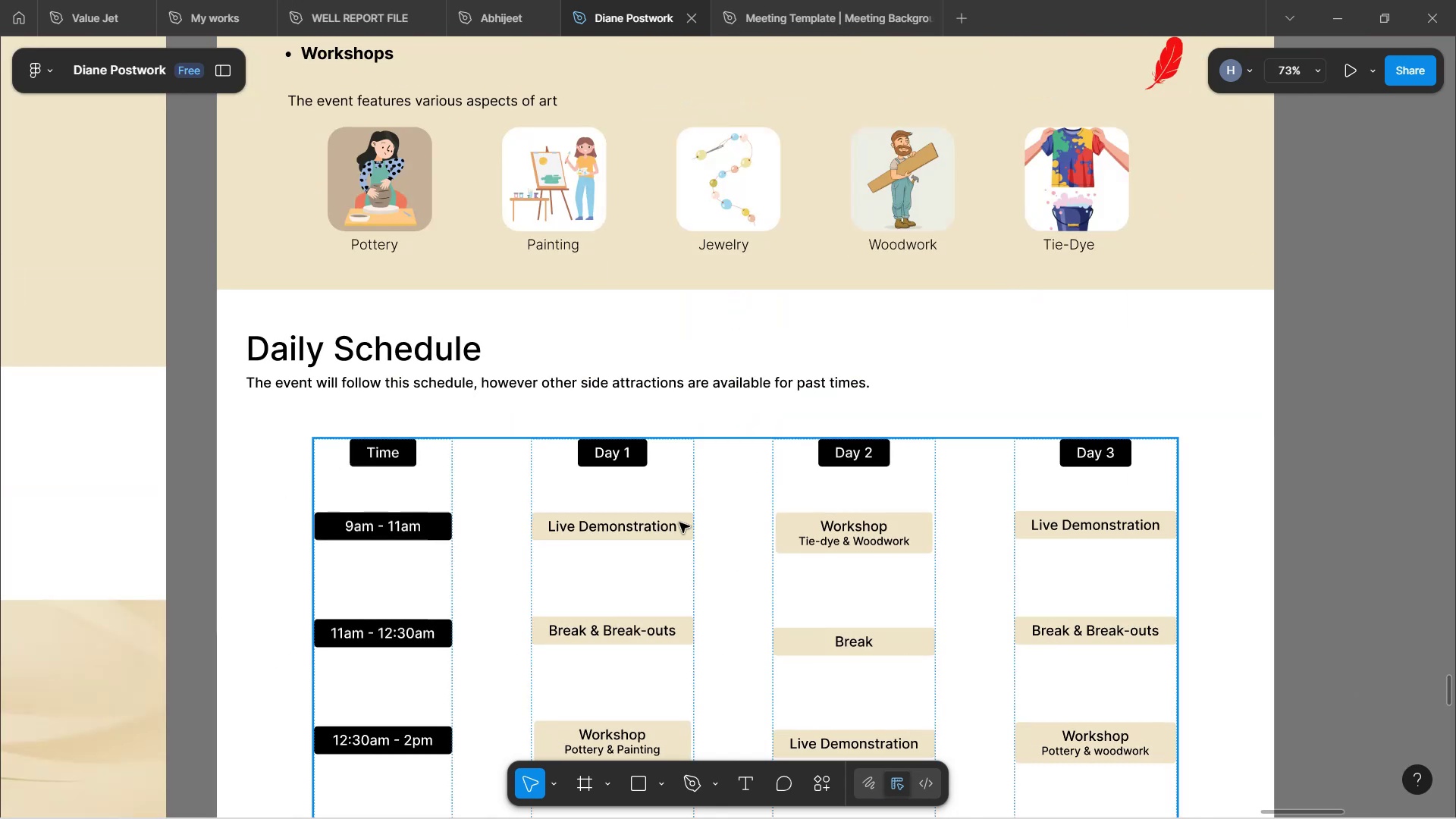 
left_click([407, 351])
 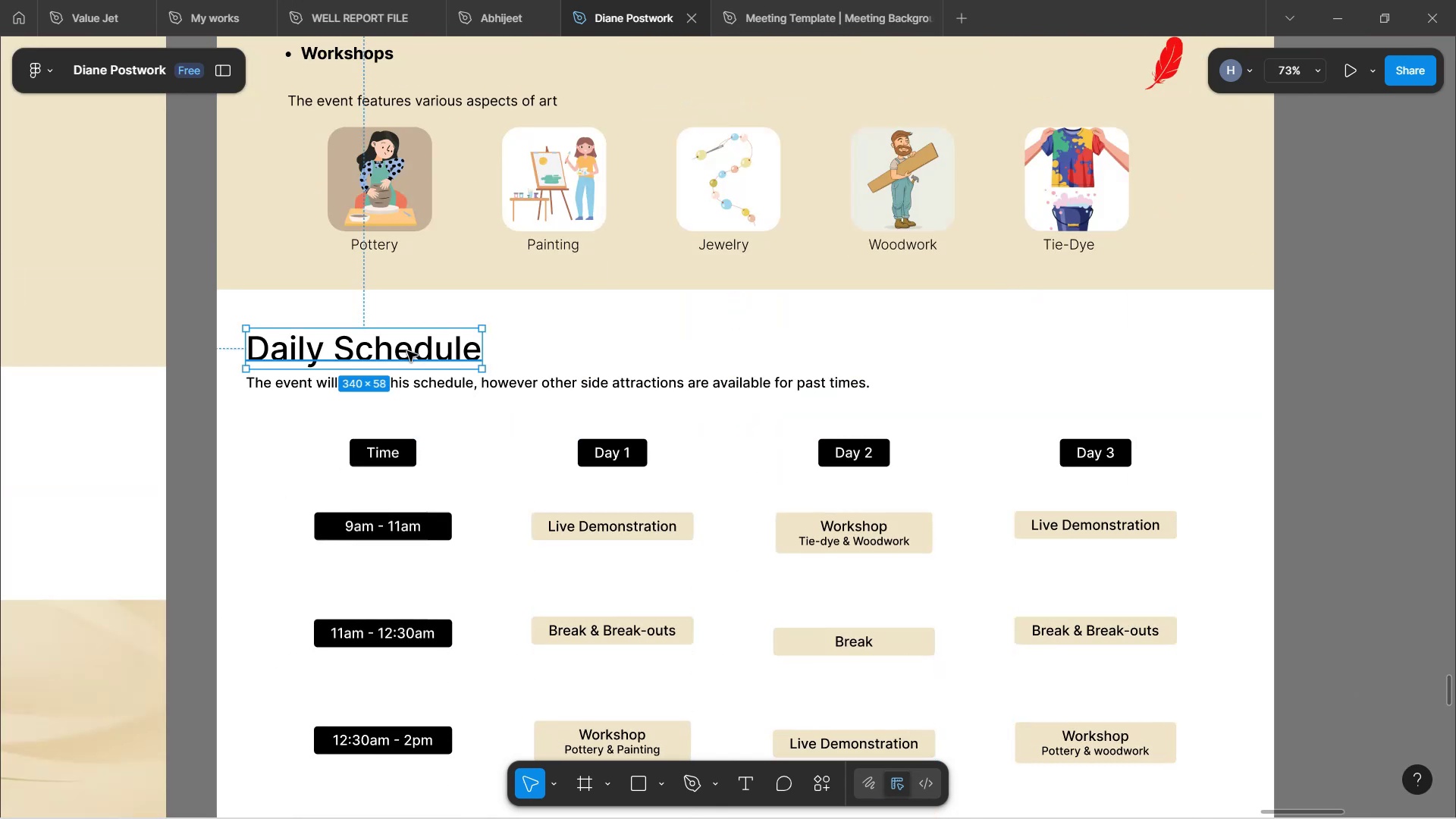 
hold_key(key=ShiftLeft, duration=1.06)
left_click([417, 388])
 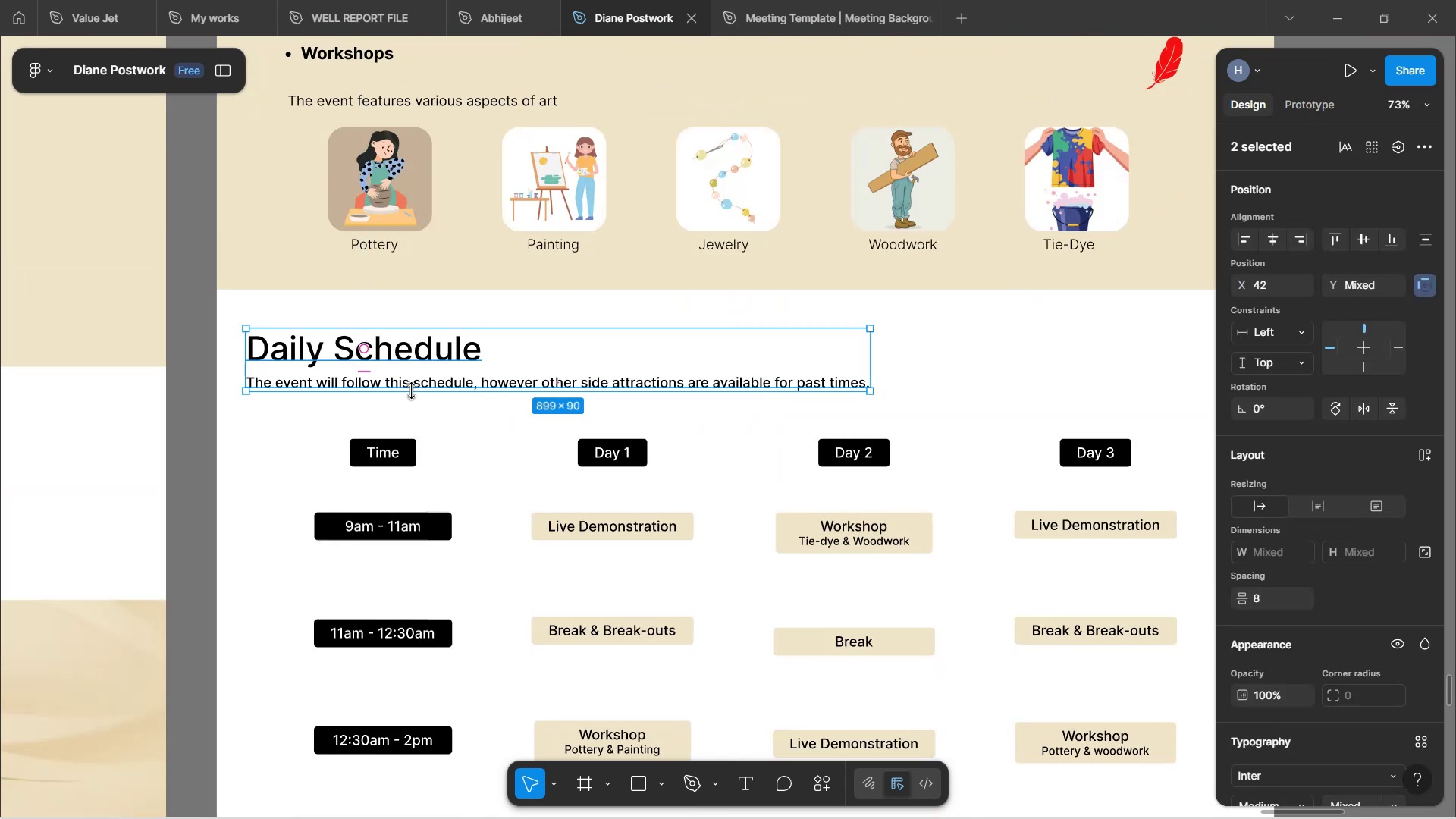 
hold_key(key=ArrowRight, duration=1.53)
 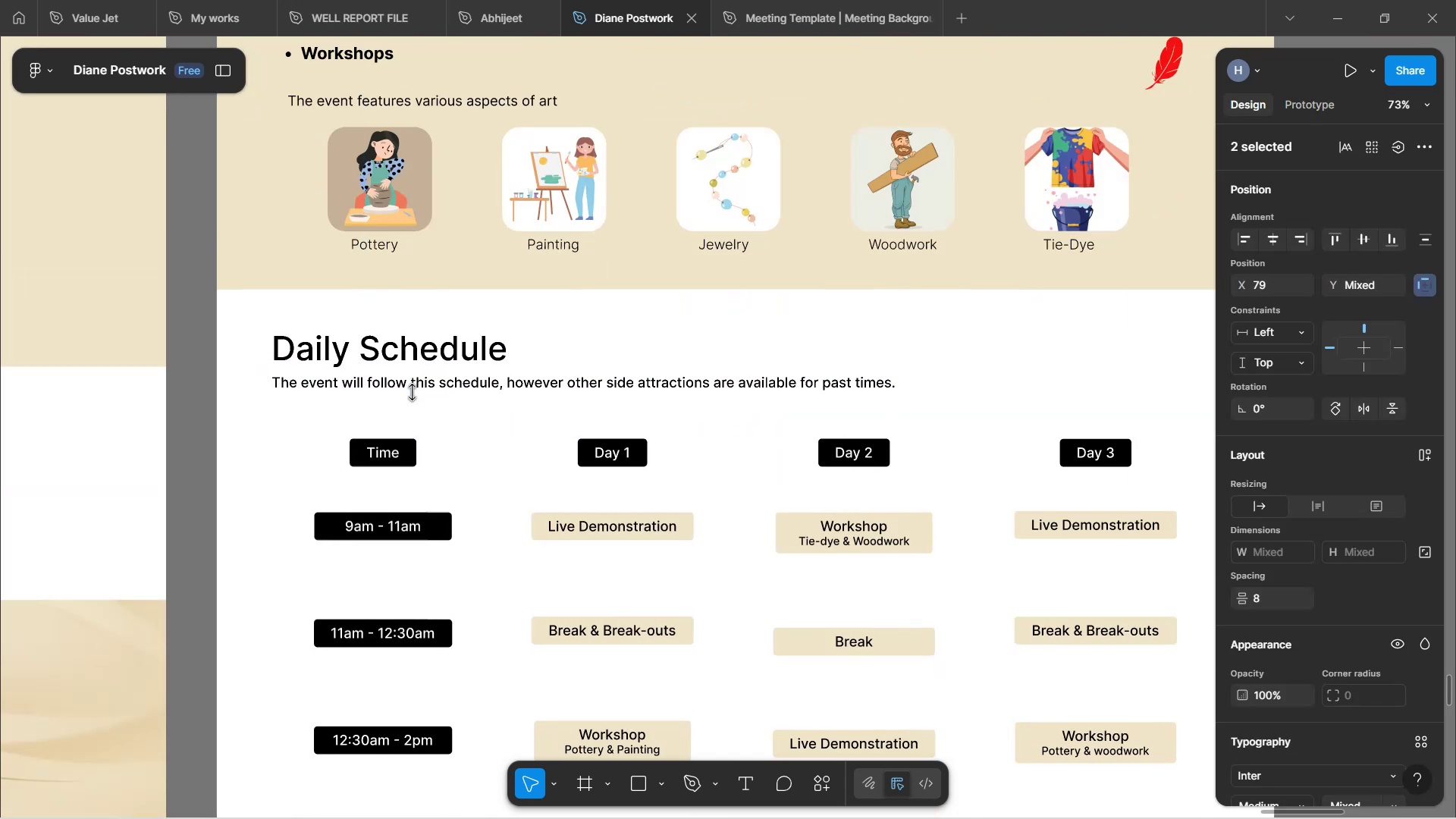 
hold_key(key=ArrowRight, duration=1.19)
 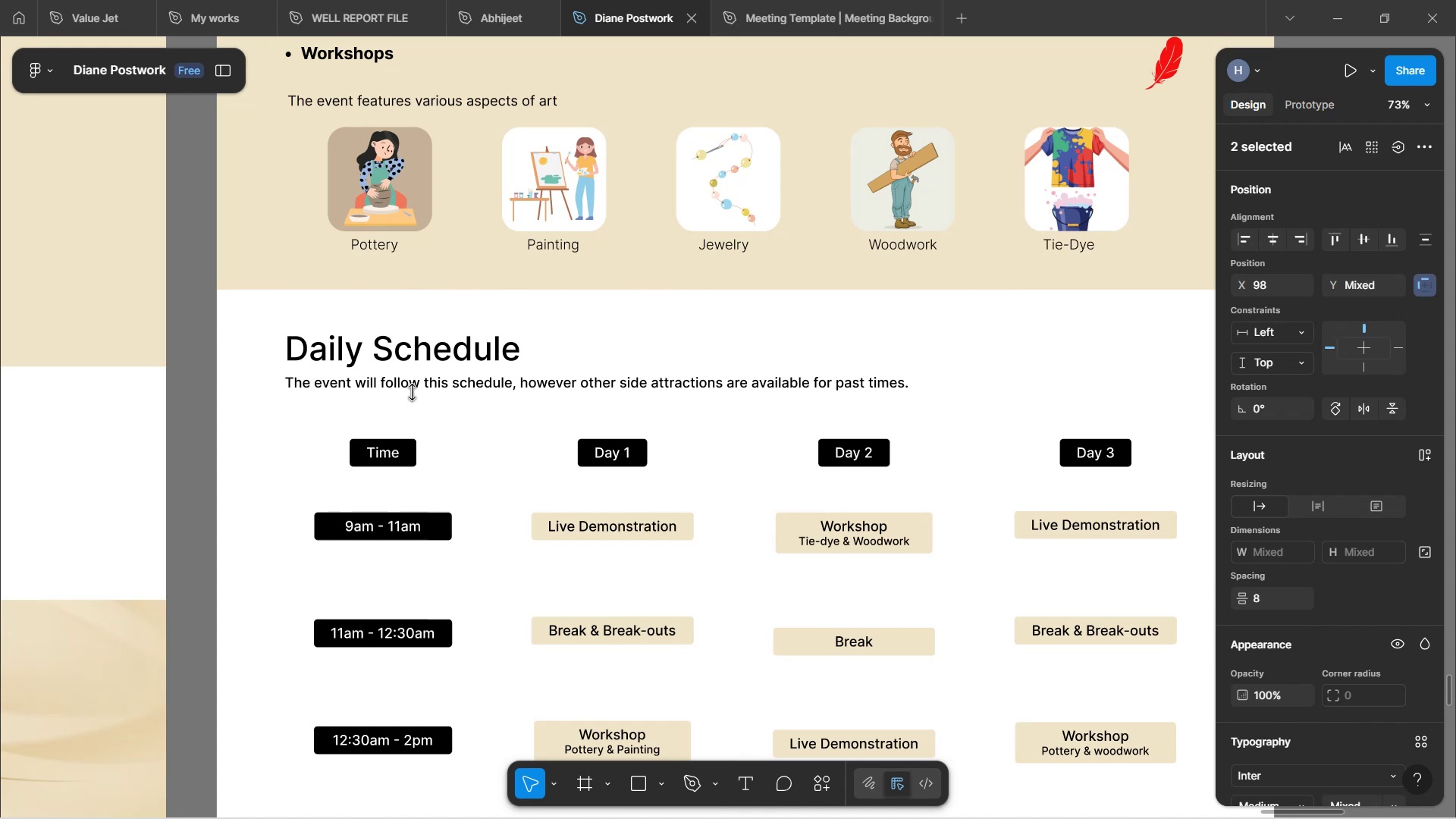 
key(ArrowLeft)
 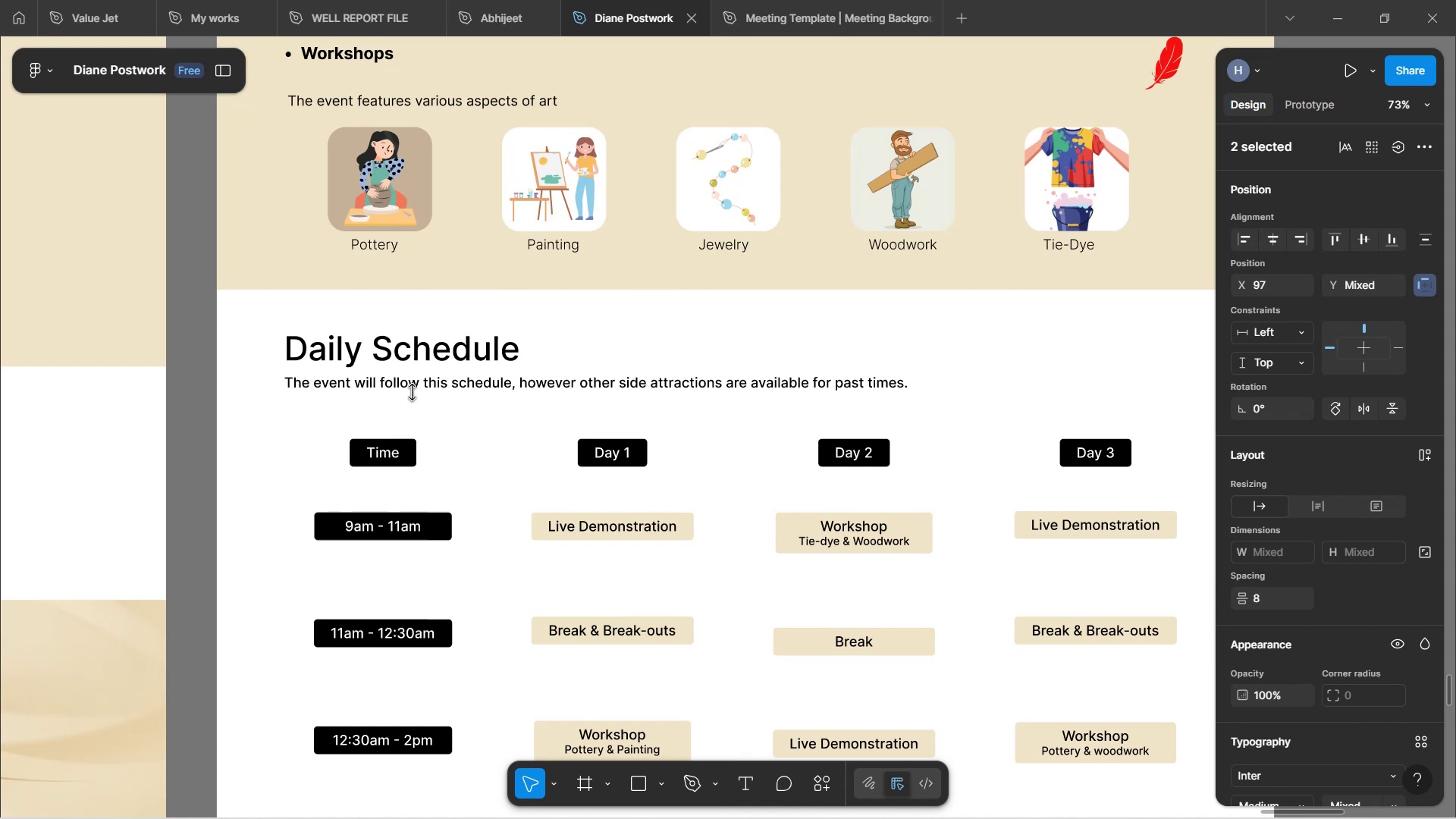 
key(ArrowLeft)
 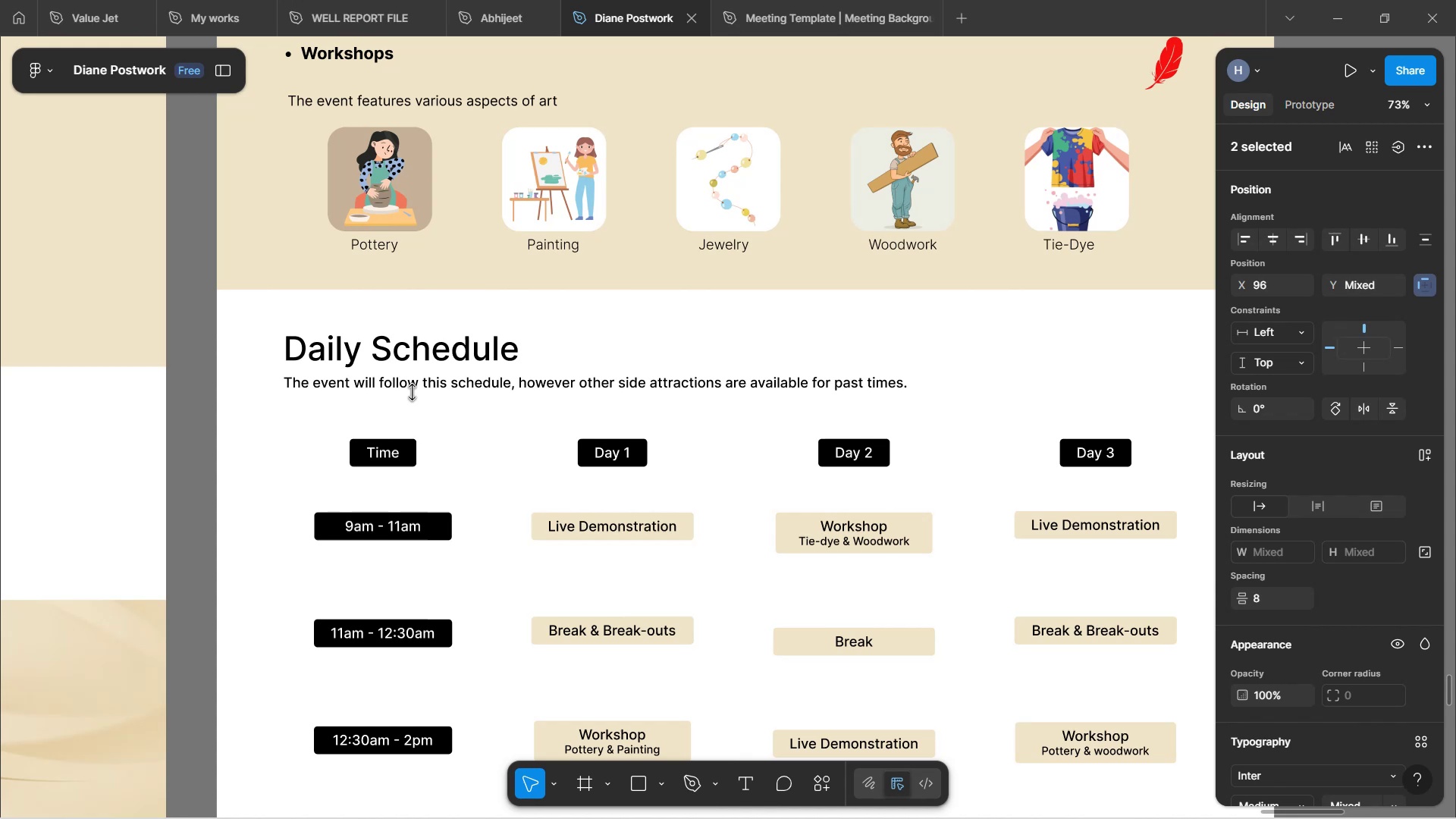 
key(ArrowLeft)
 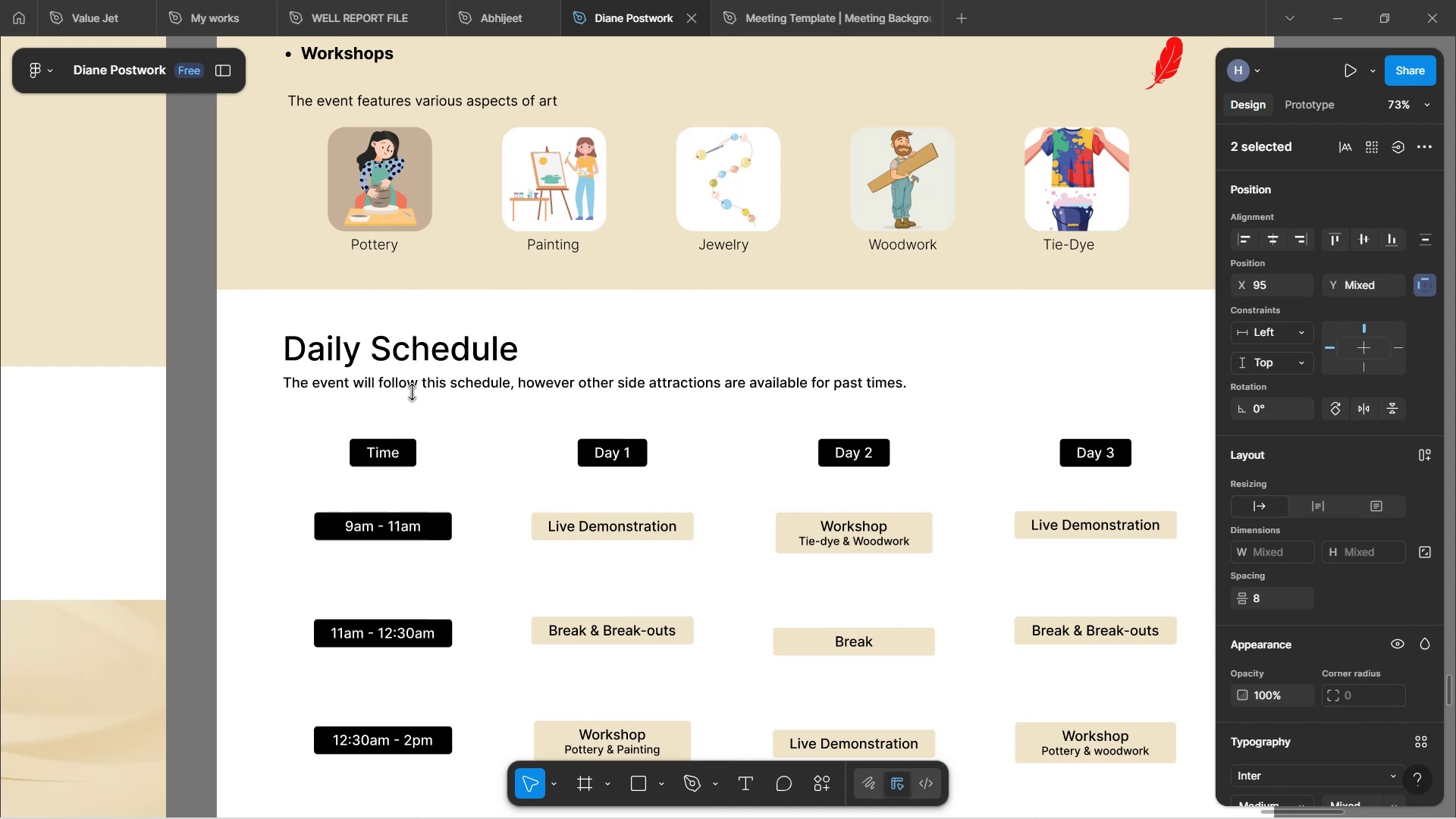 
key(ArrowLeft)
 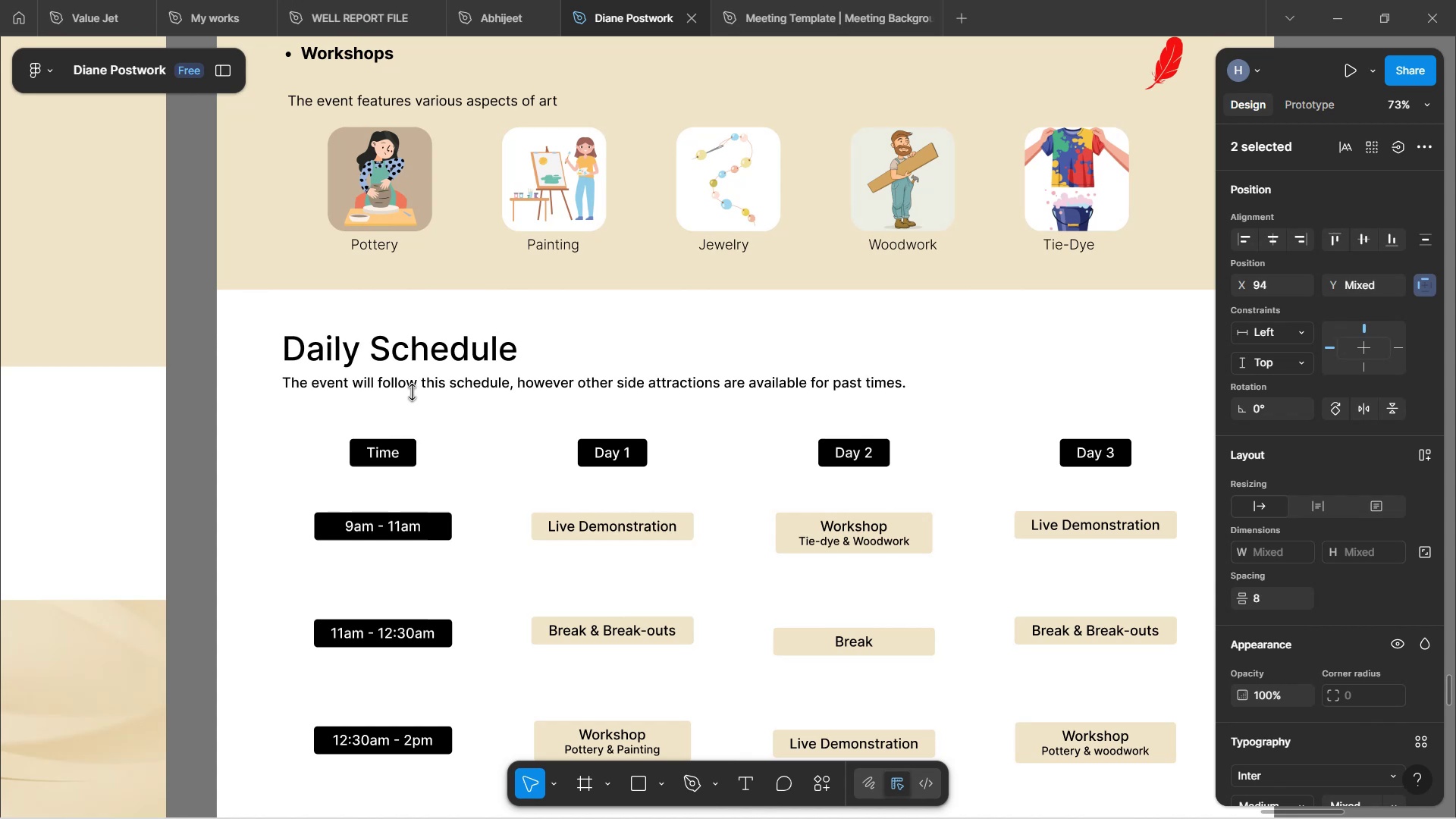 
hold_key(key=ArrowRight, duration=0.63)
 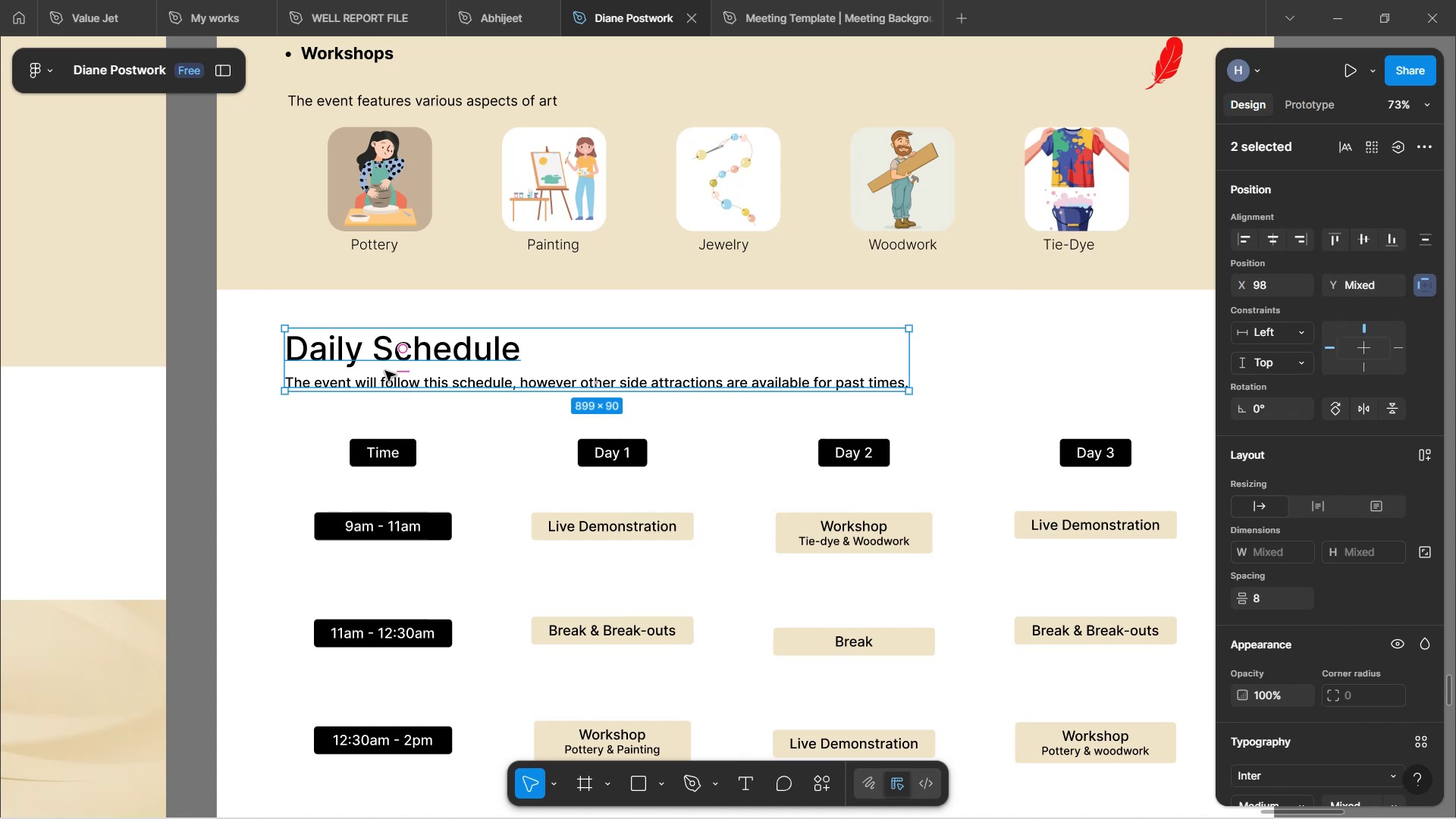 
left_click([949, 354])
 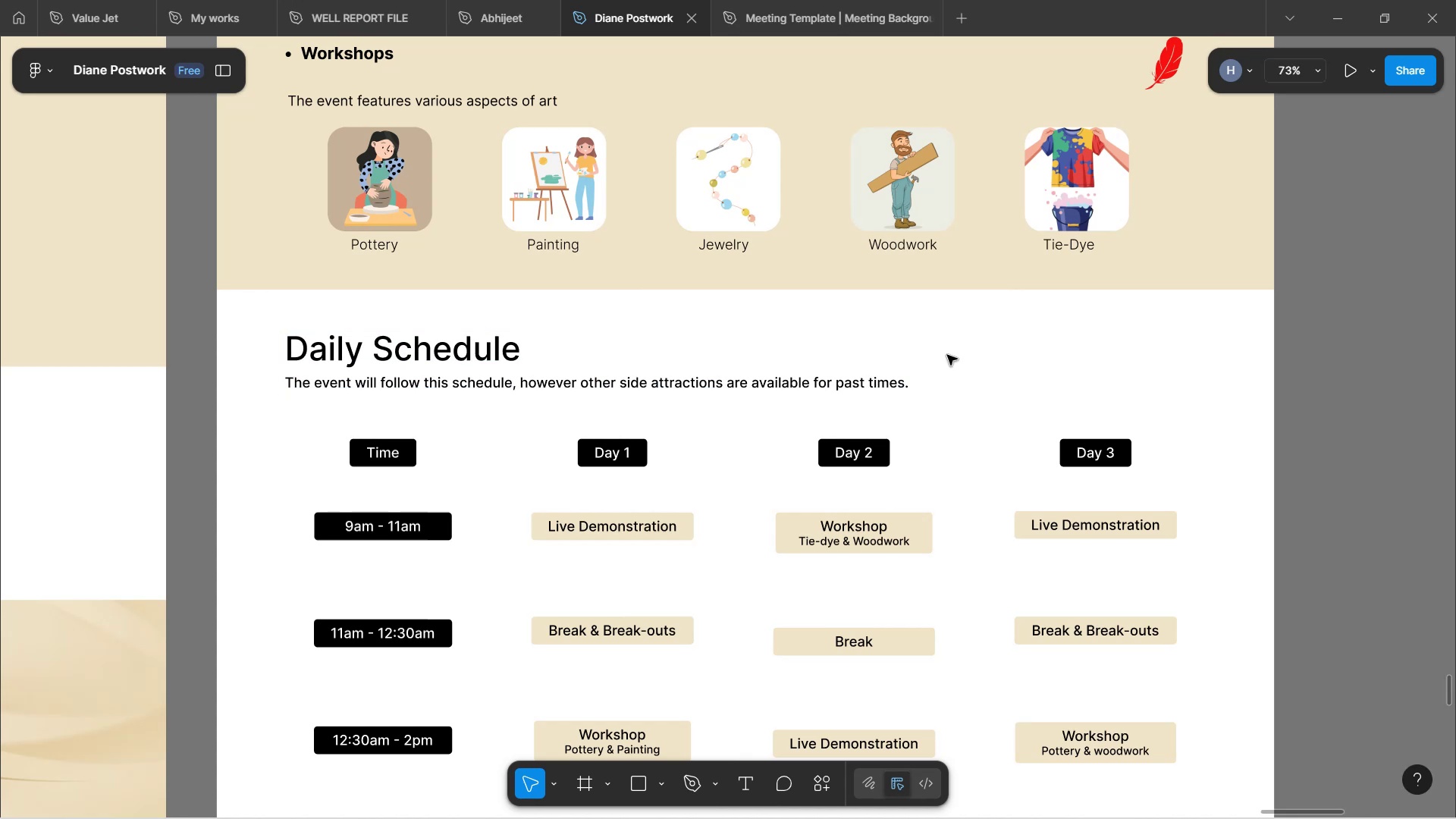 
scroll: coordinate [949, 357], scroll_direction: up, amount: 23.0
 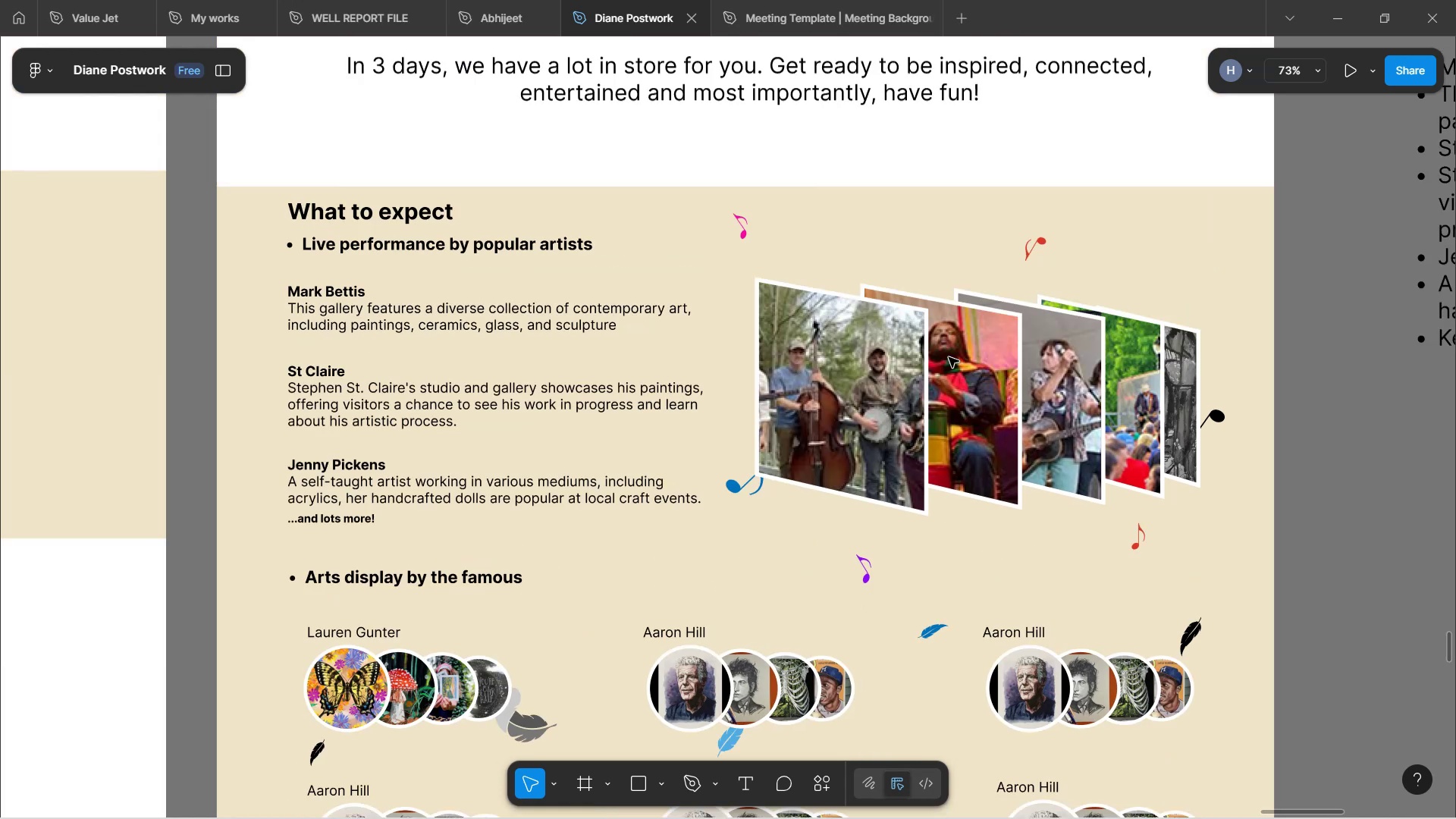 
scroll: coordinate [949, 359], scroll_direction: down, amount: 43.0
 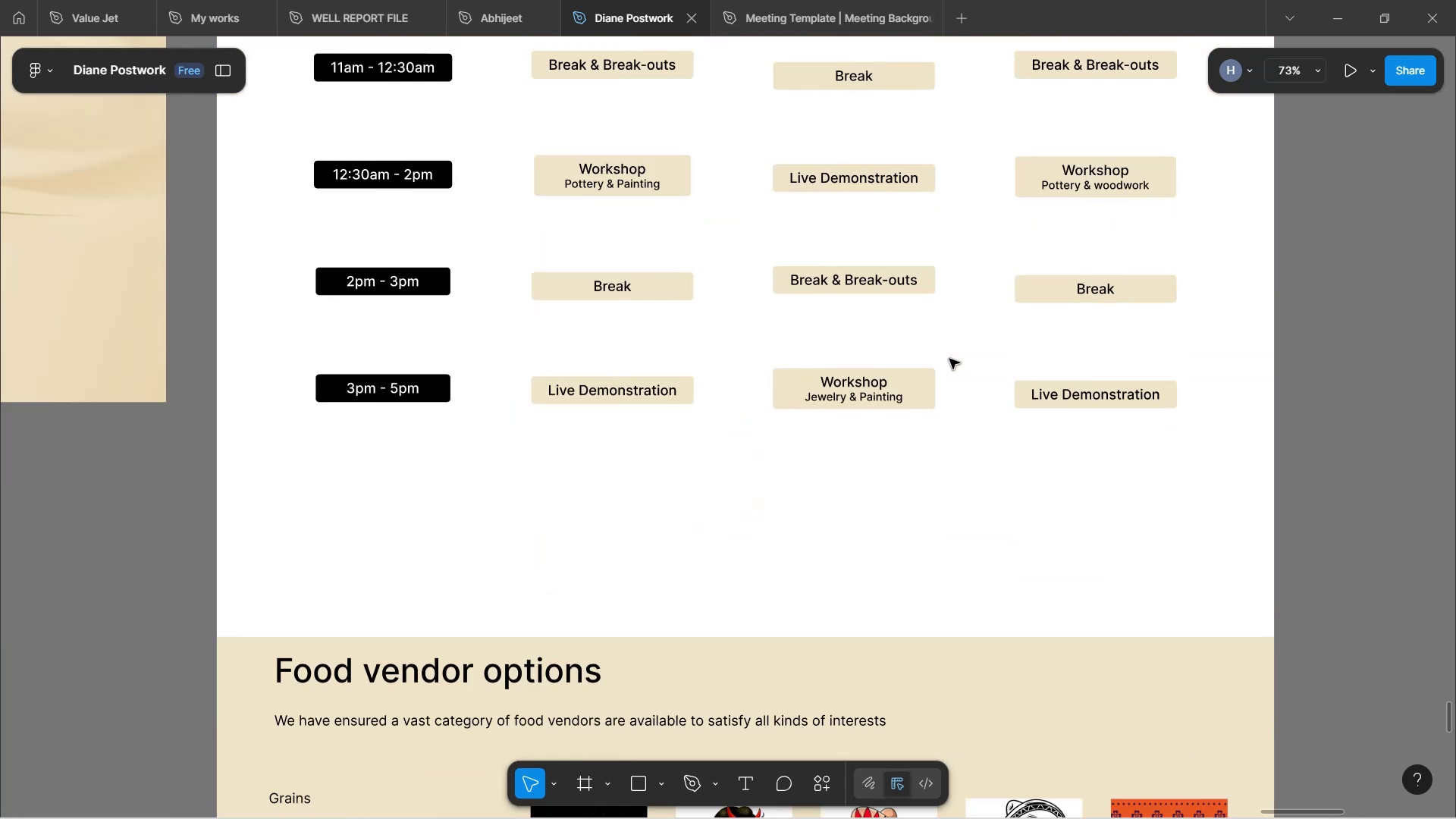 
scroll: coordinate [949, 359], scroll_direction: up, amount: 13.0
 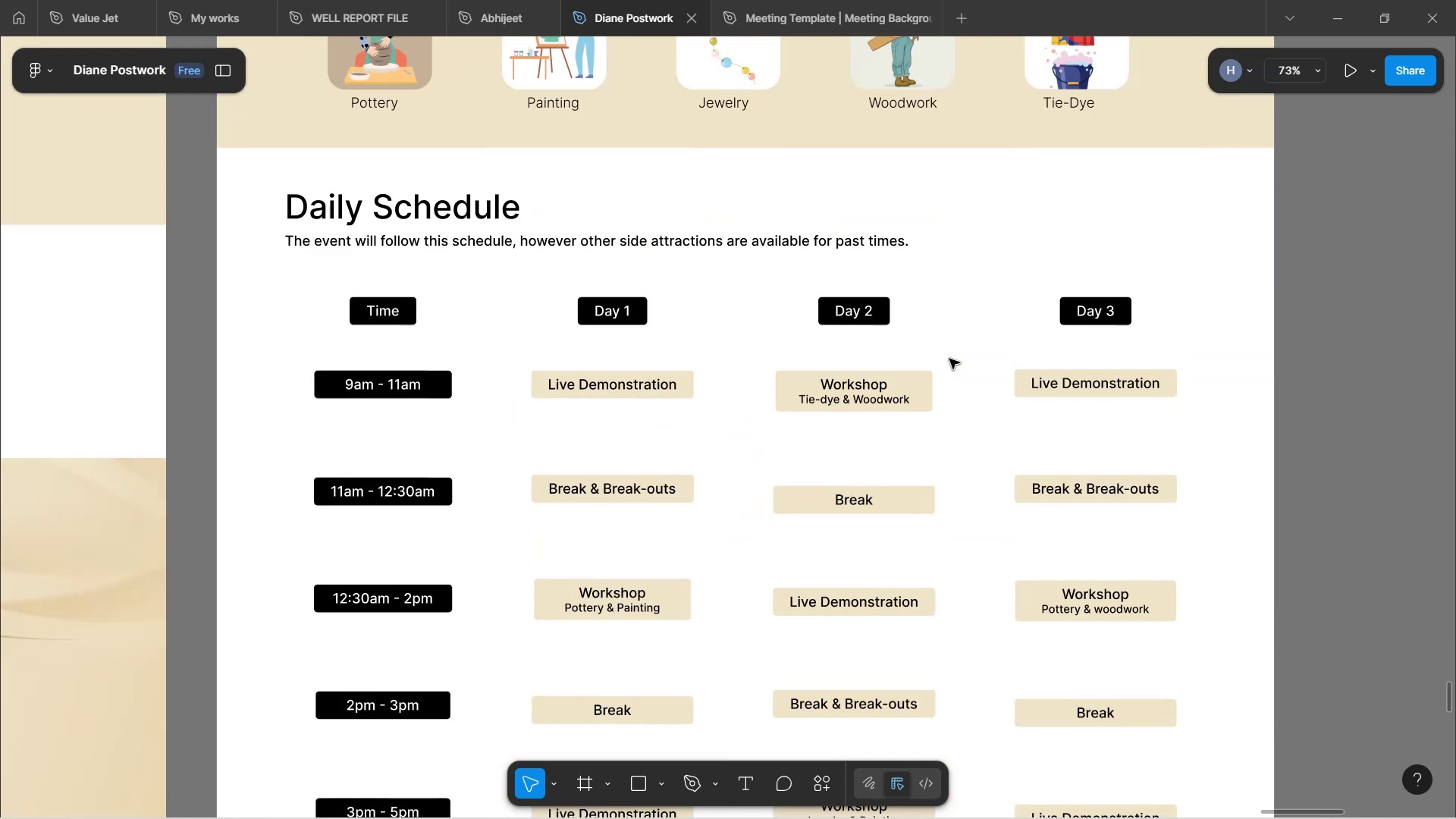 
scroll: coordinate [949, 348], scroll_direction: down, amount: 11.0
 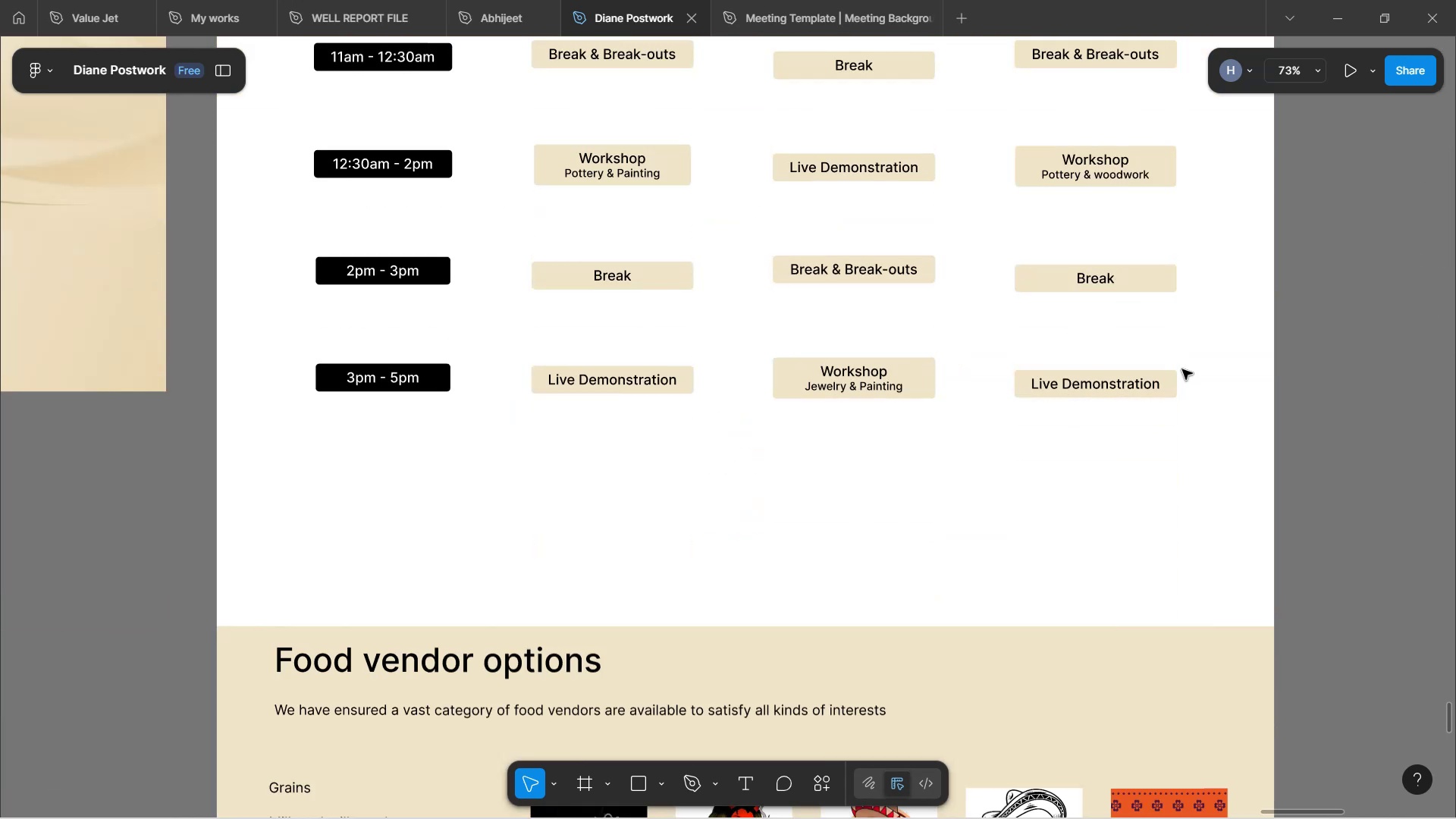 
scroll: coordinate [1203, 381], scroll_direction: up, amount: 10.0
 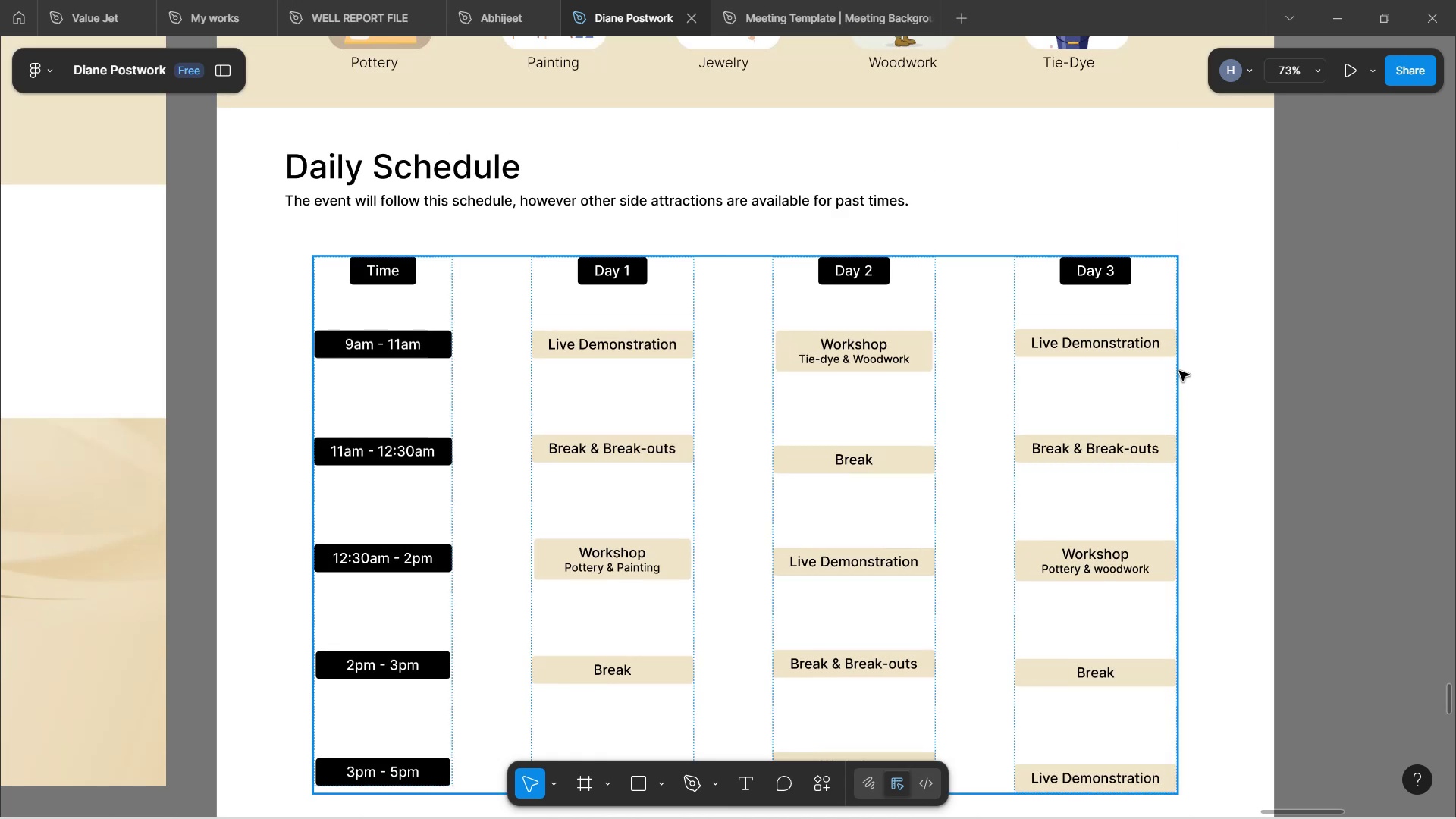 
scroll: coordinate [1189, 375], scroll_direction: down, amount: 19.0
 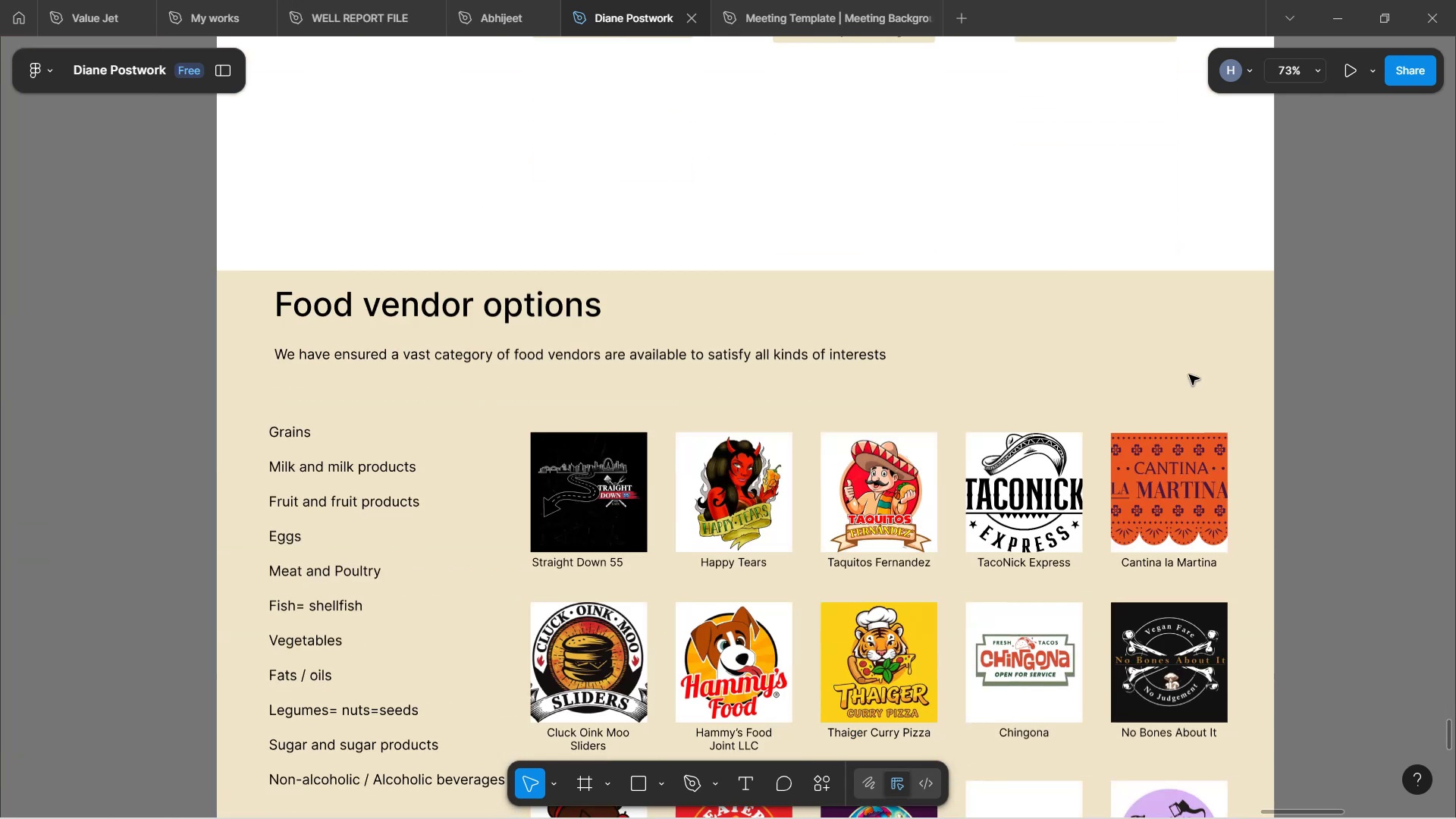 
scroll: coordinate [1191, 377], scroll_direction: up, amount: 27.0
 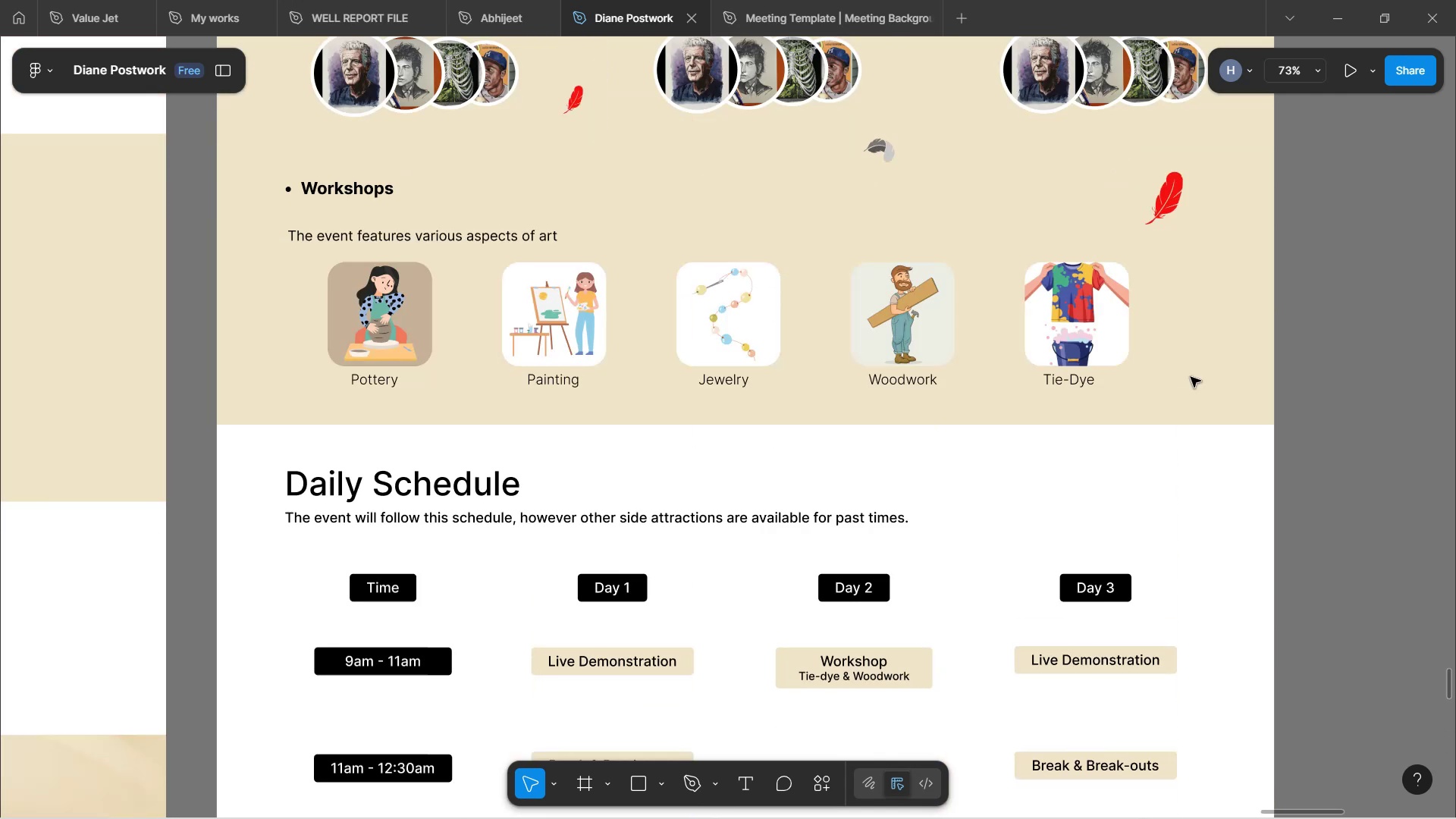 
scroll: coordinate [1192, 376], scroll_direction: down, amount: 1.0
 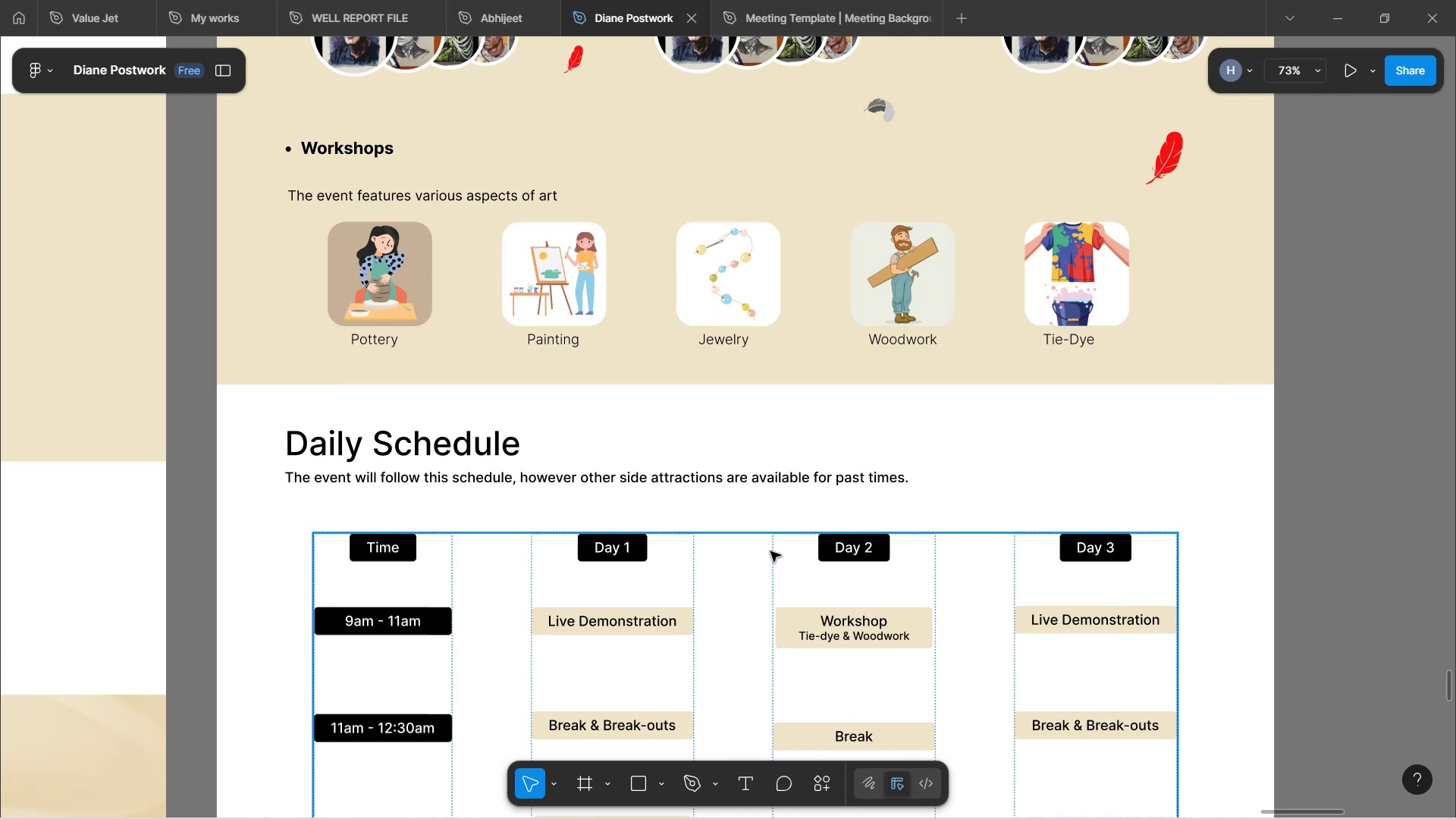 
left_click([789, 570])
 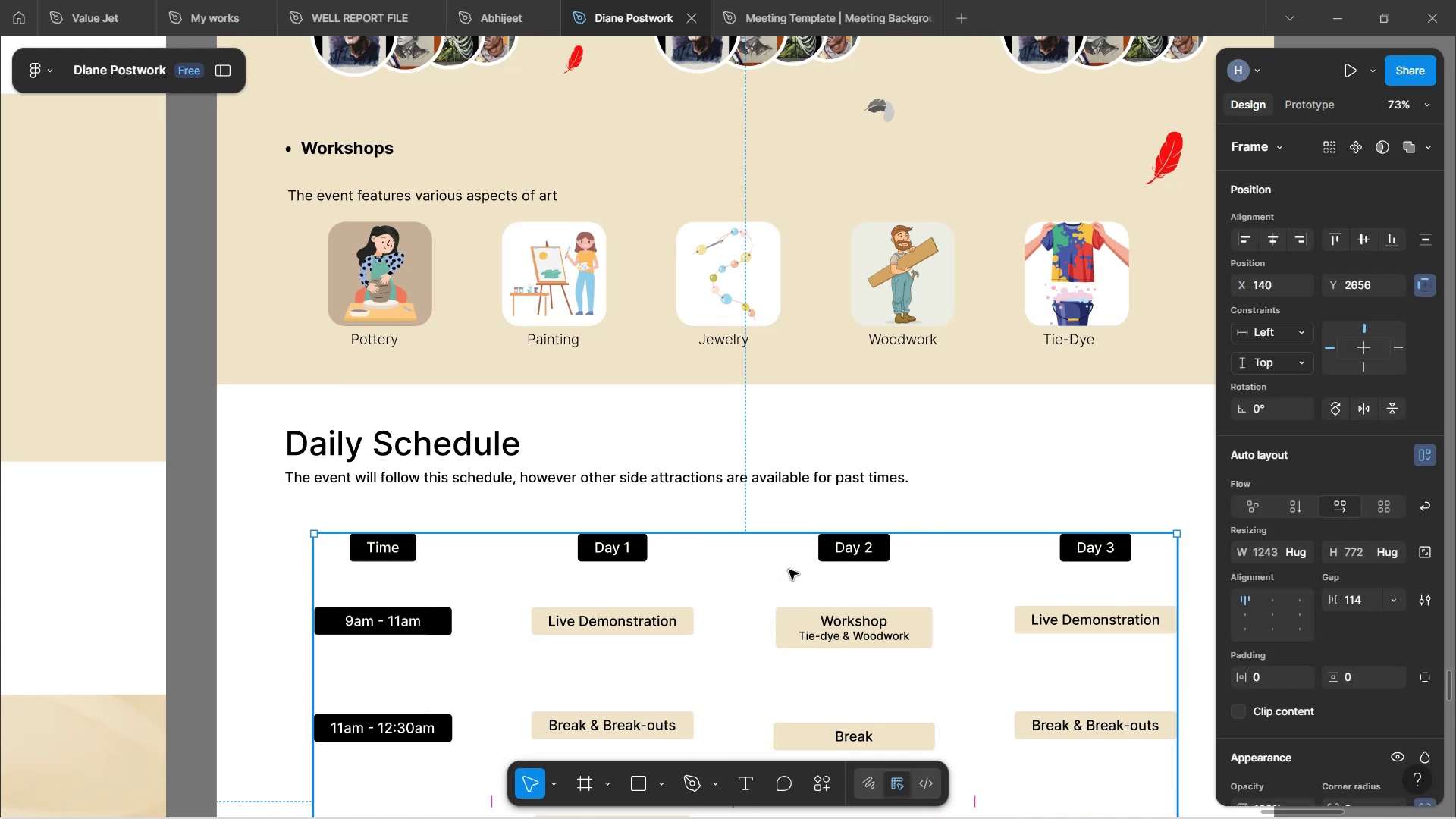 
hold_key(key=ArrowDown, duration=1.41)
 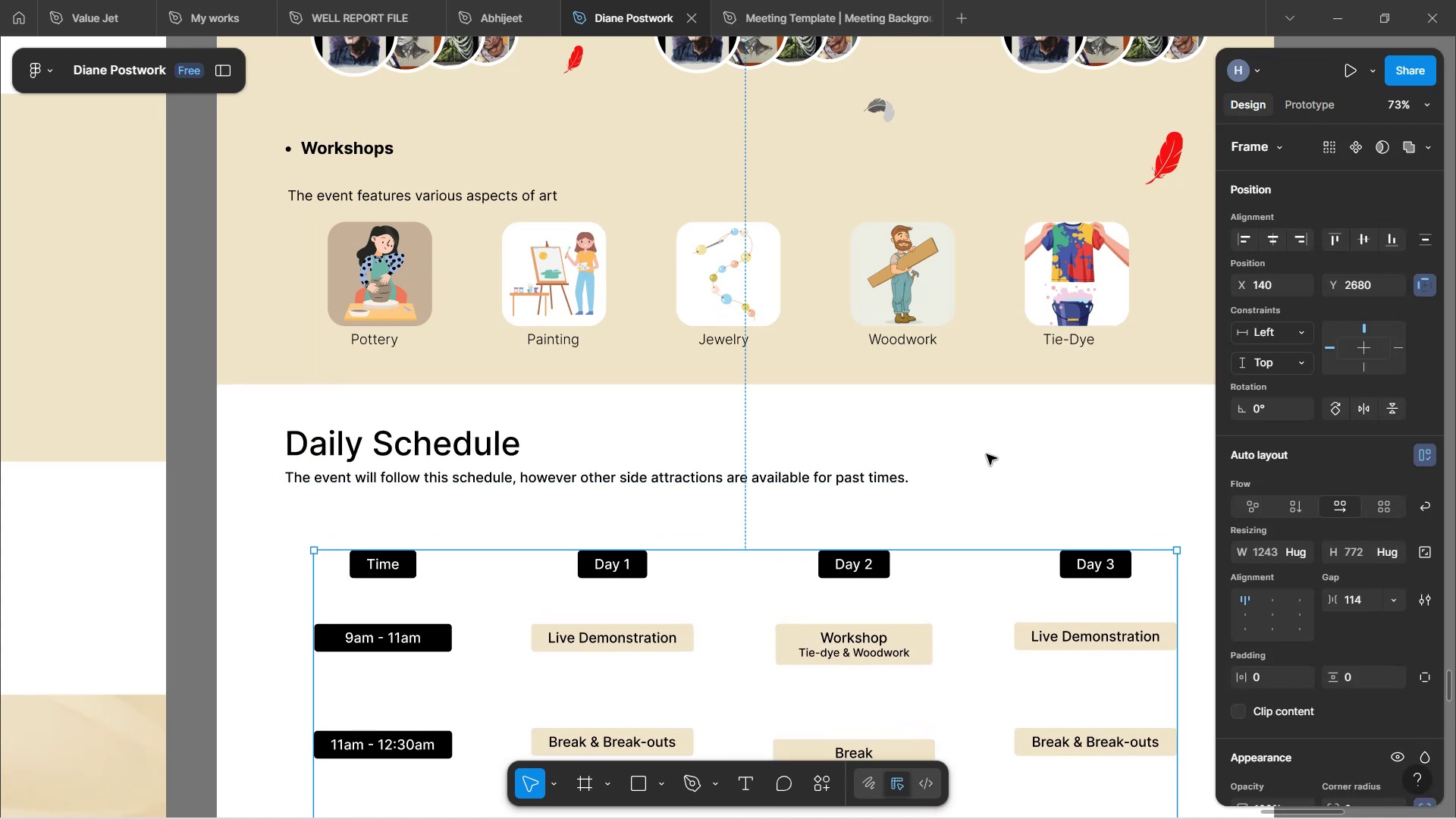 
scroll: coordinate [990, 454], scroll_direction: down, amount: 13.0
 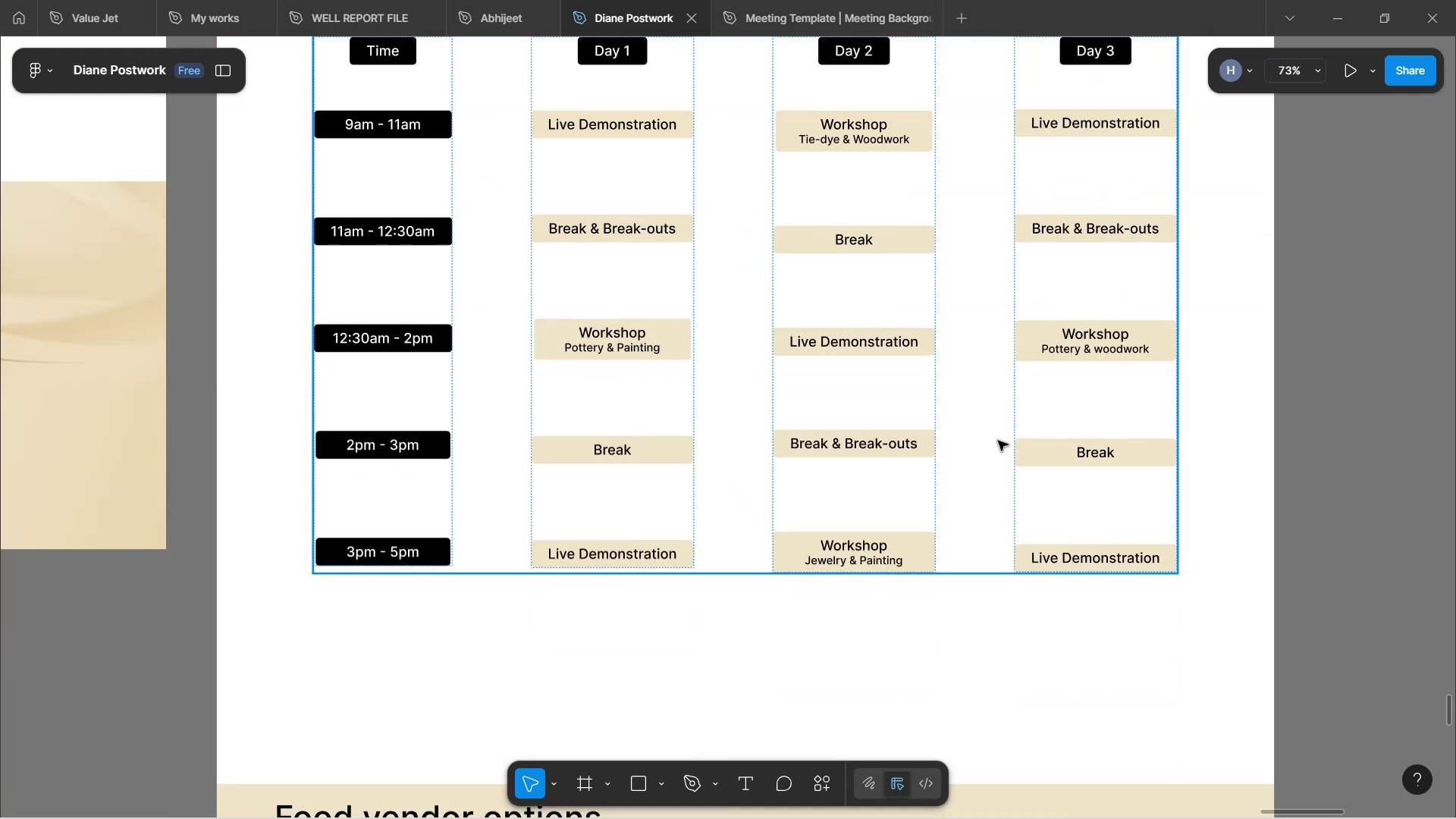 
scroll: coordinate [1005, 438], scroll_direction: up, amount: 3.0
 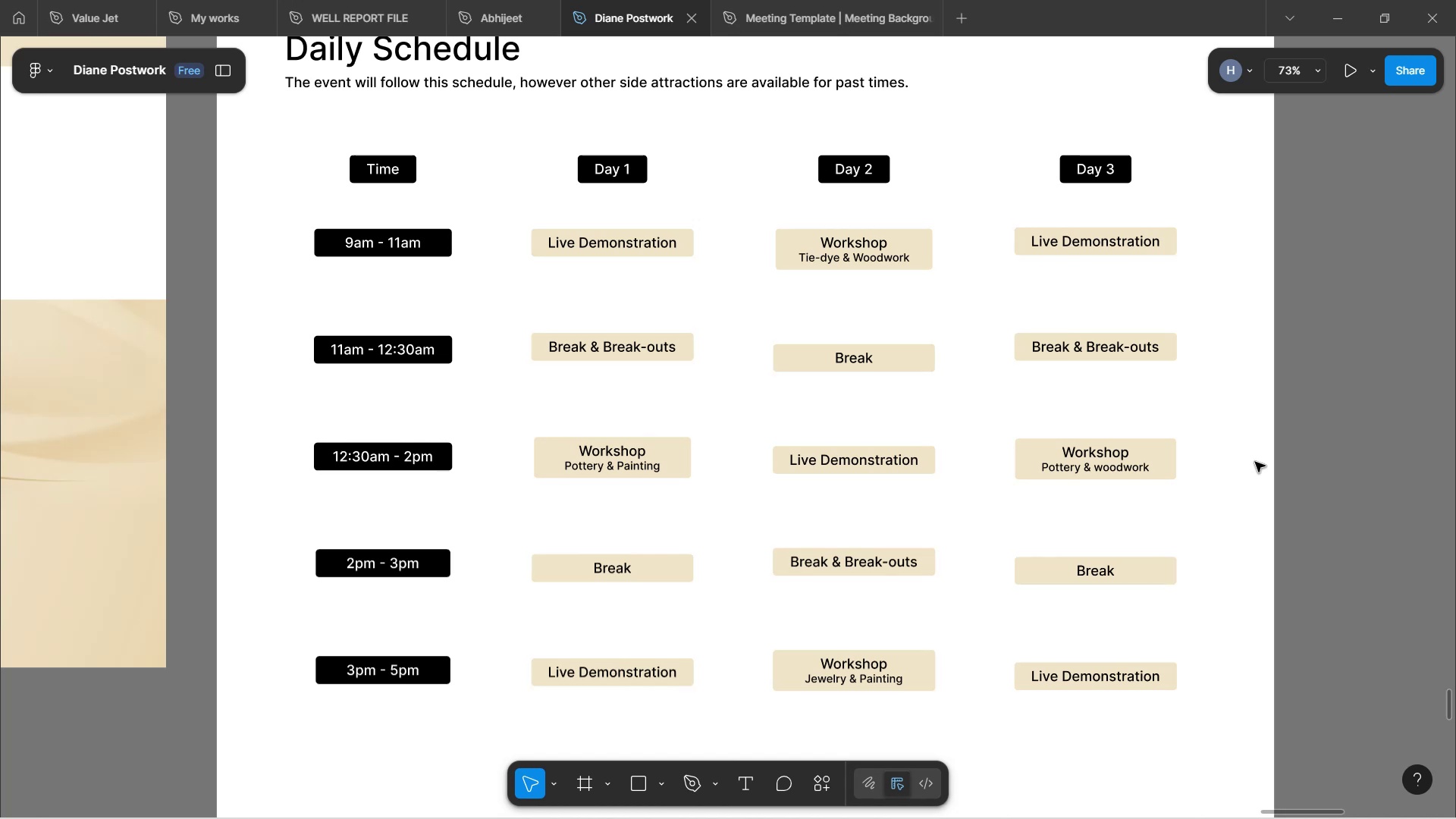 
wait(20.4)
 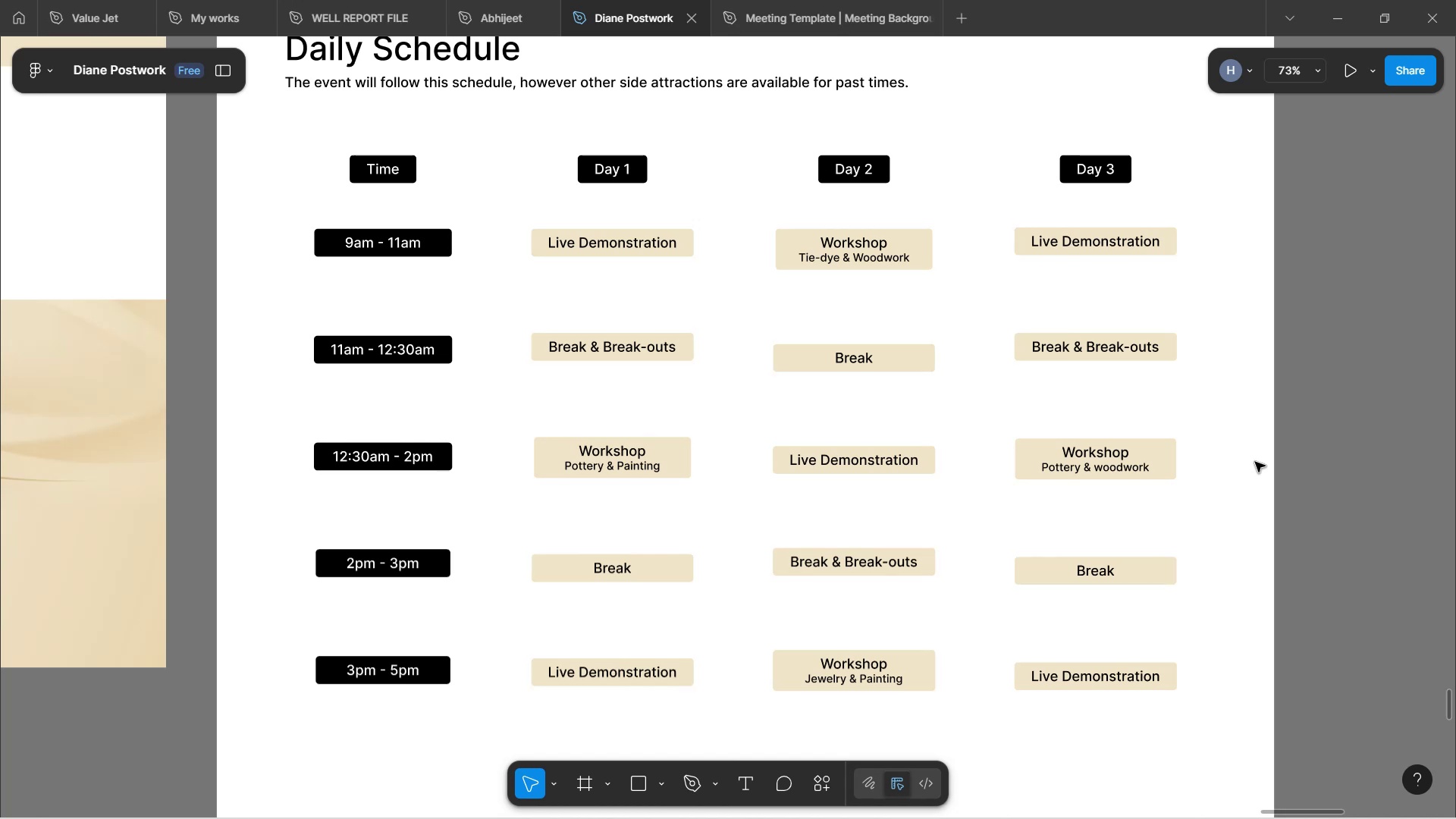 
scroll: coordinate [1266, 430], scroll_direction: down, amount: 22.0
 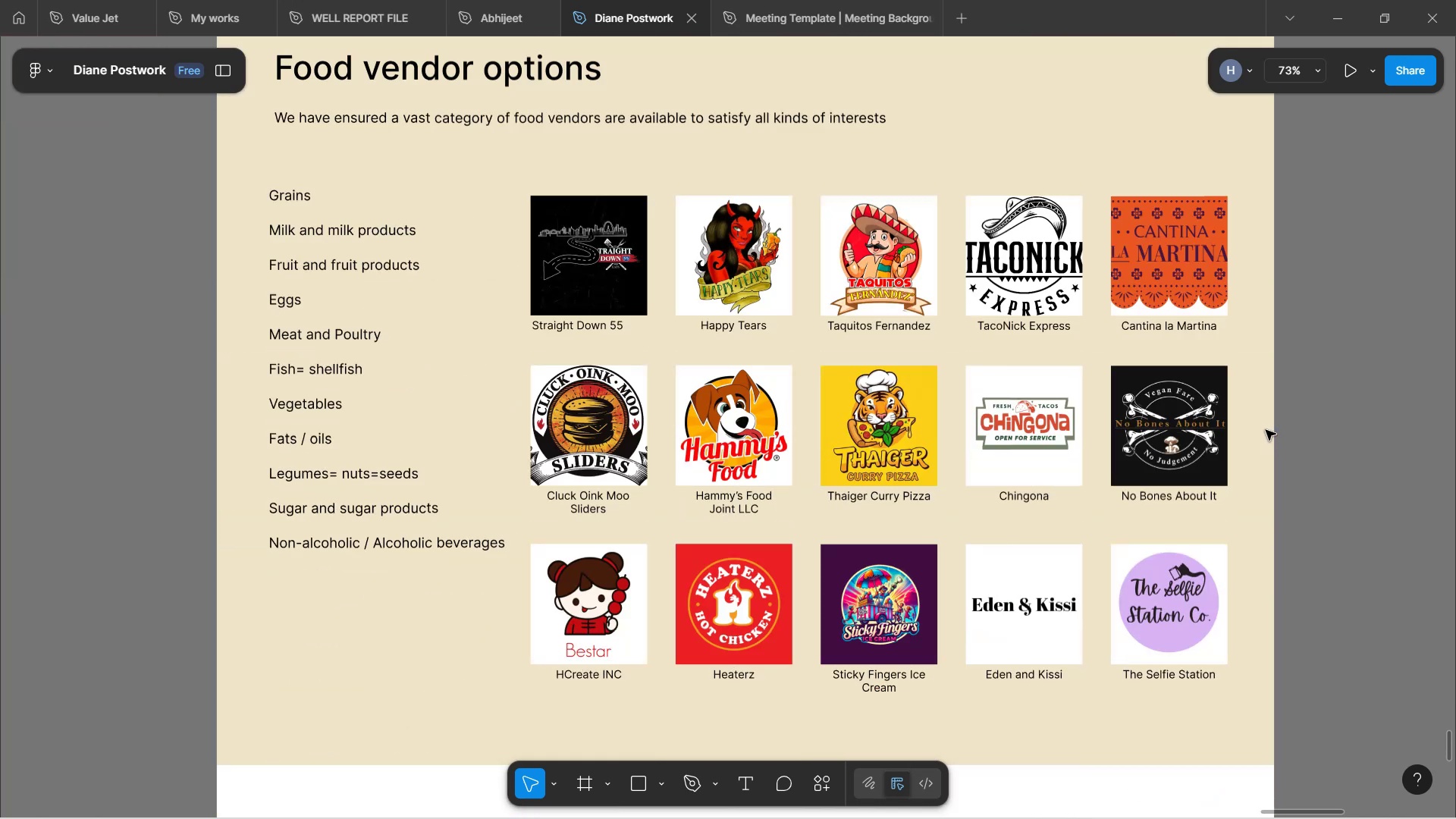 
scroll: coordinate [1266, 430], scroll_direction: up, amount: 1.0
 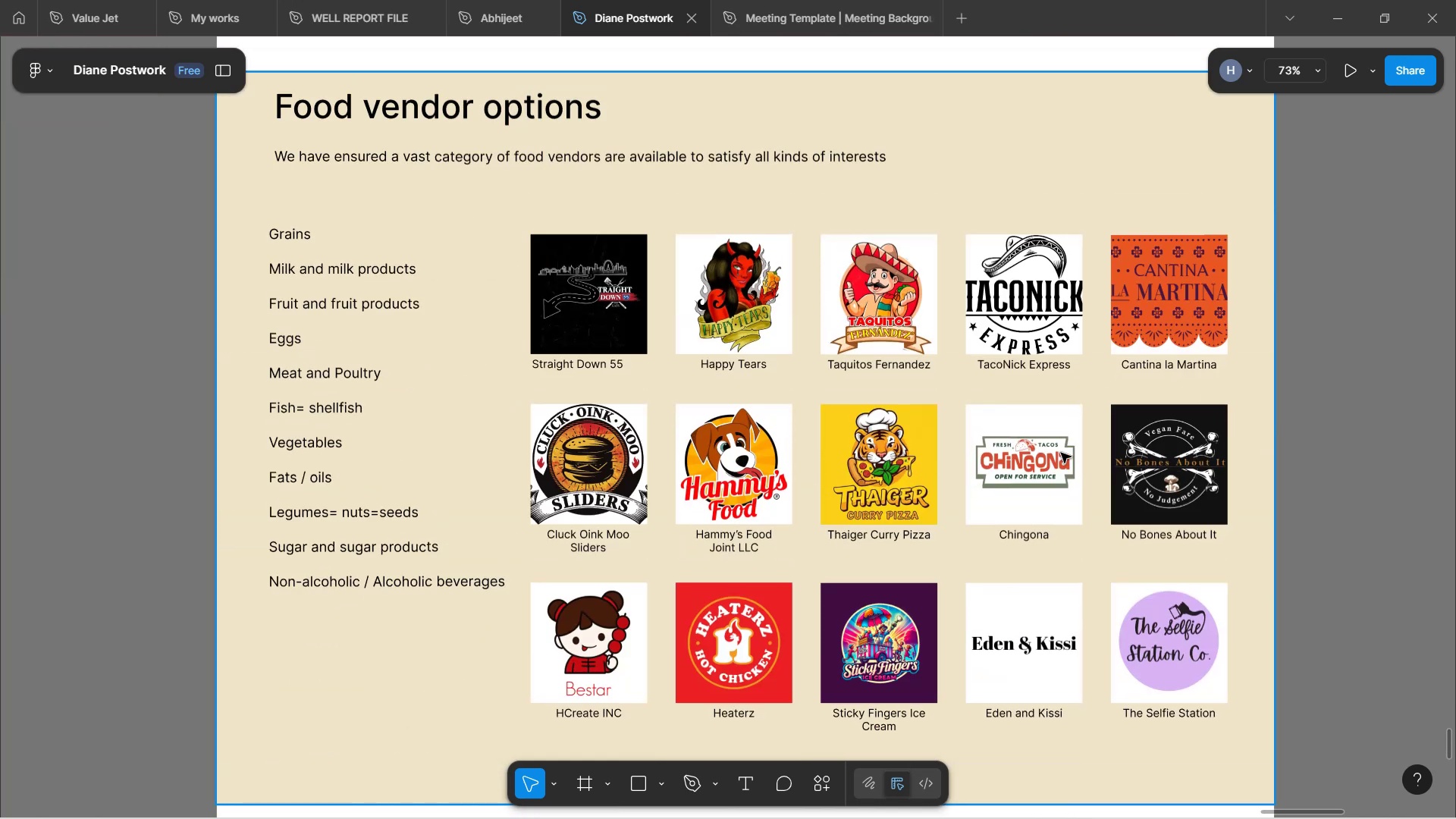 
scroll: coordinate [1040, 478], scroll_direction: down, amount: 4.0
 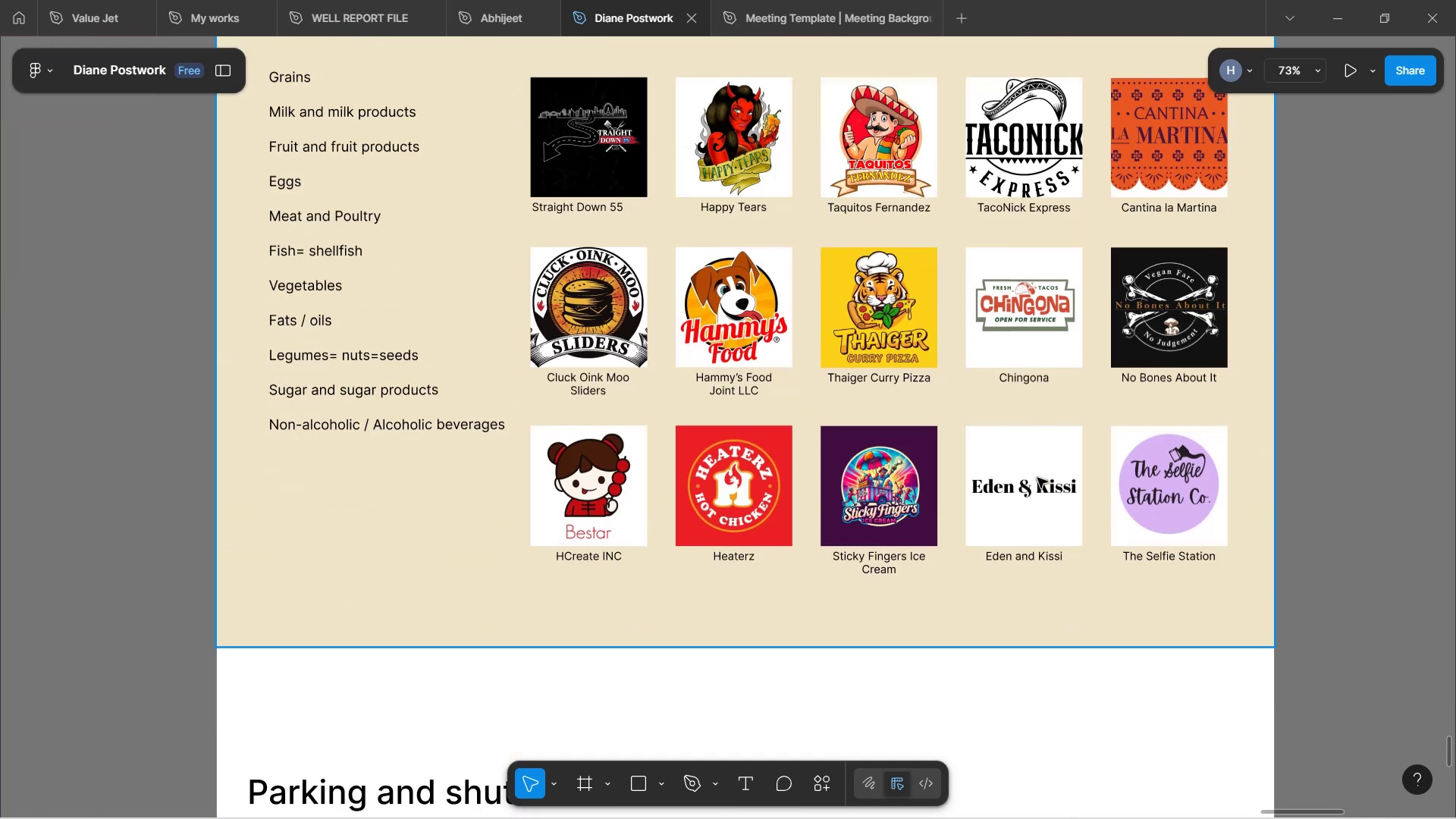 
scroll: coordinate [1037, 478], scroll_direction: up, amount: 5.0
 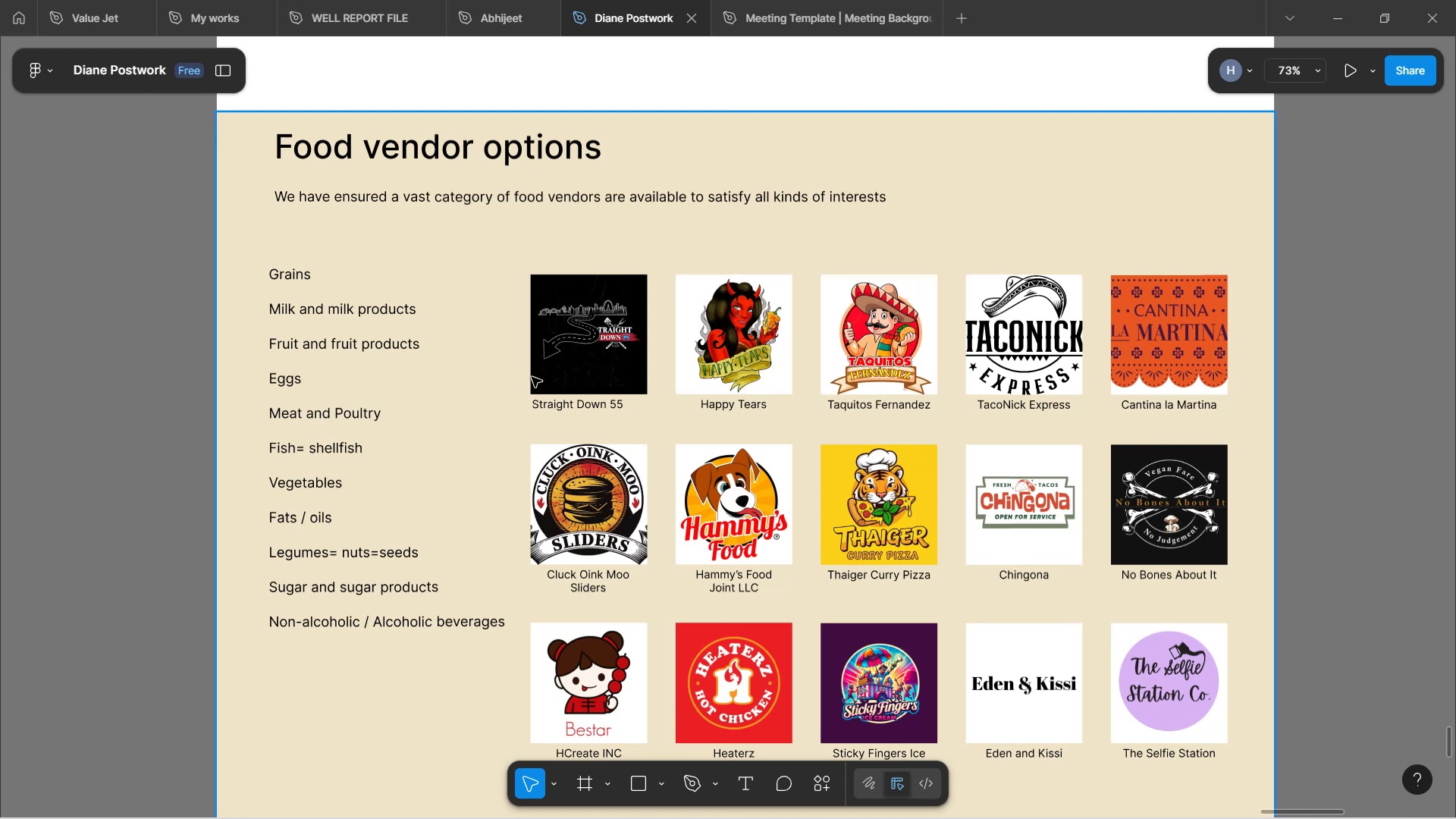 
wait(5.5)
 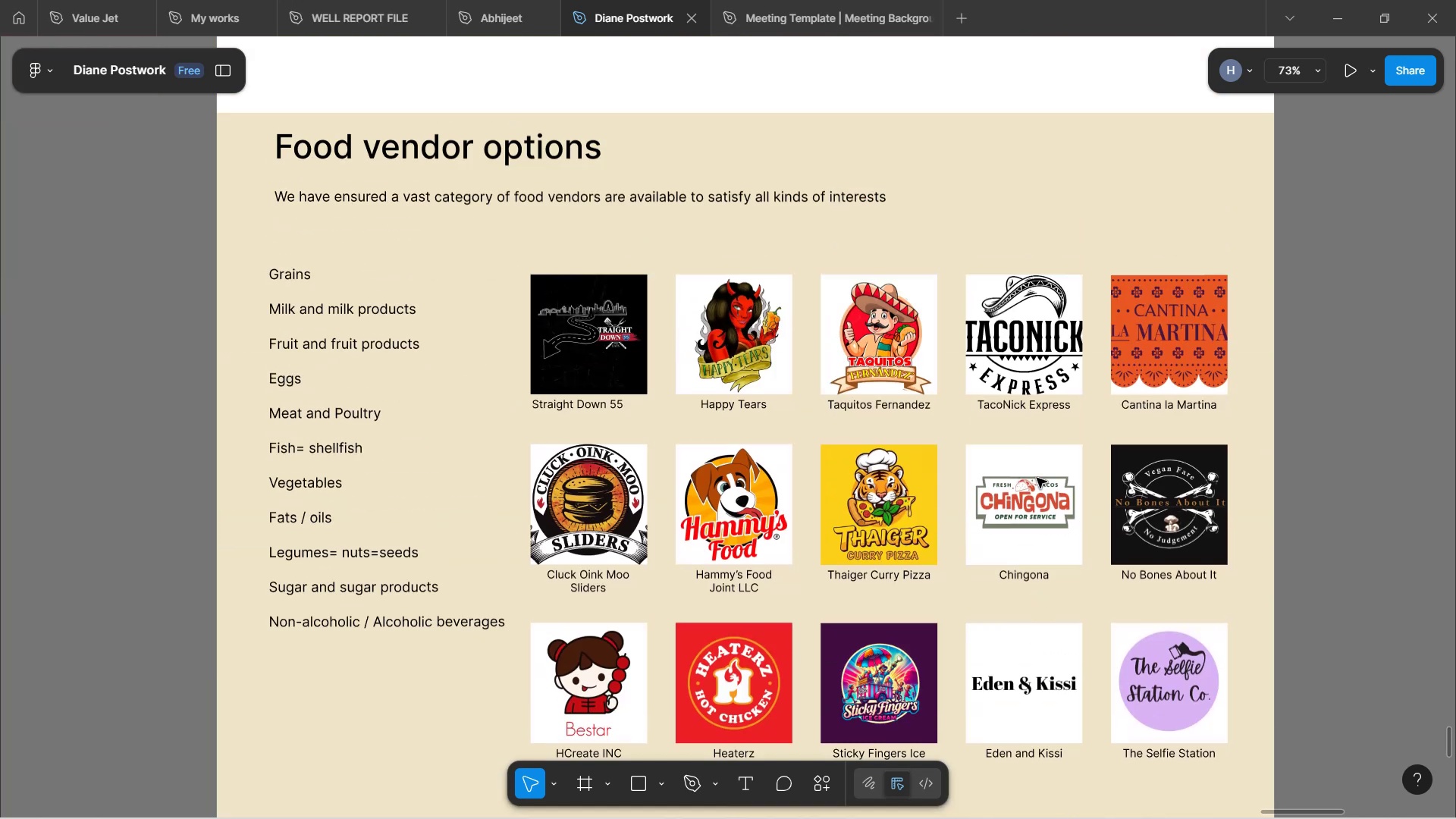 
double_click([309, 314])
 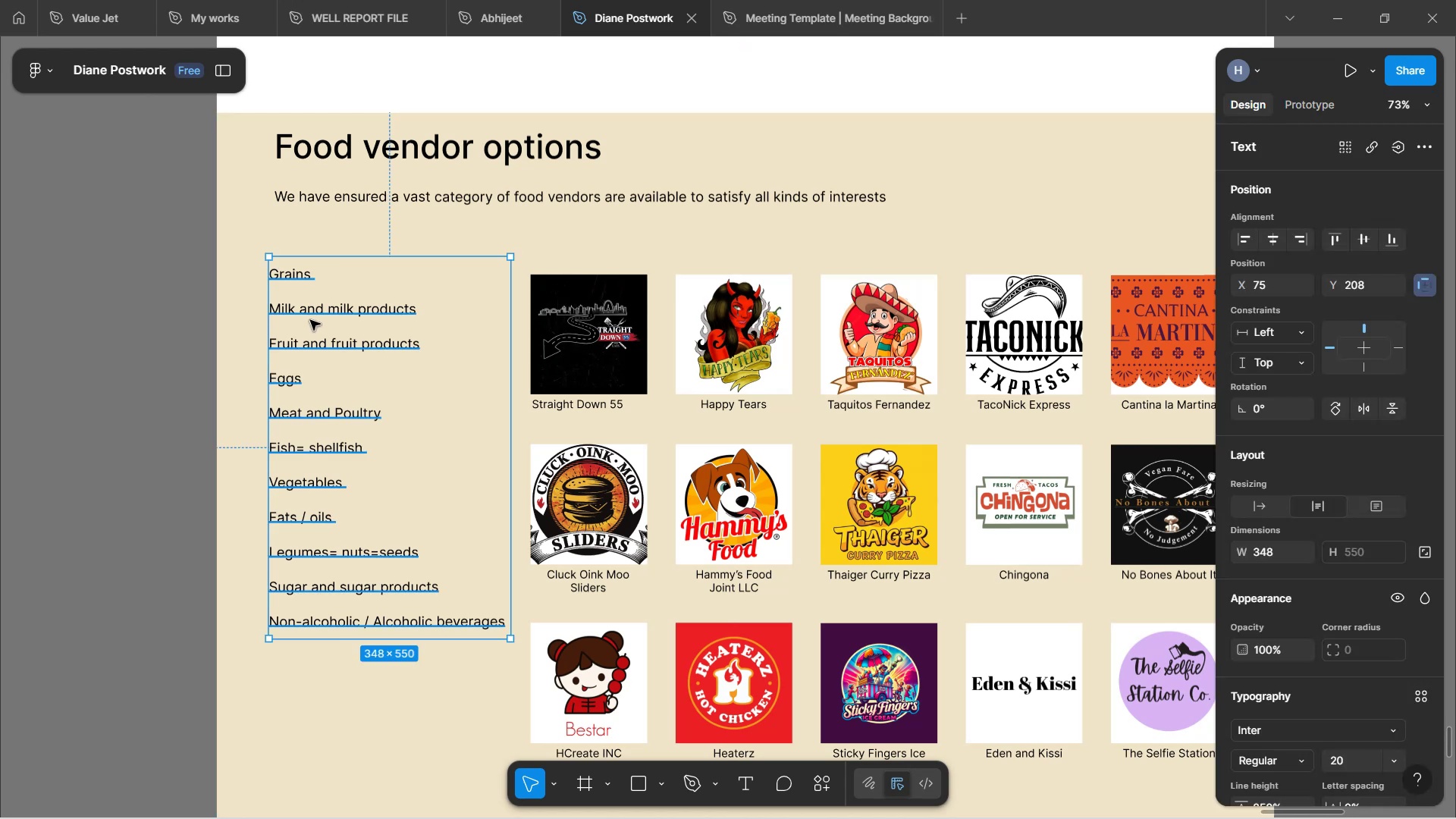 
hold_key(key=ArrowDown, duration=1.52)
 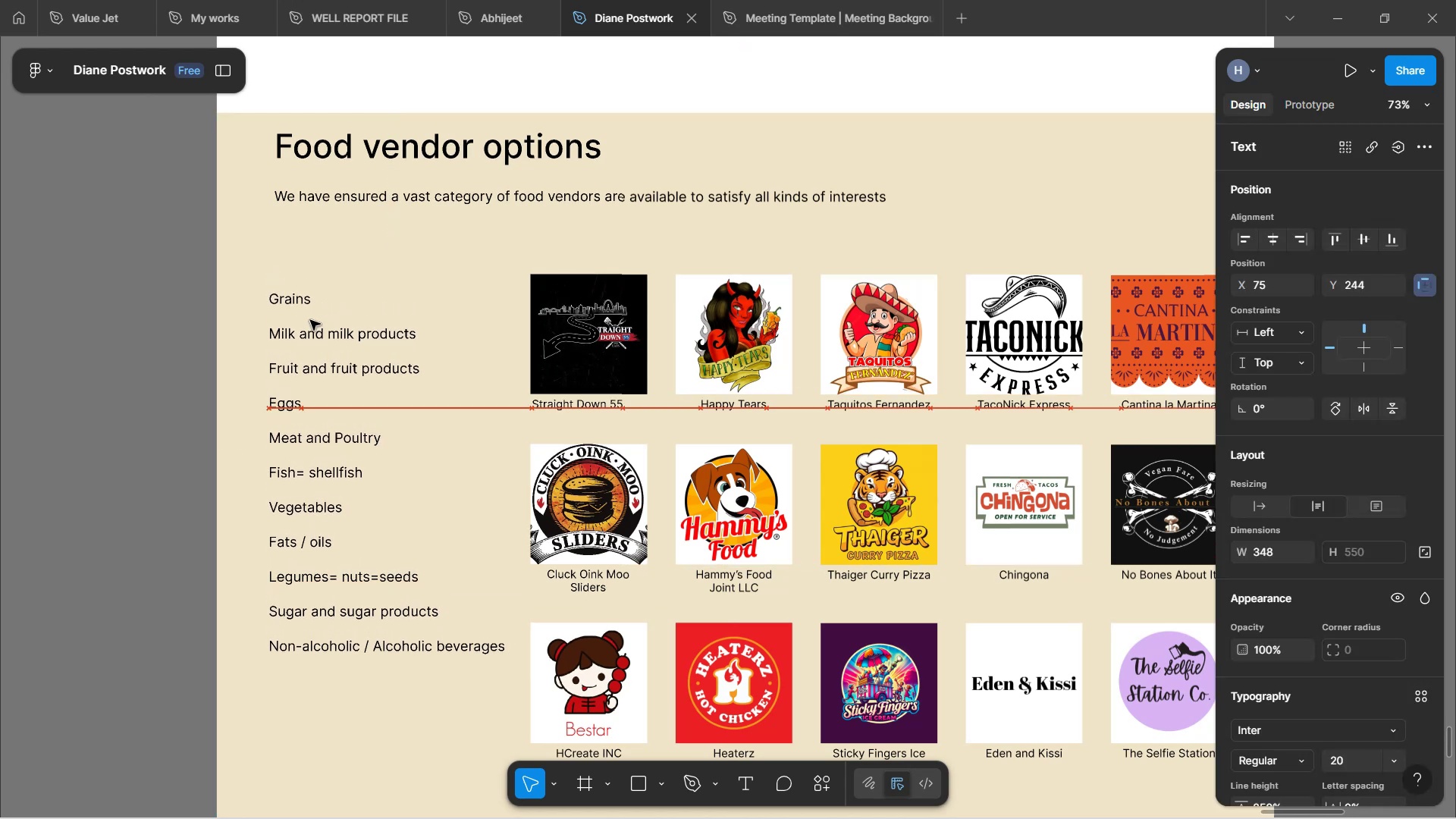 
hold_key(key=ArrowDown, duration=1.47)
 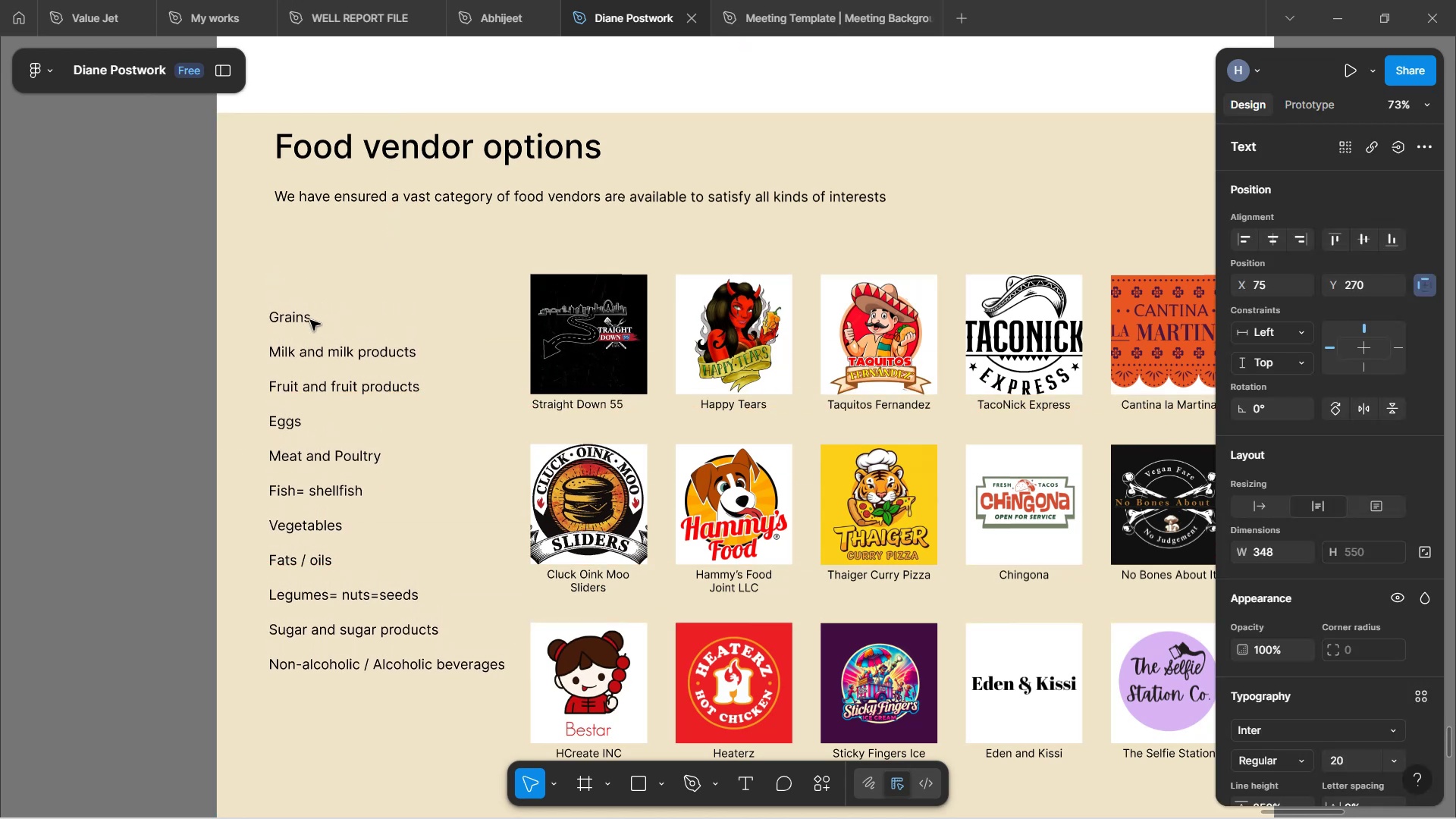 
hold_key(key=ArrowDown, duration=0.85)
 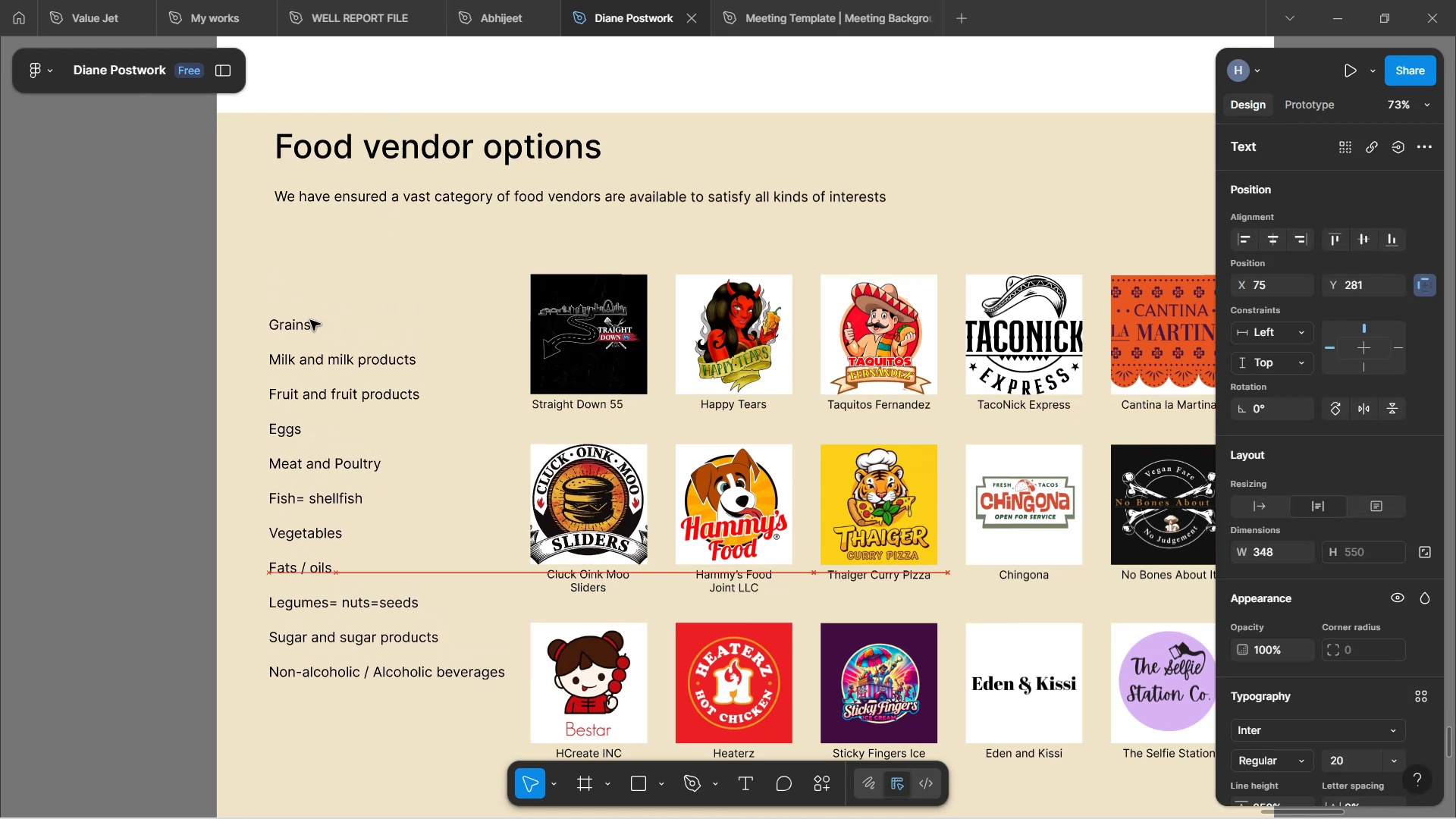 
hold_key(key=ArrowRight, duration=0.33)
 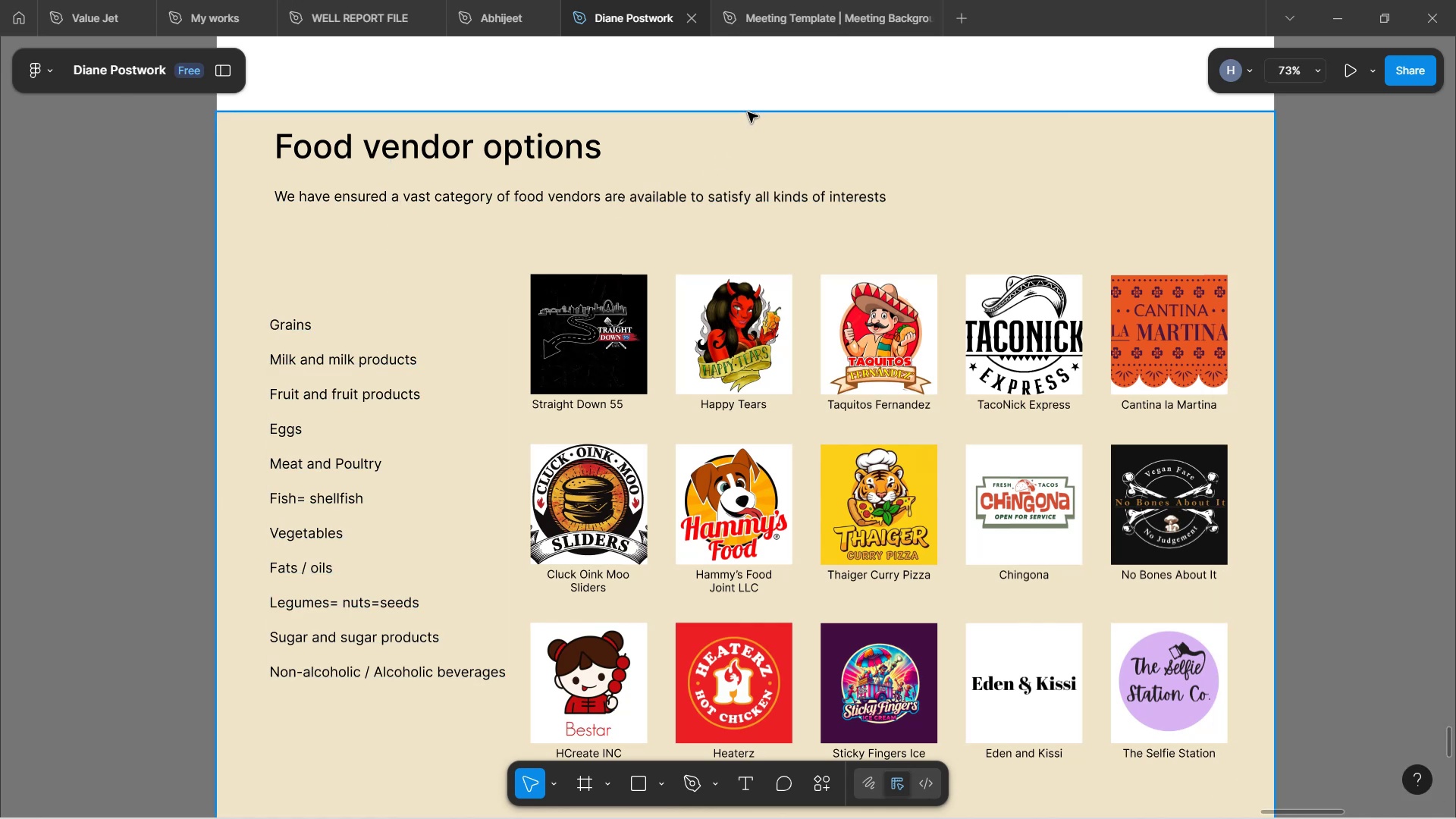 
left_click([964, 63])
 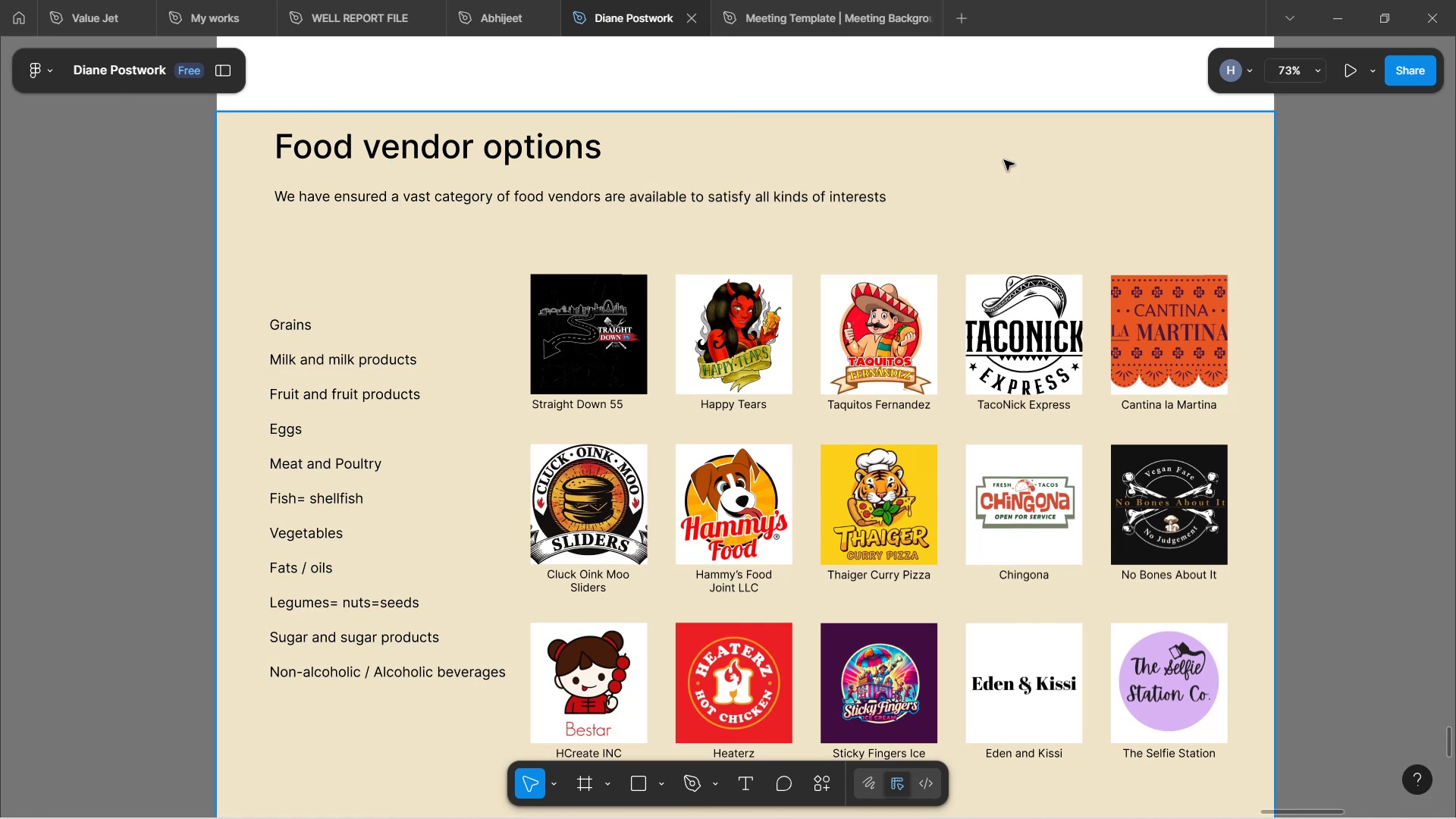 
scroll: coordinate [1000, 160], scroll_direction: down, amount: 5.0
 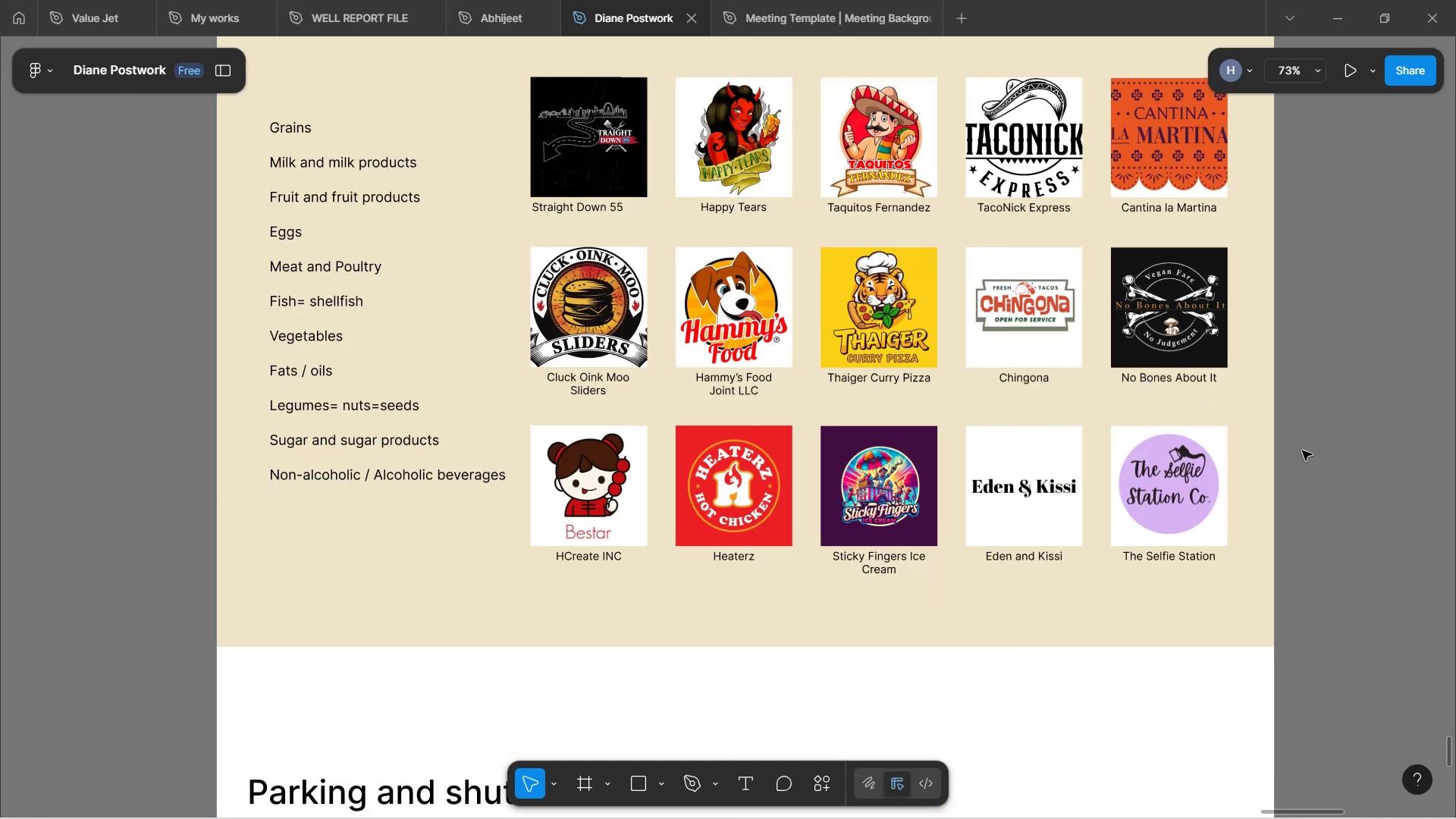 
scroll: coordinate [1315, 421], scroll_direction: up, amount: 28.0
 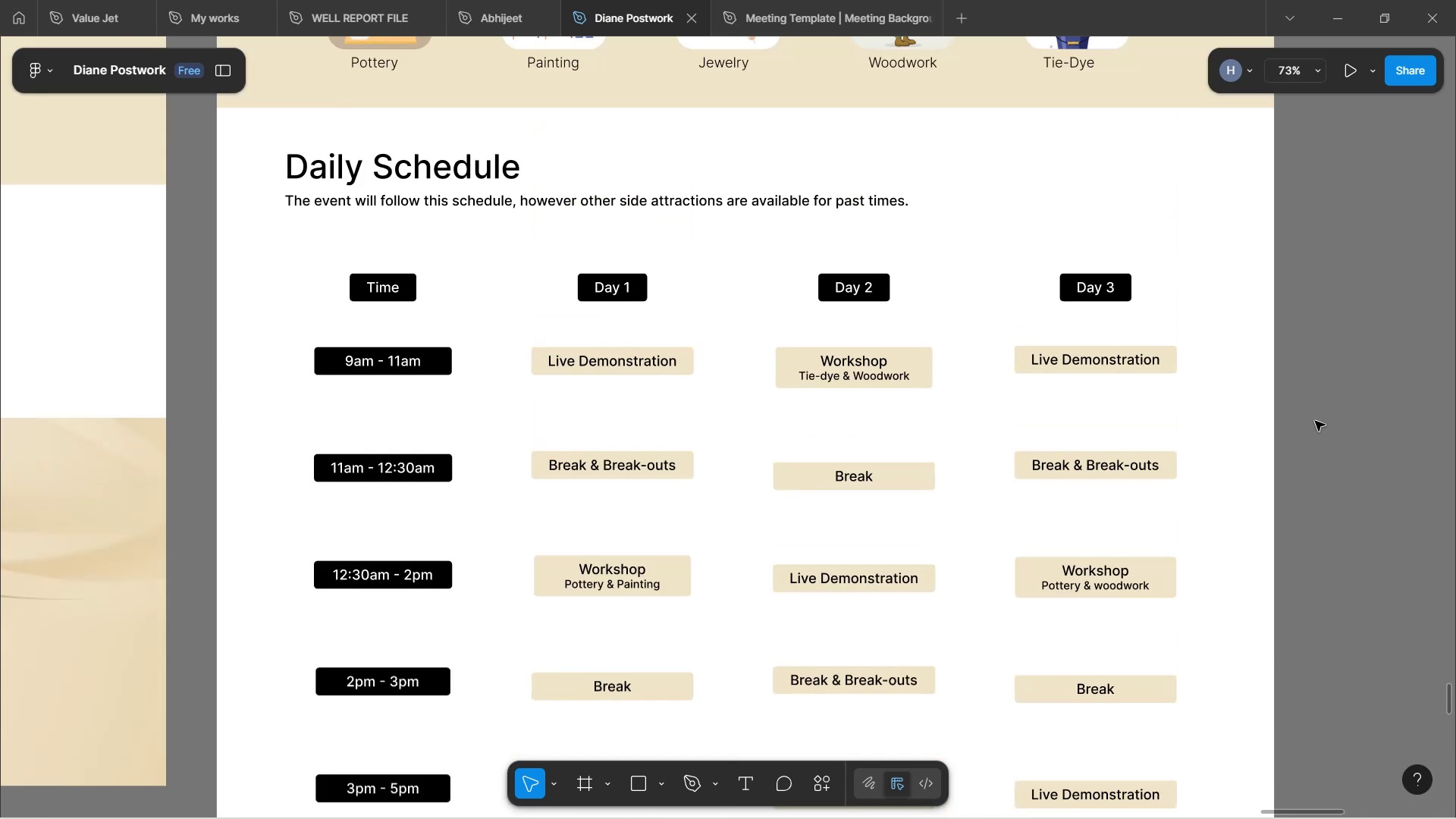 
hold_key(key=ControlLeft, duration=1.43)
scroll: coordinate [1249, 542], scroll_direction: down, amount: 10.0
 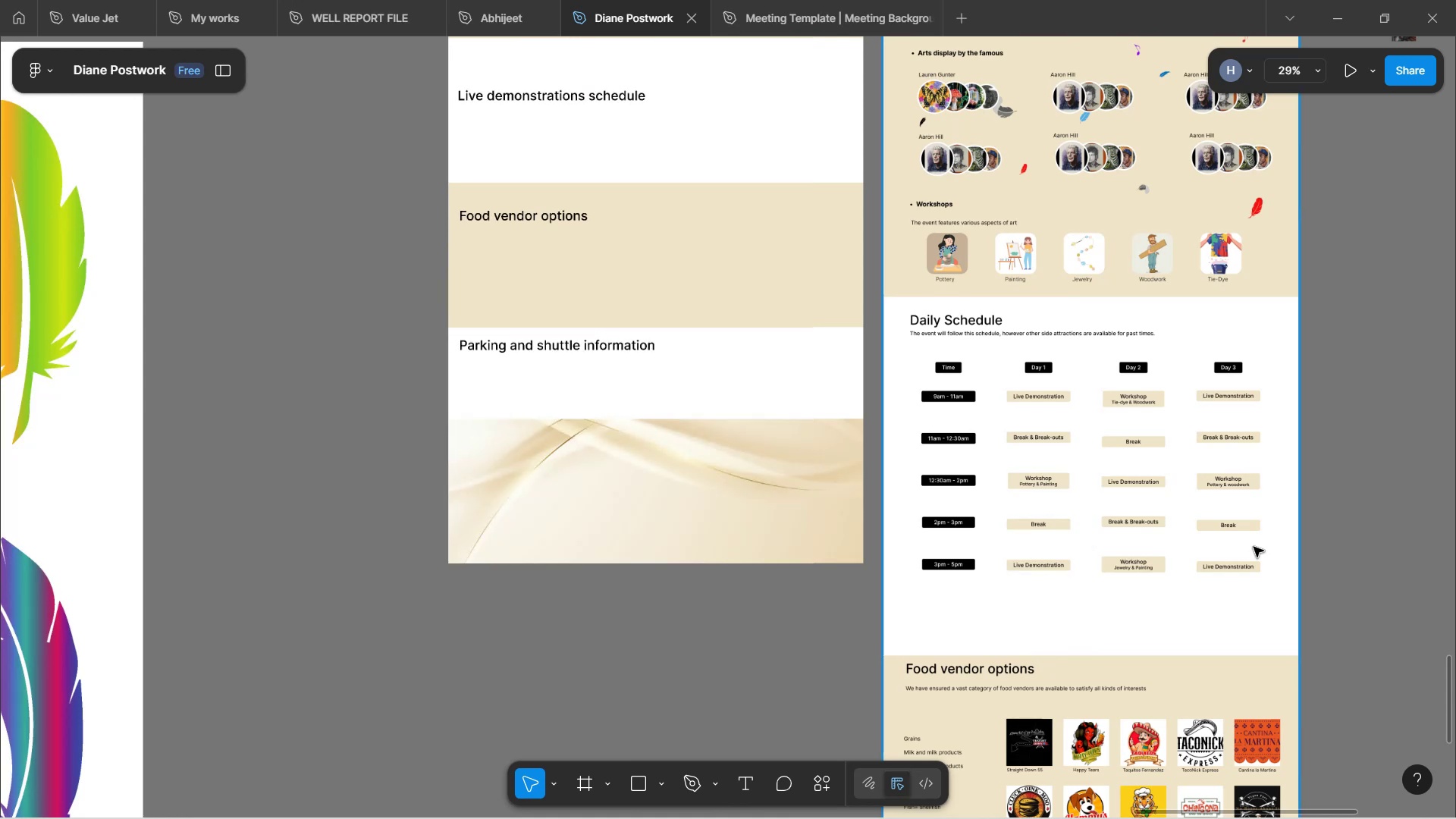 
hold_key(key=ShiftLeft, duration=0.39)
 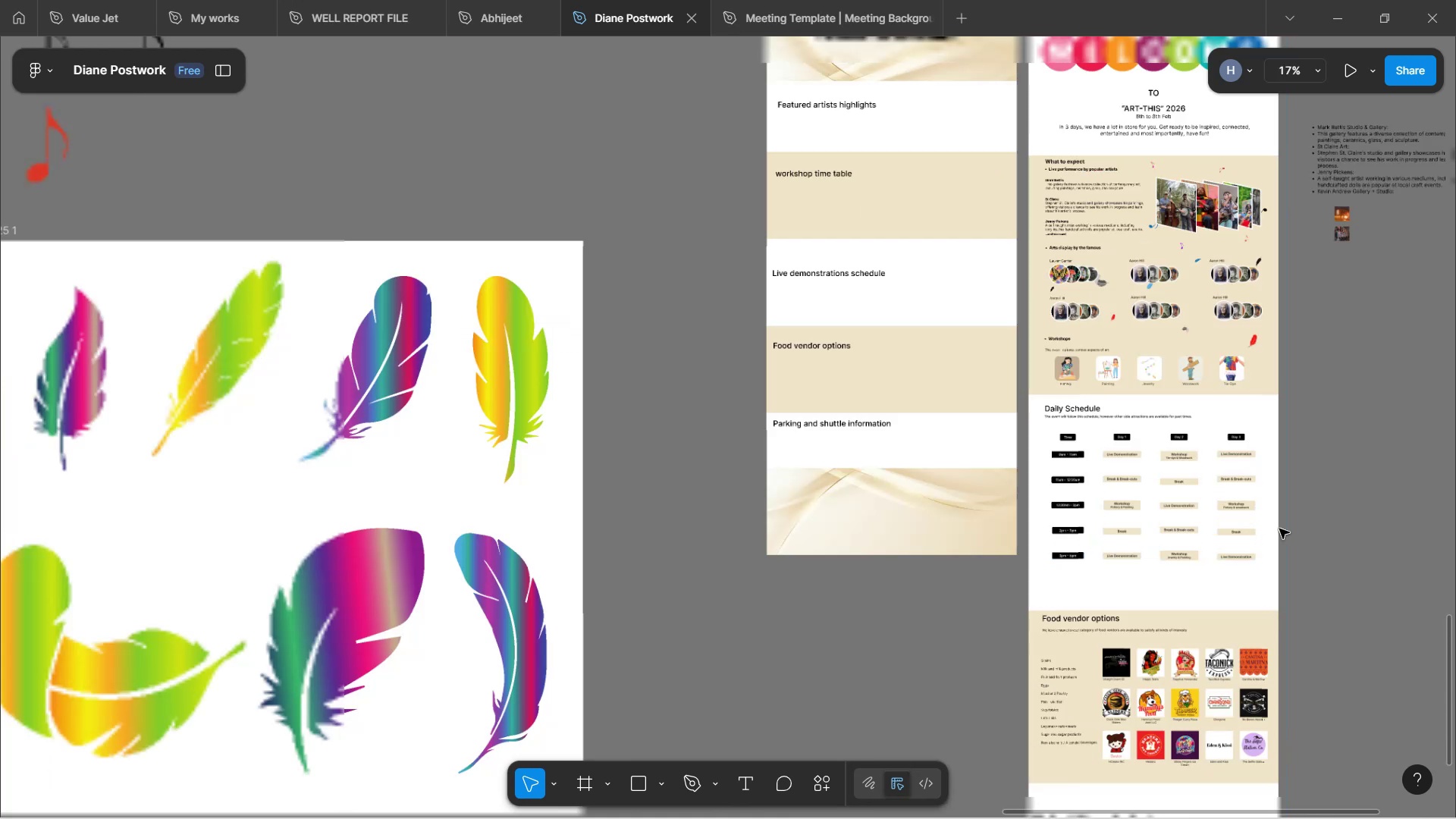 
key(Shift+ShiftLeft)
 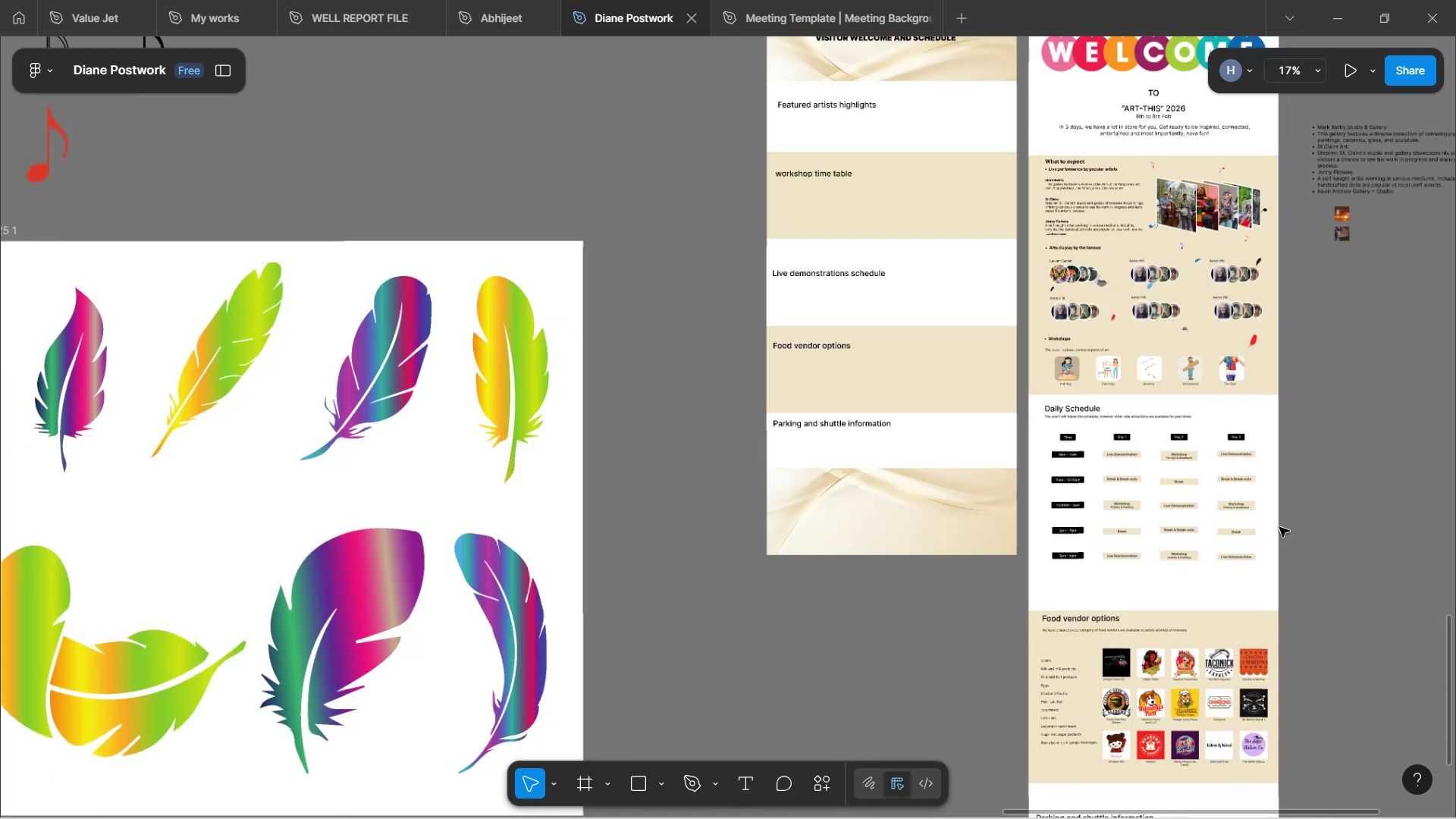 
scroll: coordinate [1279, 527], scroll_direction: up, amount: 3.0
 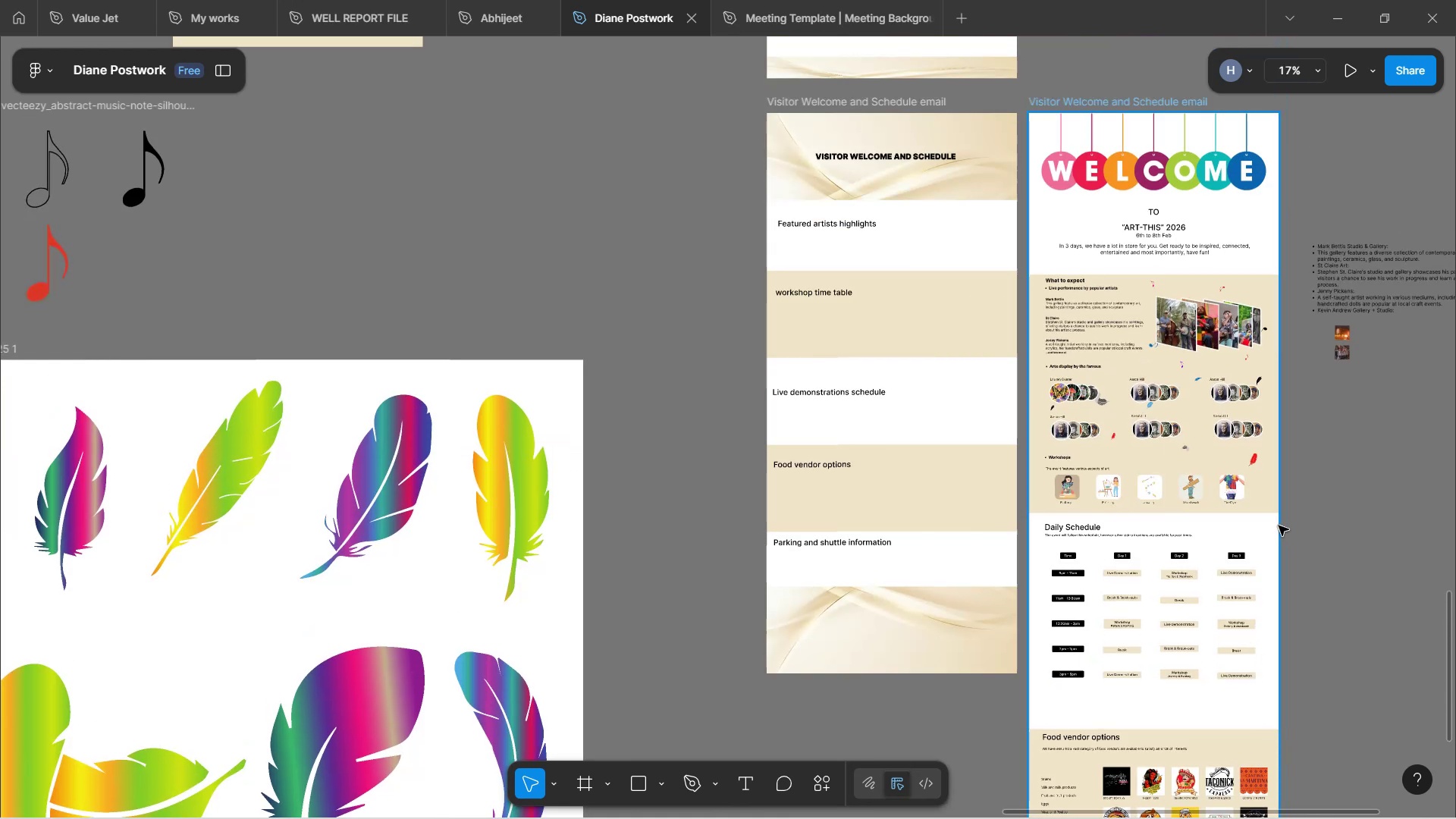 
hold_key(key=ControlLeft, duration=1.22)
 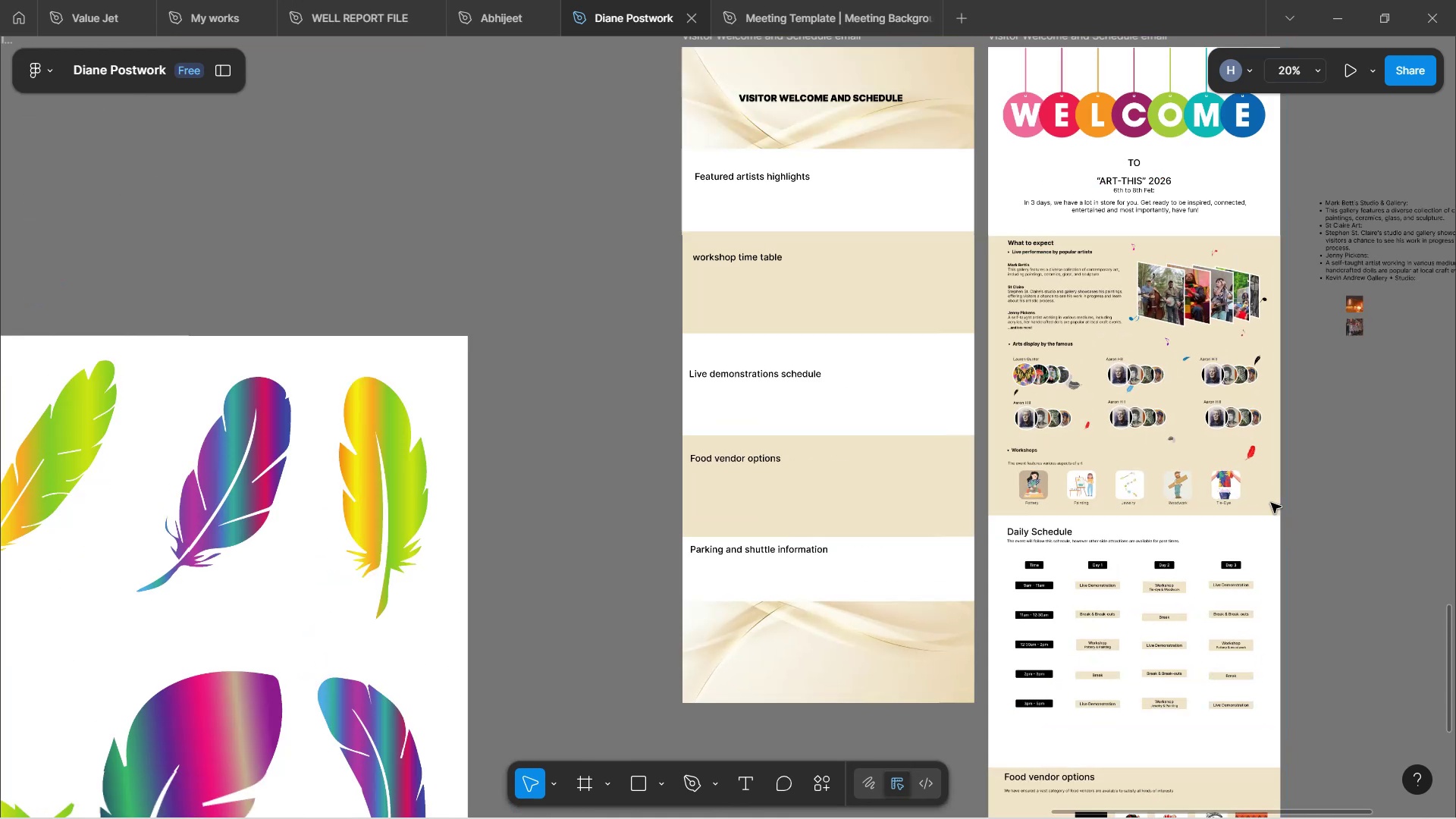 
scroll: coordinate [1271, 503], scroll_direction: up, amount: 1.0
 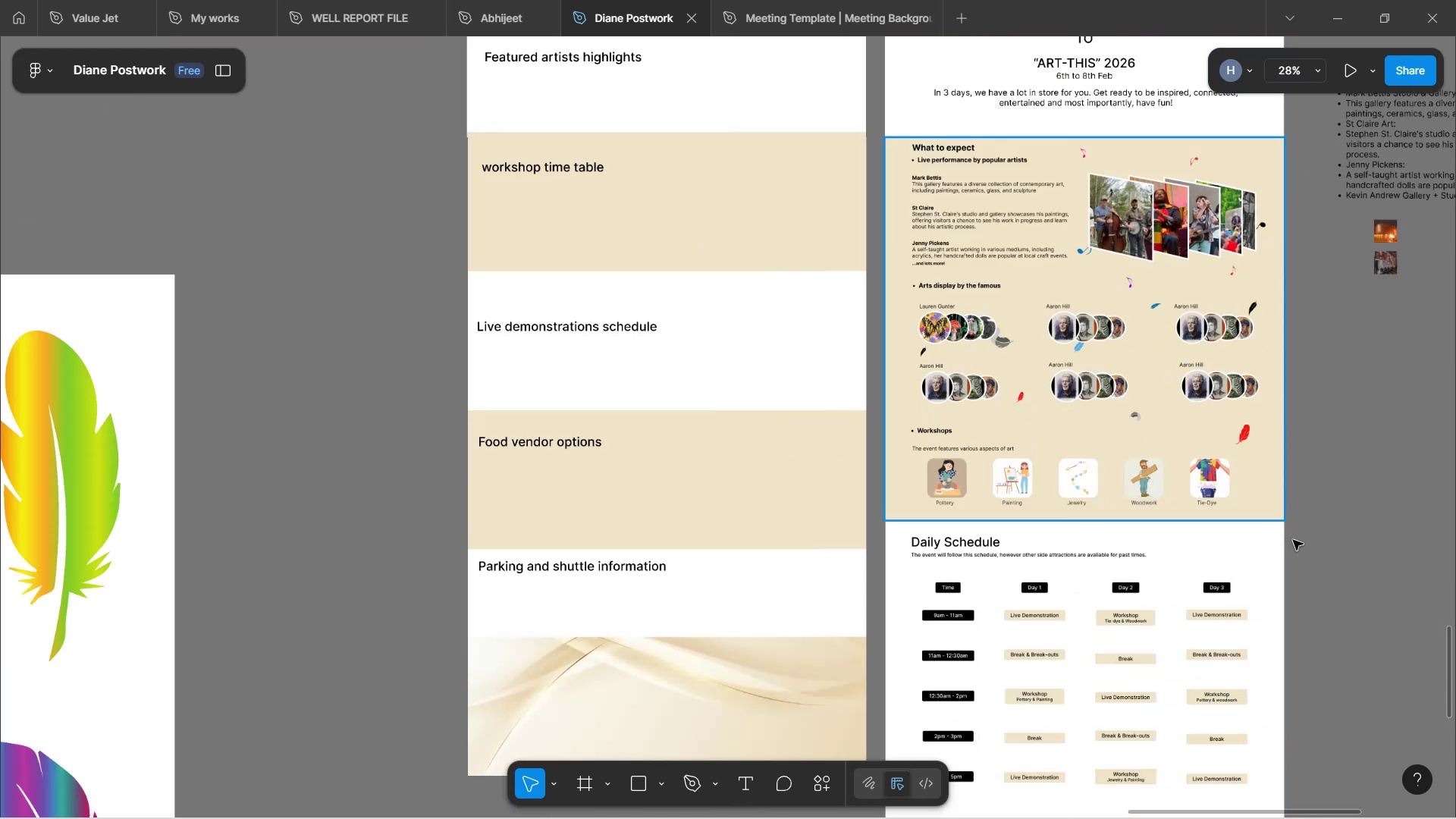 
hold_key(key=ControlLeft, duration=1.58)
scroll: coordinate [1294, 538], scroll_direction: down, amount: 3.0
 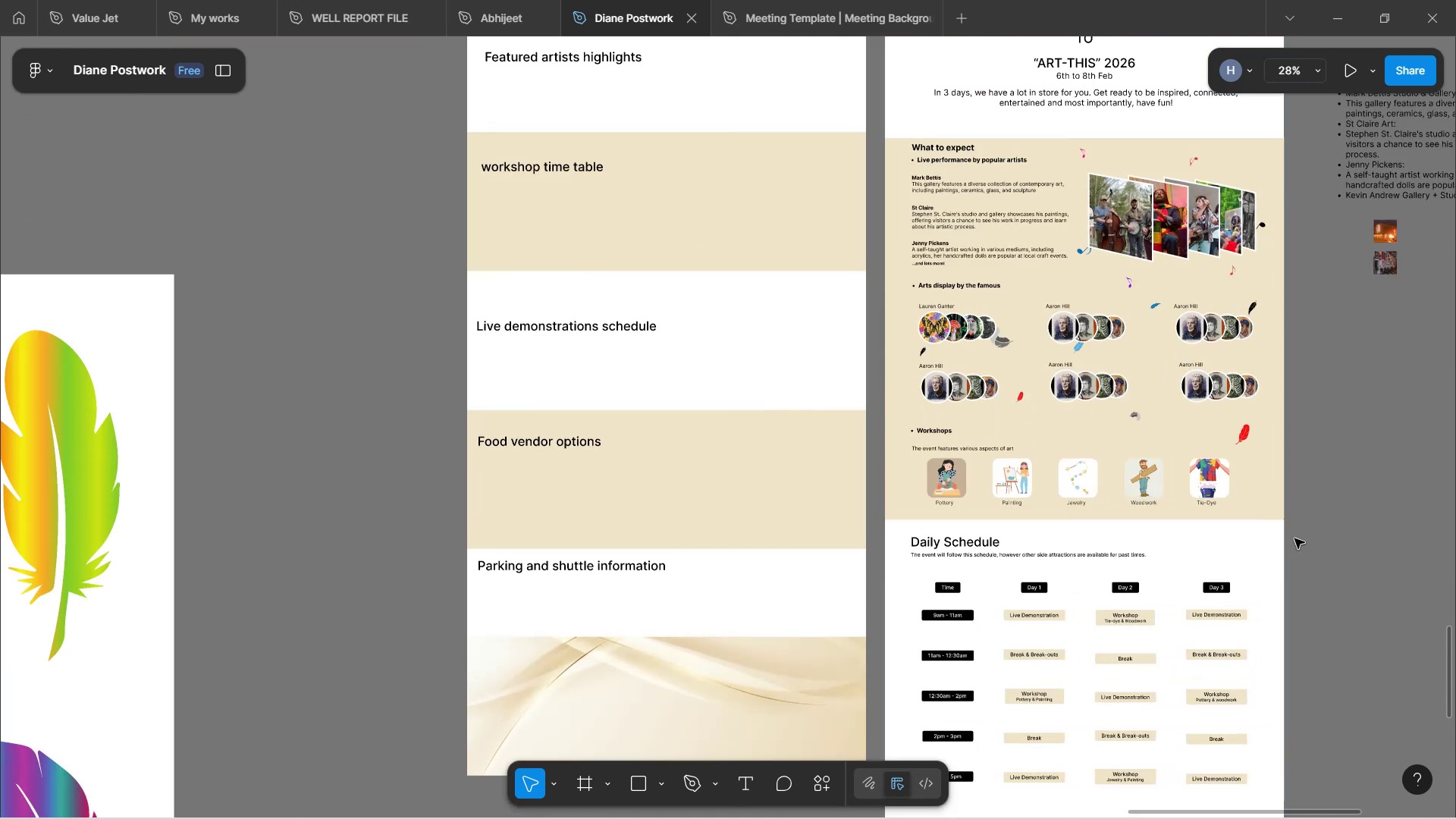 
key(Control+ControlLeft)
 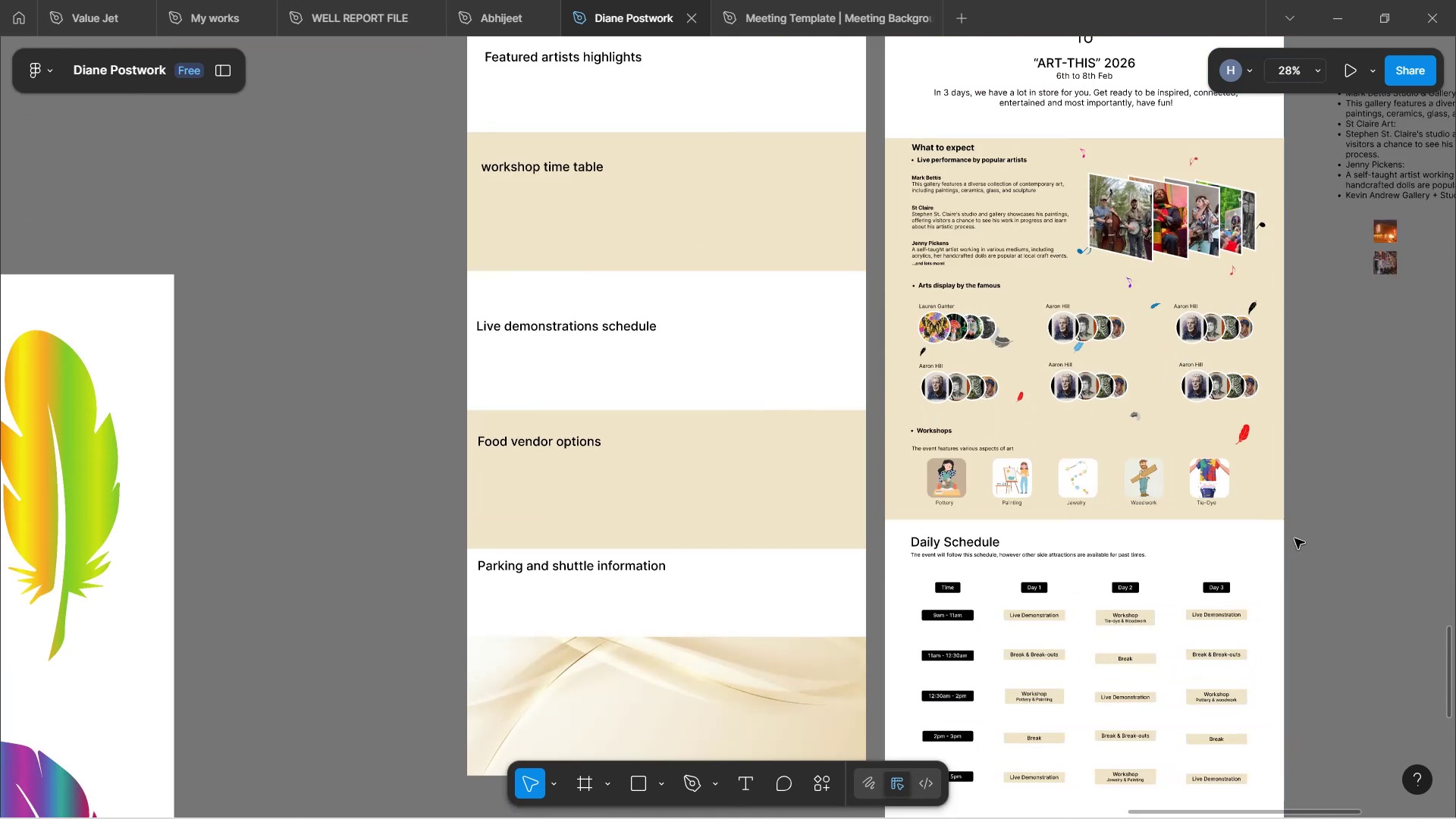 
key(Shift+ShiftLeft)
 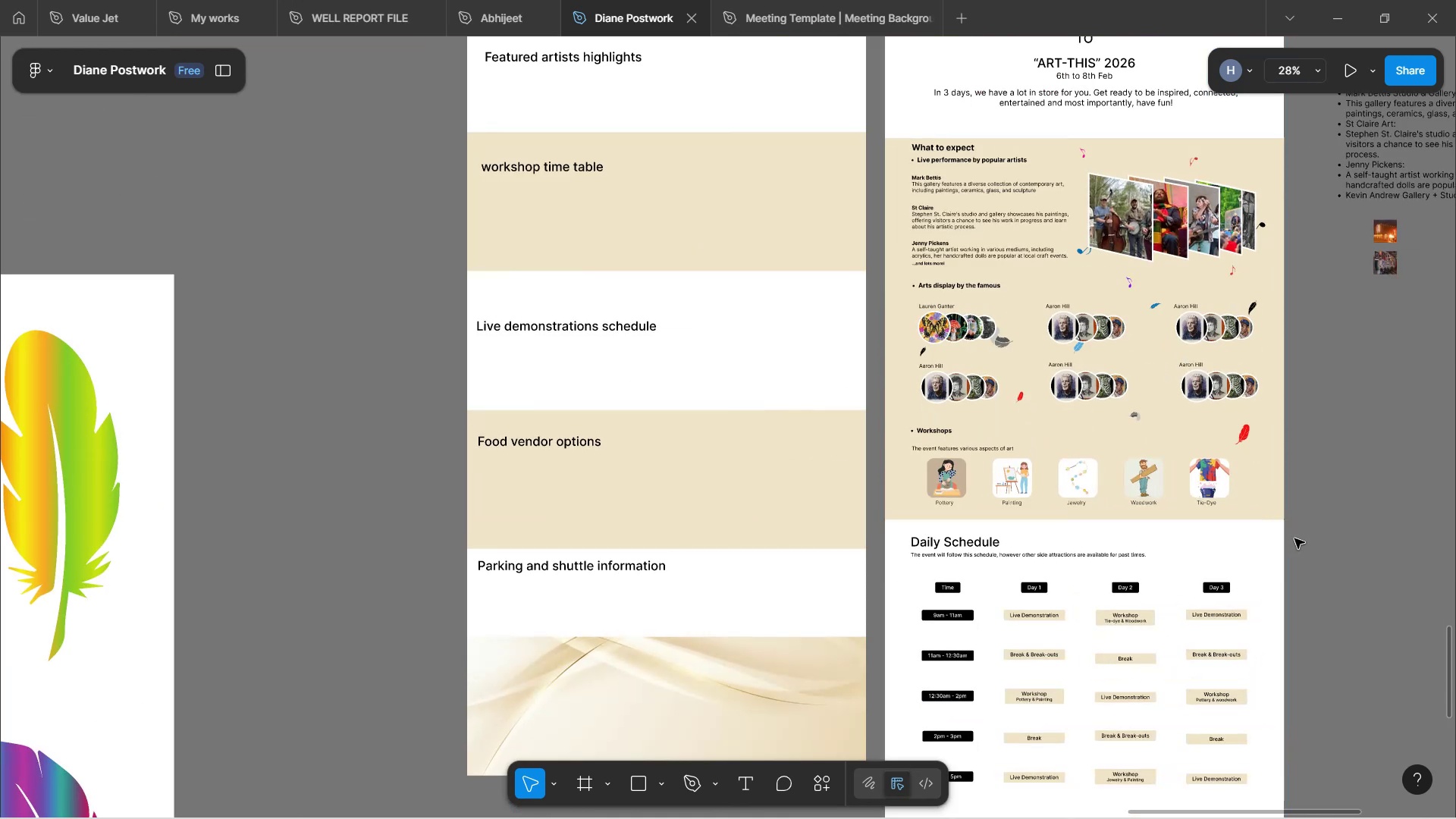 
key(Shift+ShiftLeft)
 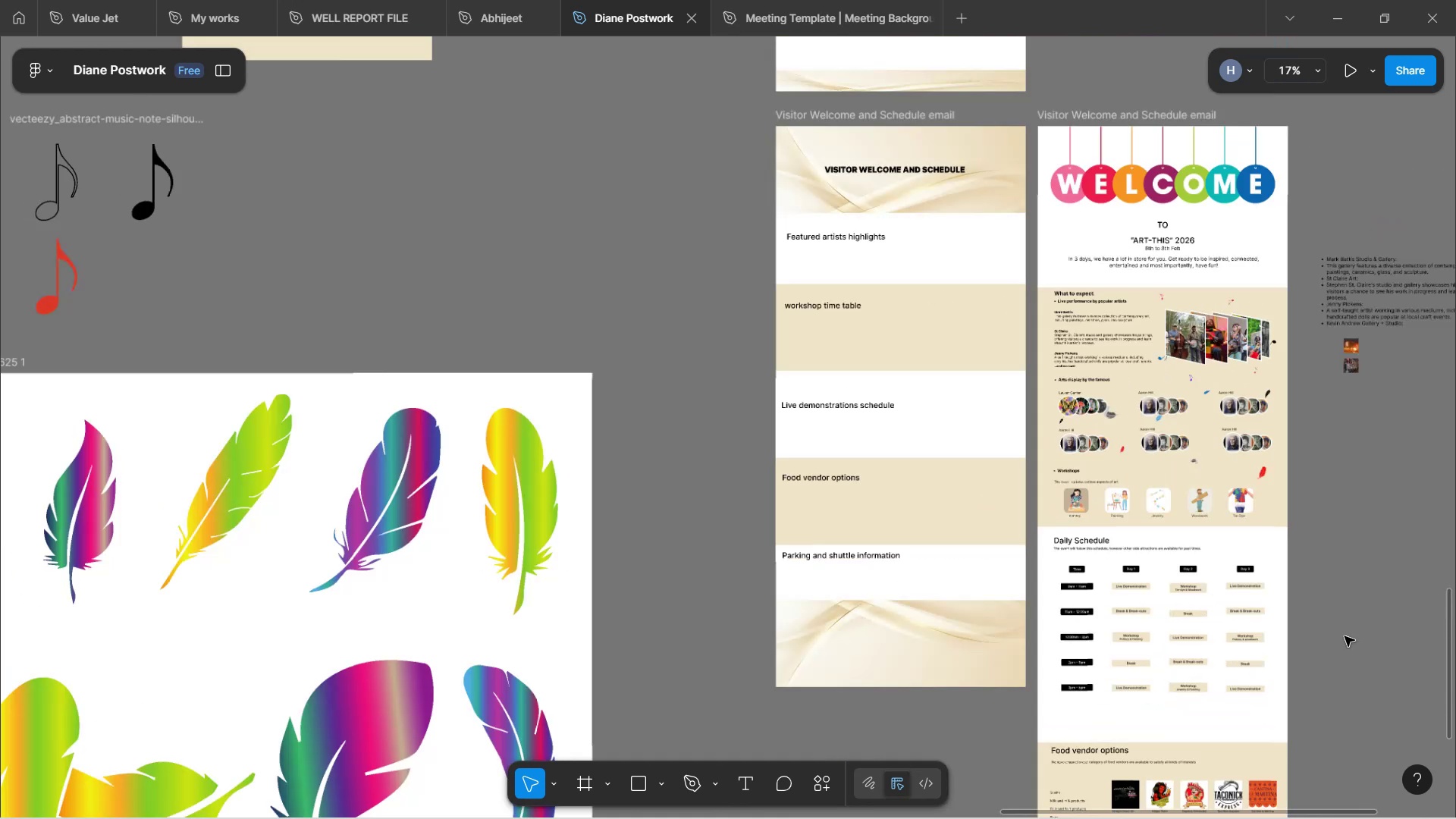 
key(Shift+ShiftLeft)
 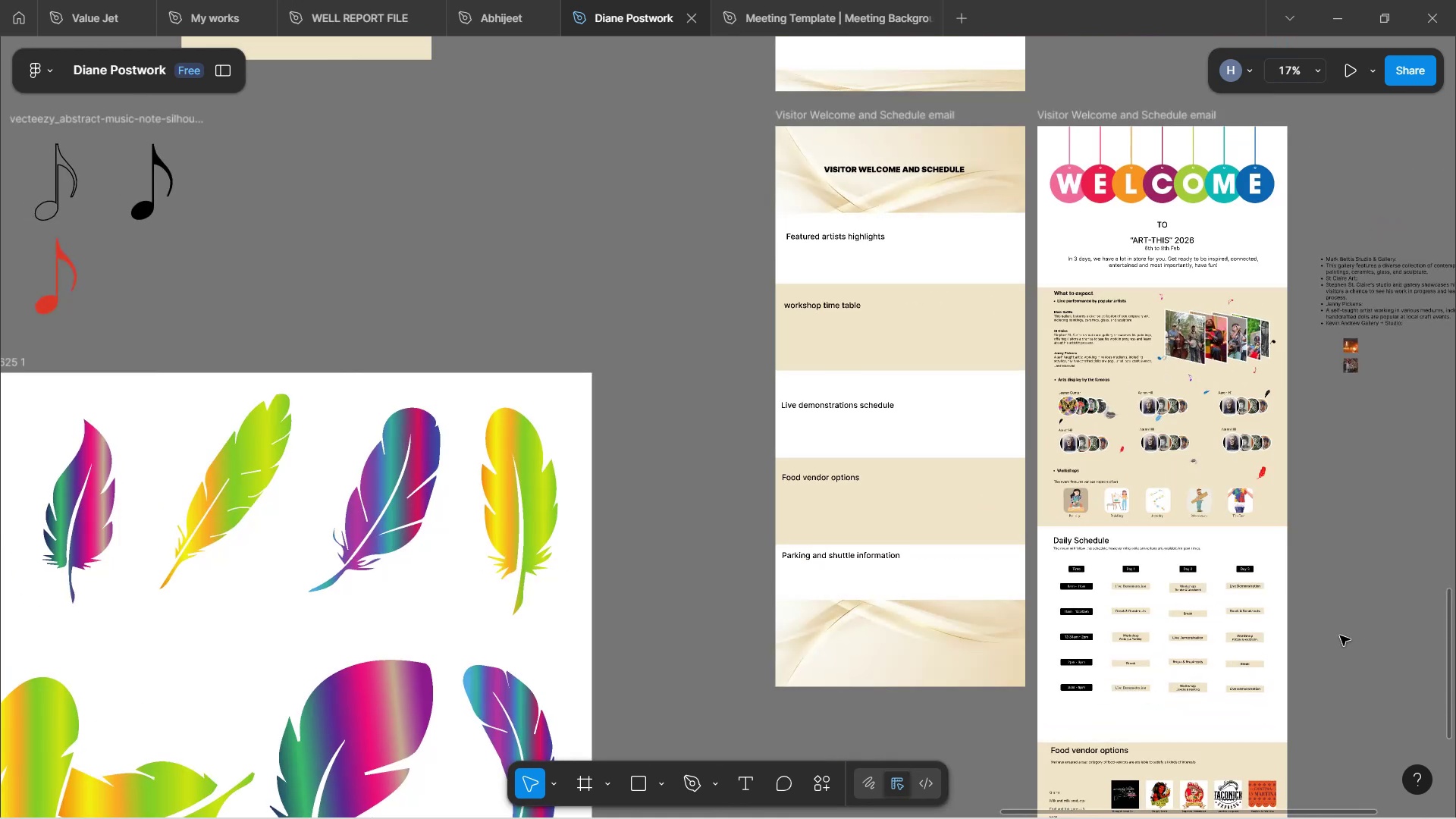 
hold_key(key=ShiftLeft, duration=1.15)
scroll: coordinate [1305, 592], scroll_direction: down, amount: 8.0
 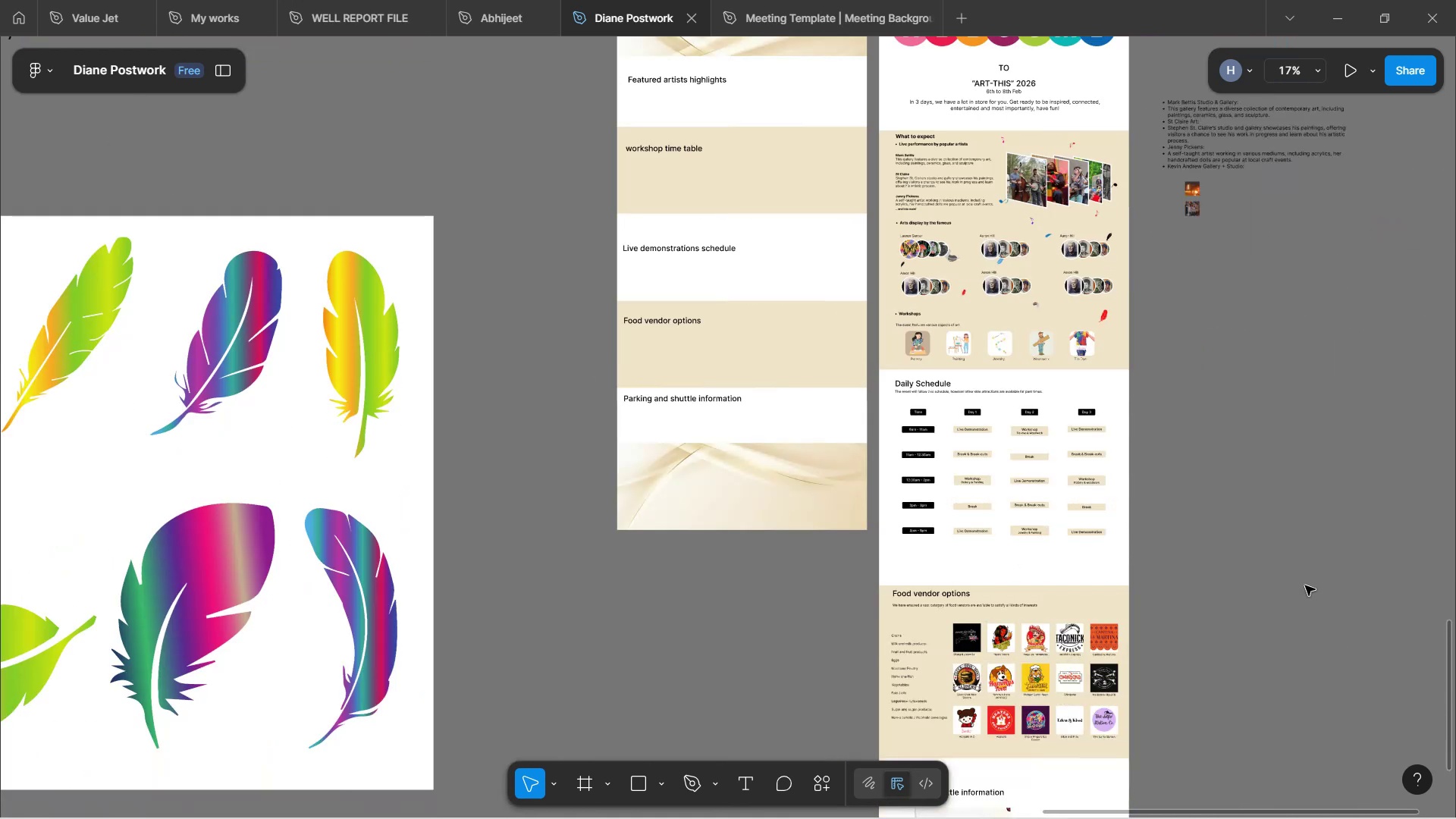 
hold_key(key=ControlLeft, duration=0.44)
scroll: coordinate [1305, 587], scroll_direction: up, amount: 5.0
 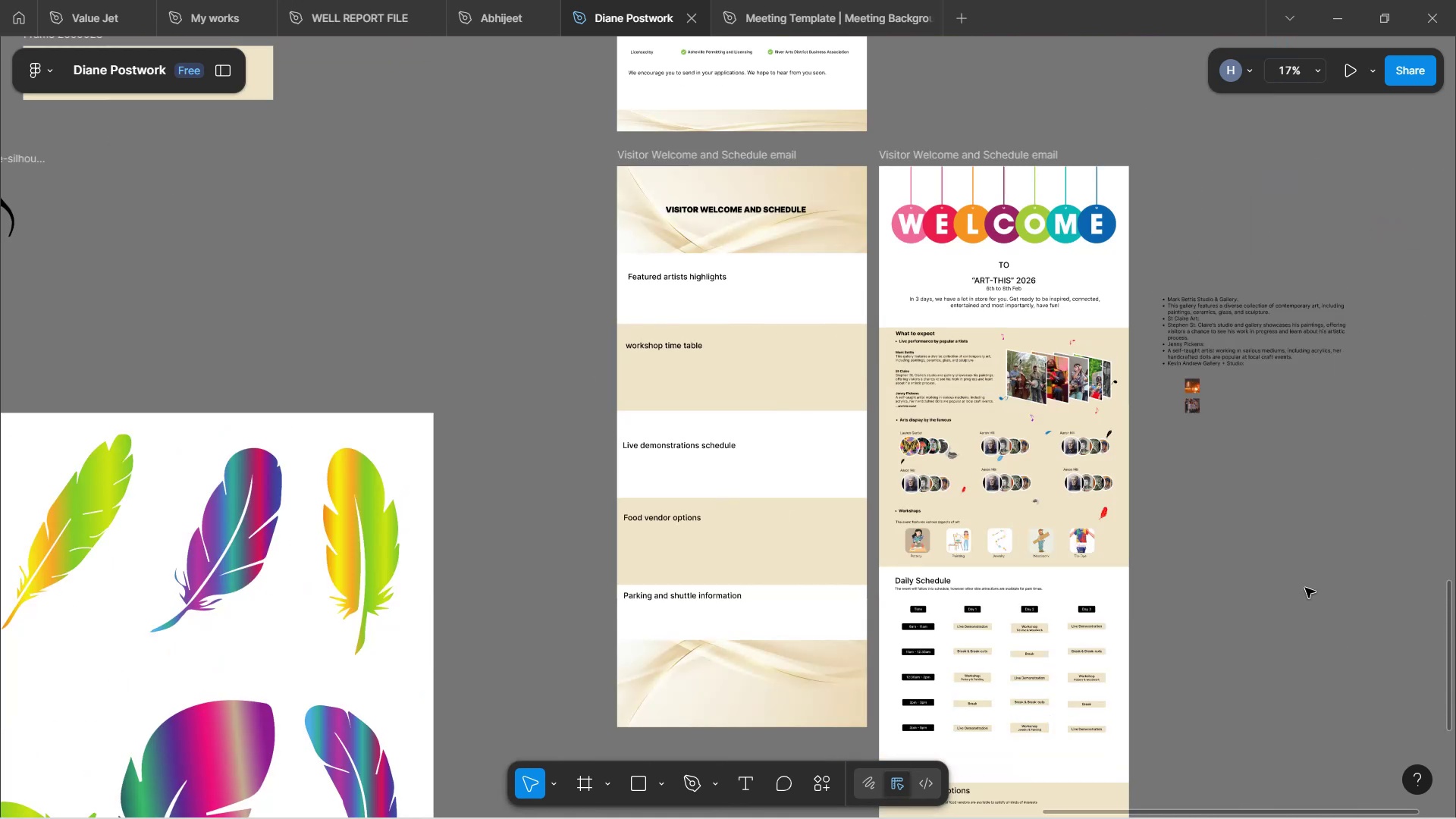 
scroll: coordinate [1305, 588], scroll_direction: down, amount: 3.0
 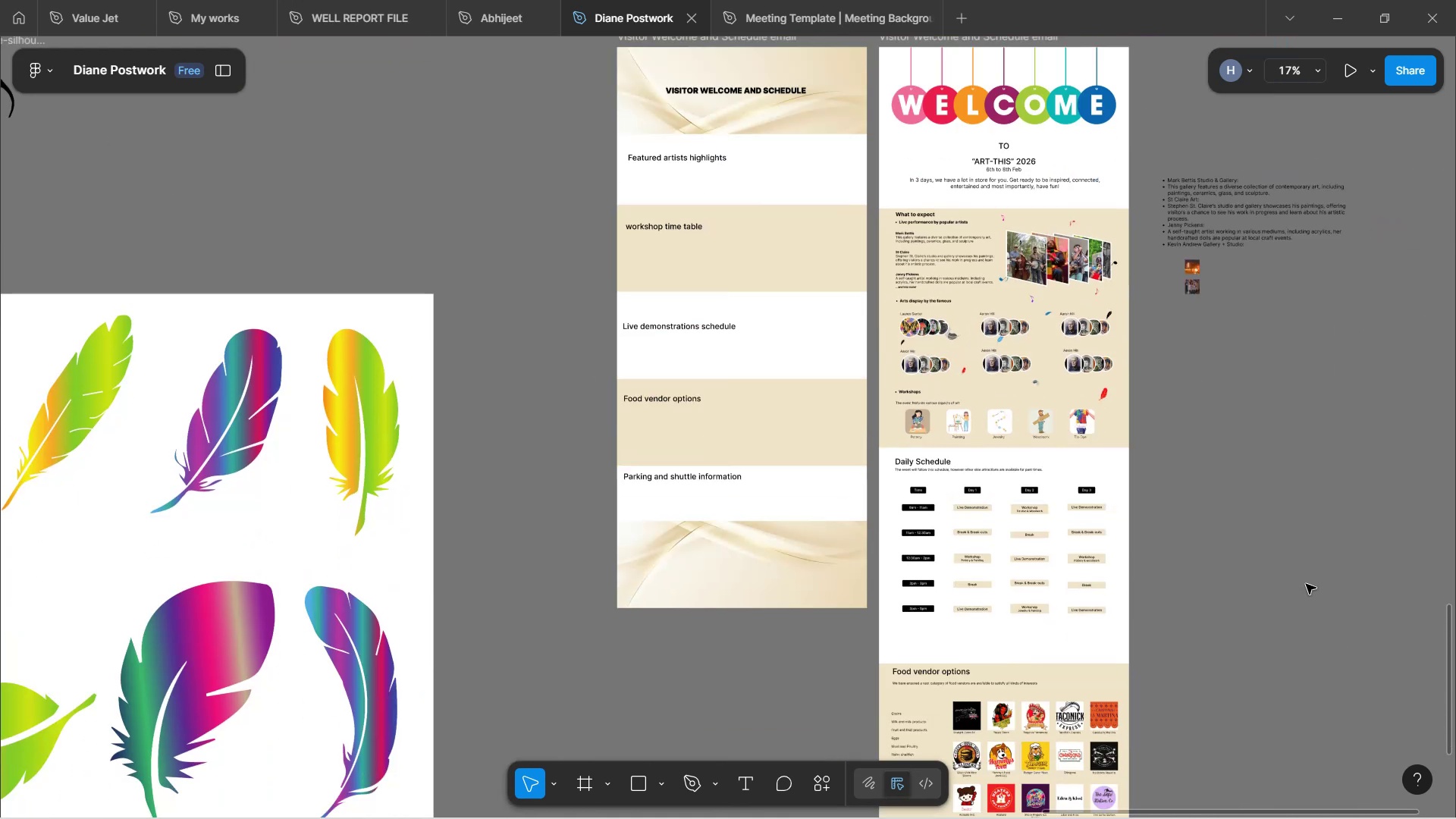 
left_click([1306, 584])
 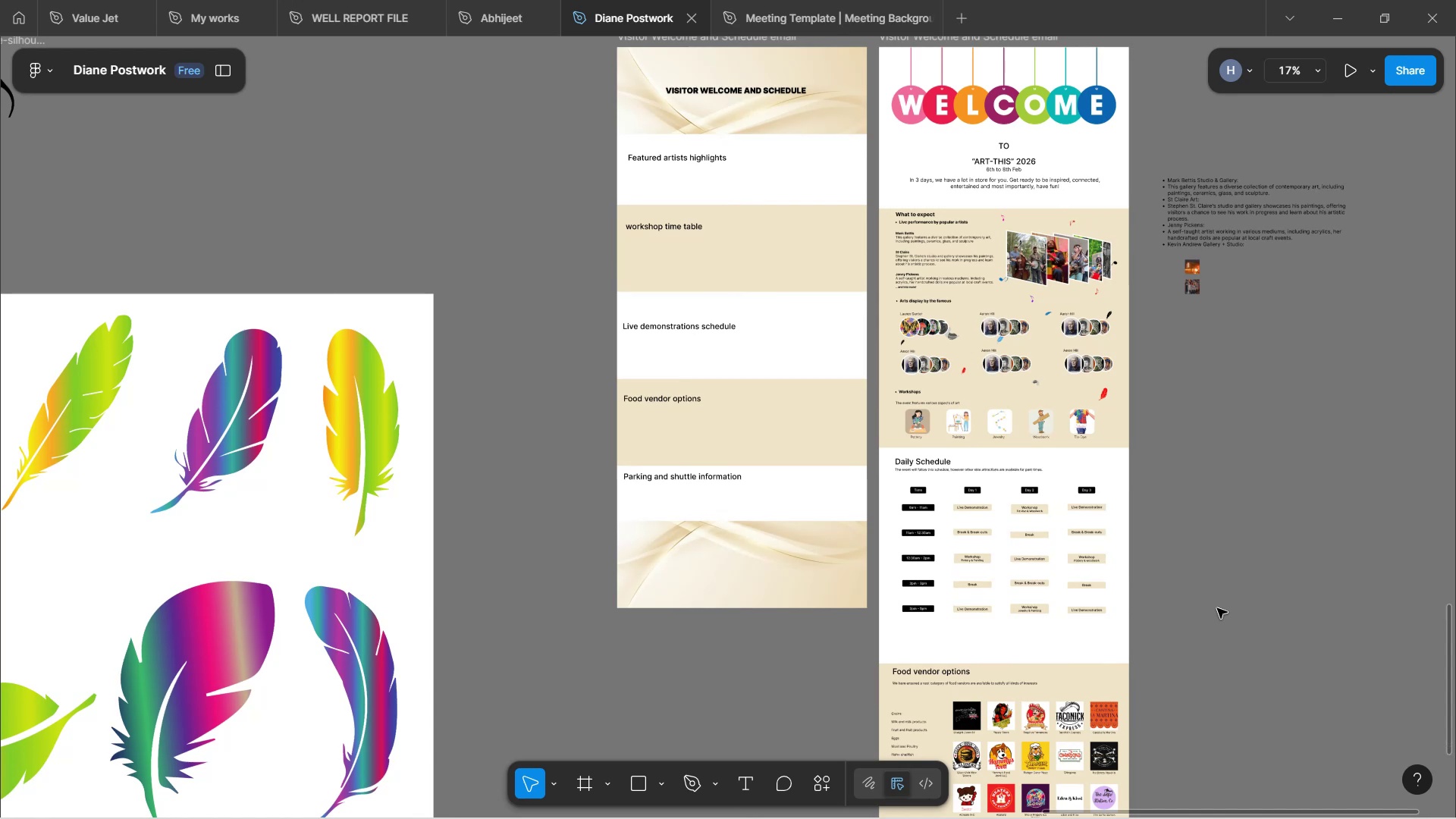 
hold_key(key=ControlLeft, duration=1.63)
scroll: coordinate [1220, 597], scroll_direction: up, amount: 7.0
 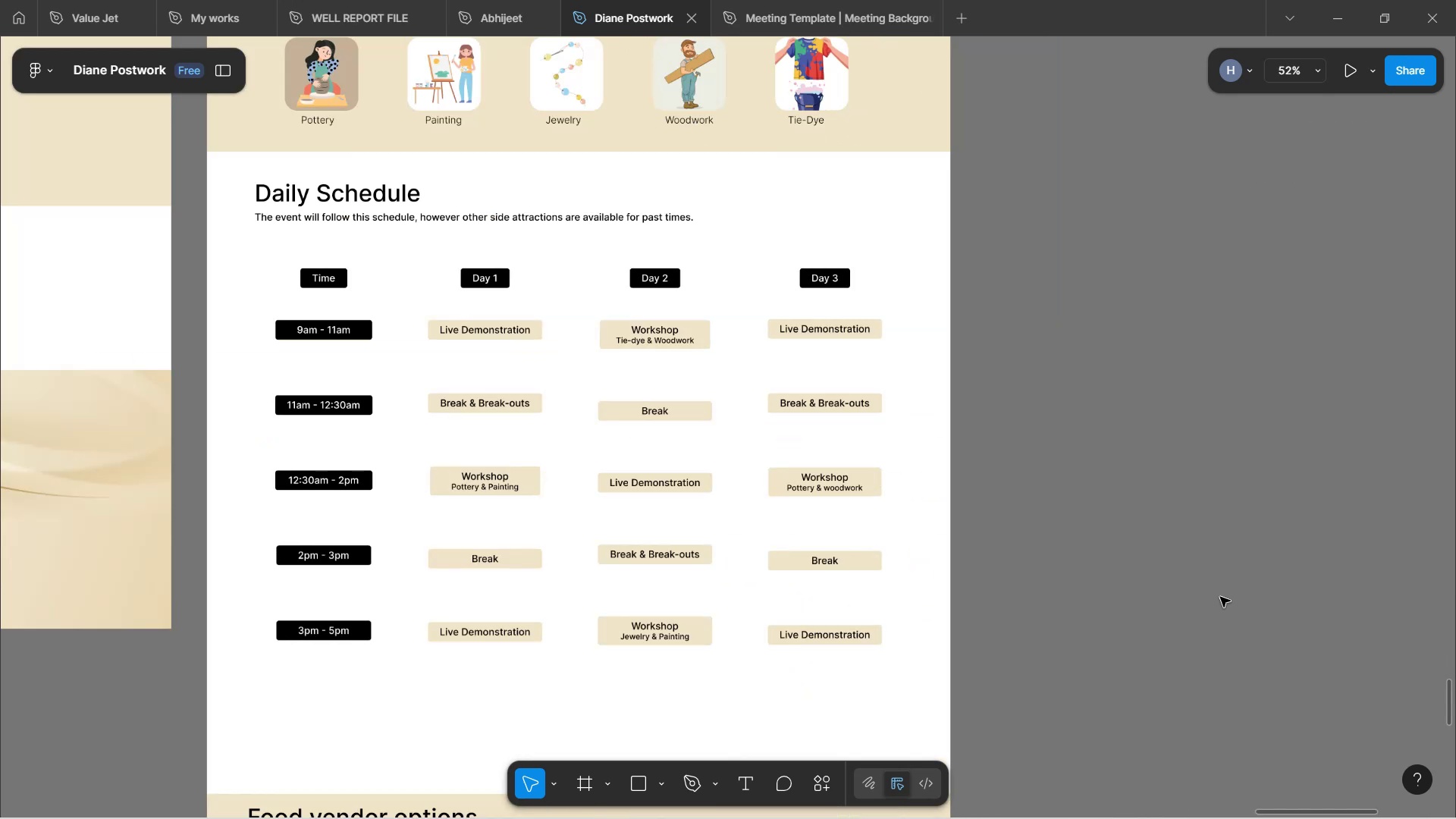 
key(Control+ControlLeft)
 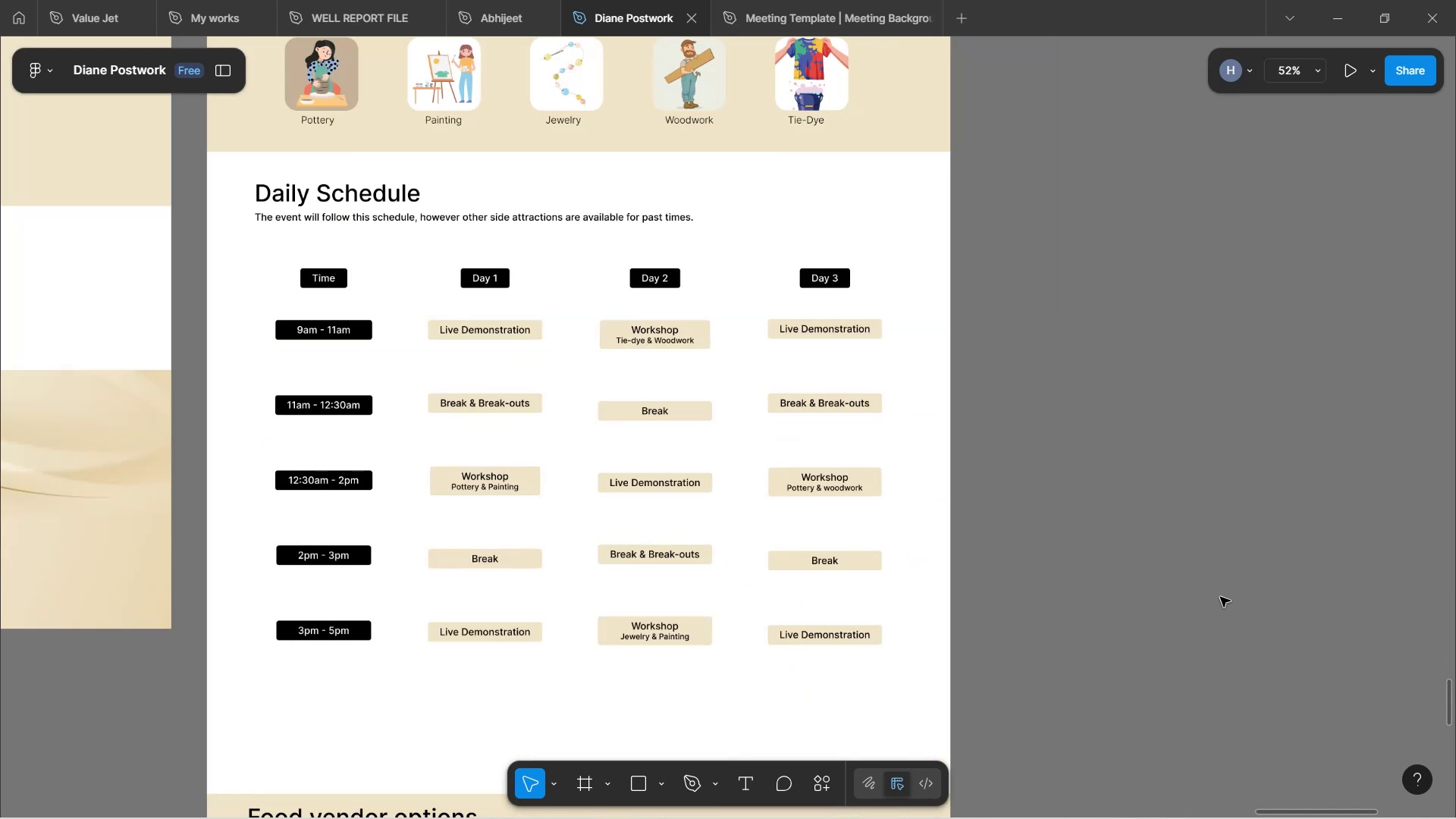 
key(Control+ControlLeft)
 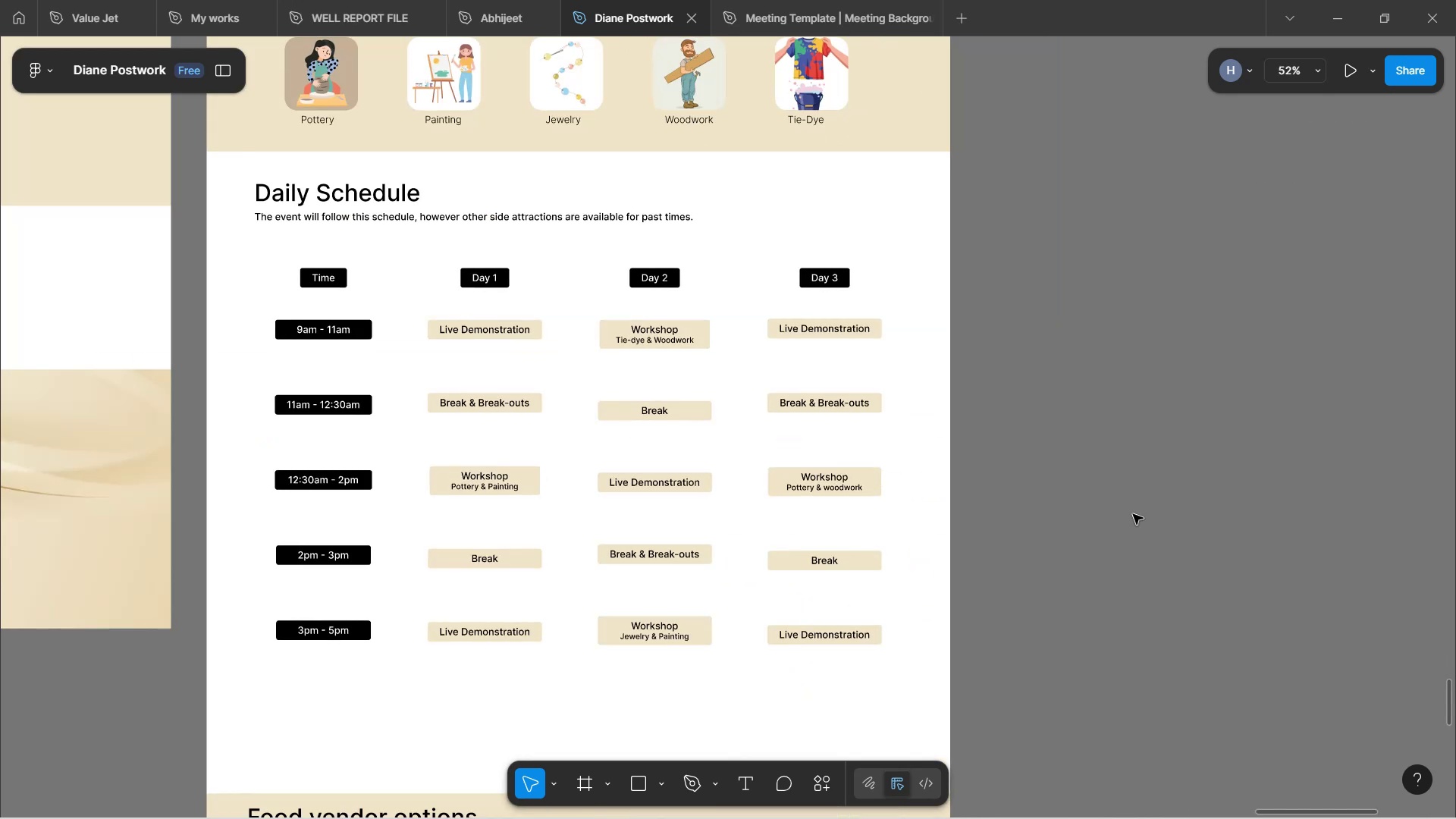 
scroll: coordinate [1134, 513], scroll_direction: down, amount: 4.0
 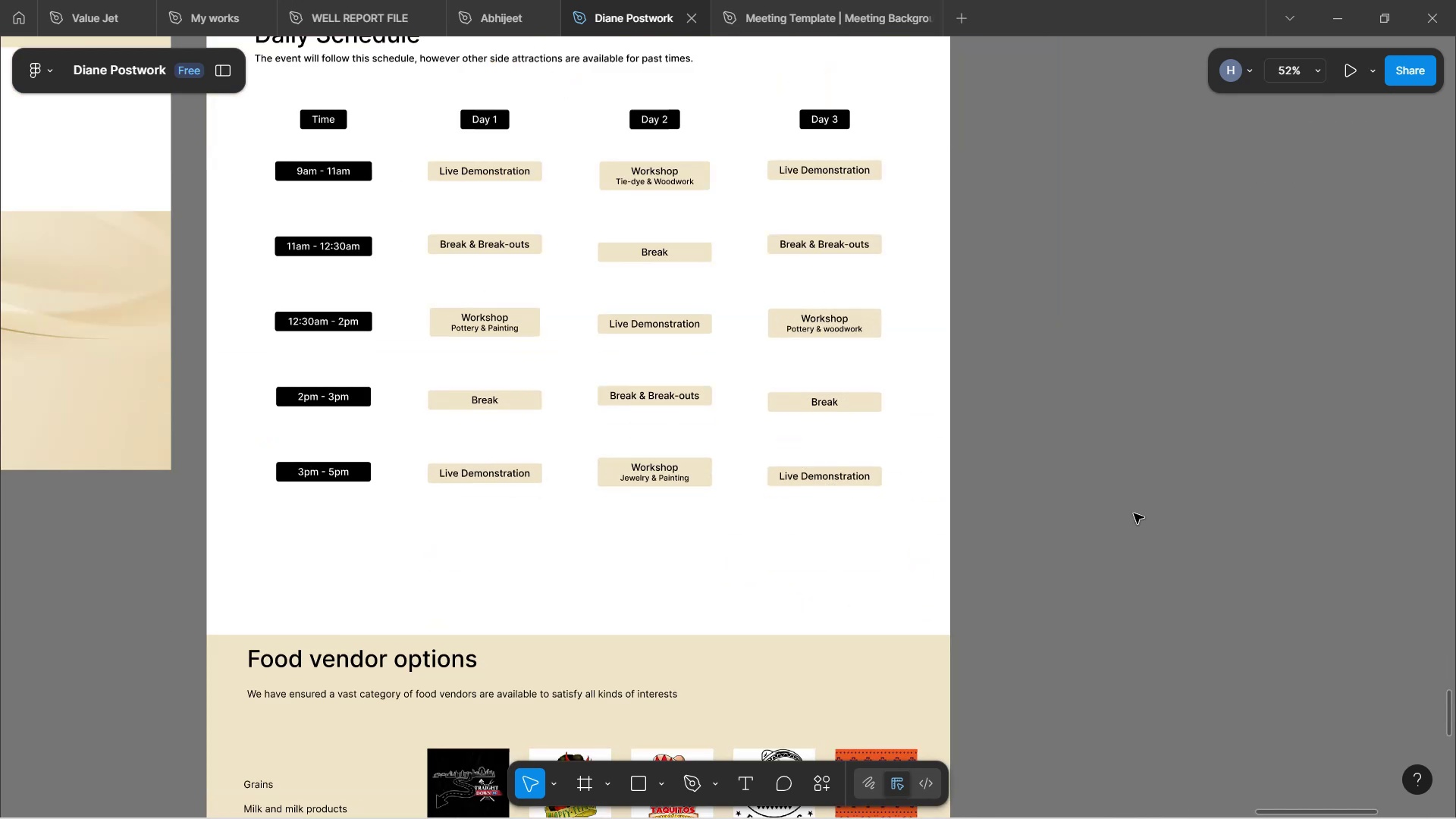 
scroll: coordinate [1134, 513], scroll_direction: up, amount: 6.0
 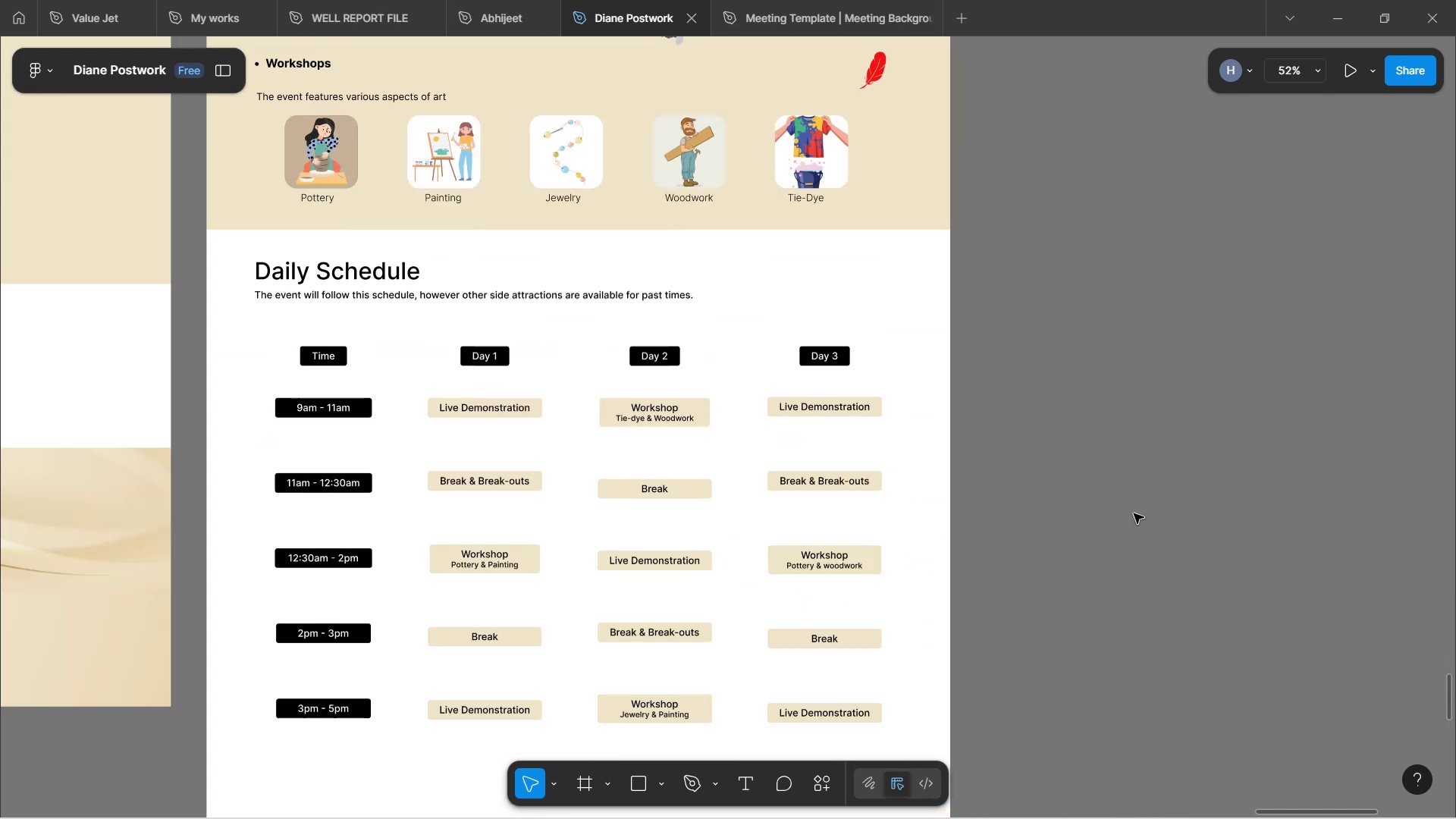 
scroll: coordinate [1134, 513], scroll_direction: down, amount: 6.0
 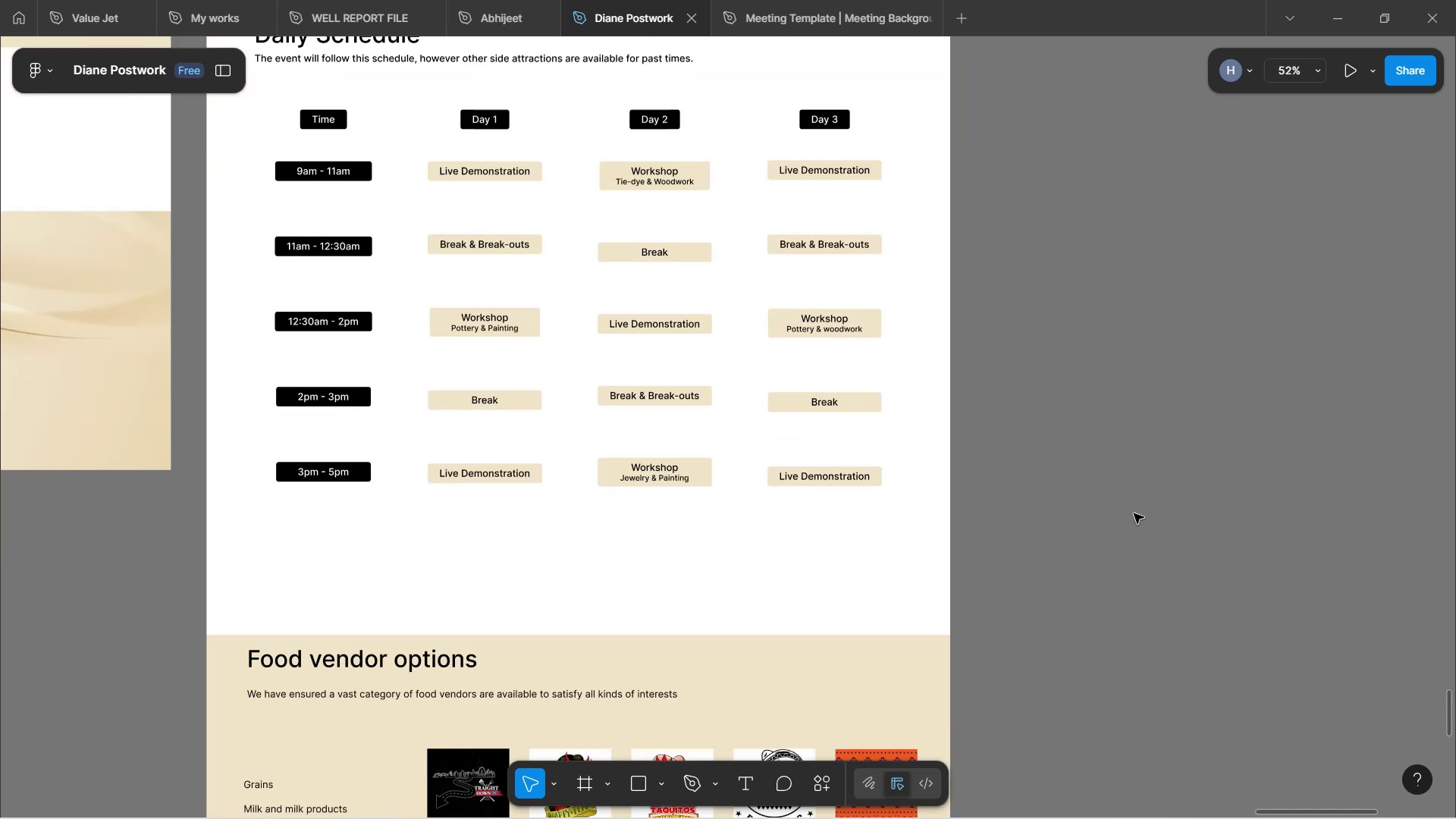 
scroll: coordinate [1134, 513], scroll_direction: up, amount: 5.0
 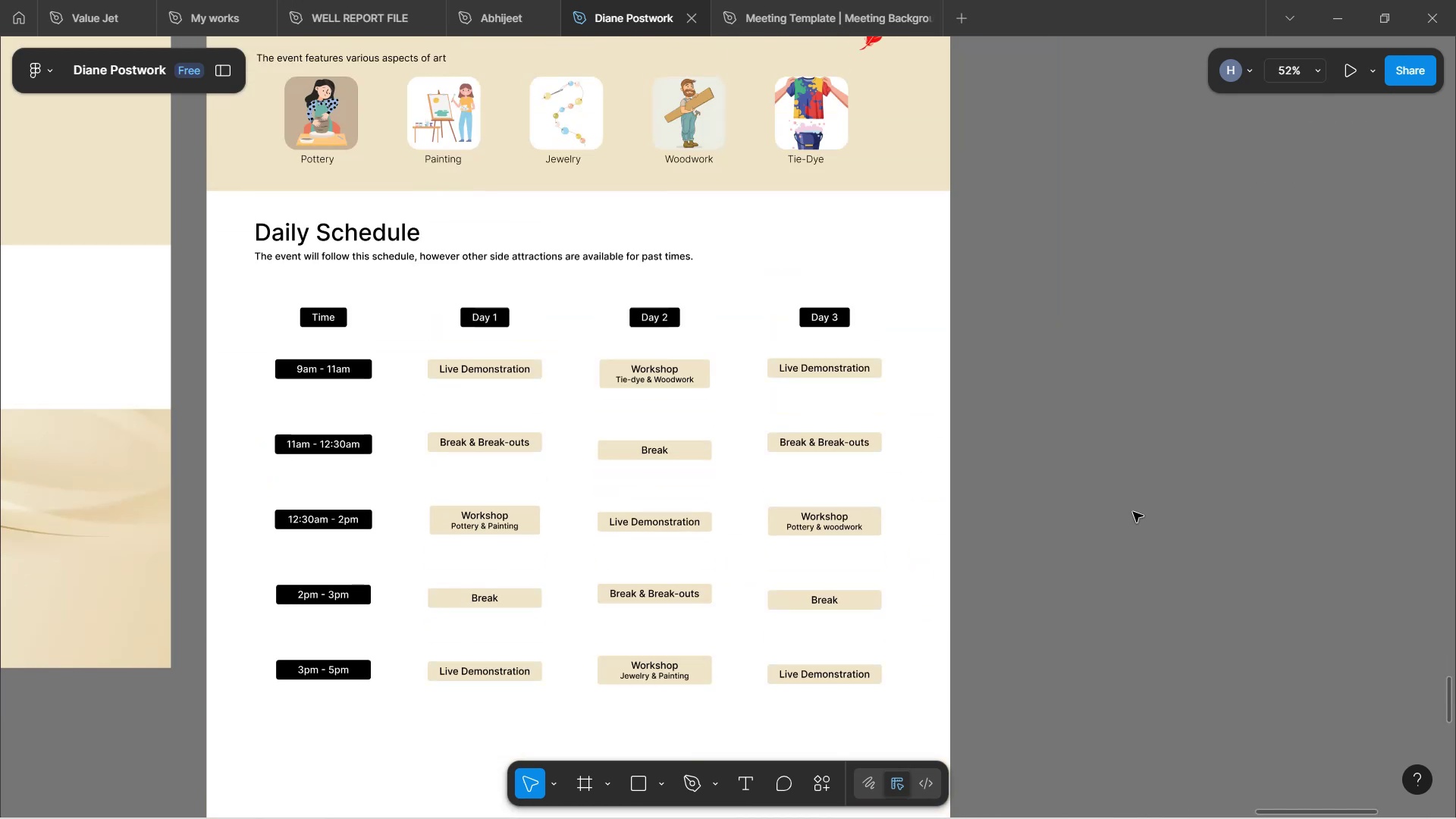 
scroll: coordinate [1122, 516], scroll_direction: down, amount: 10.0
 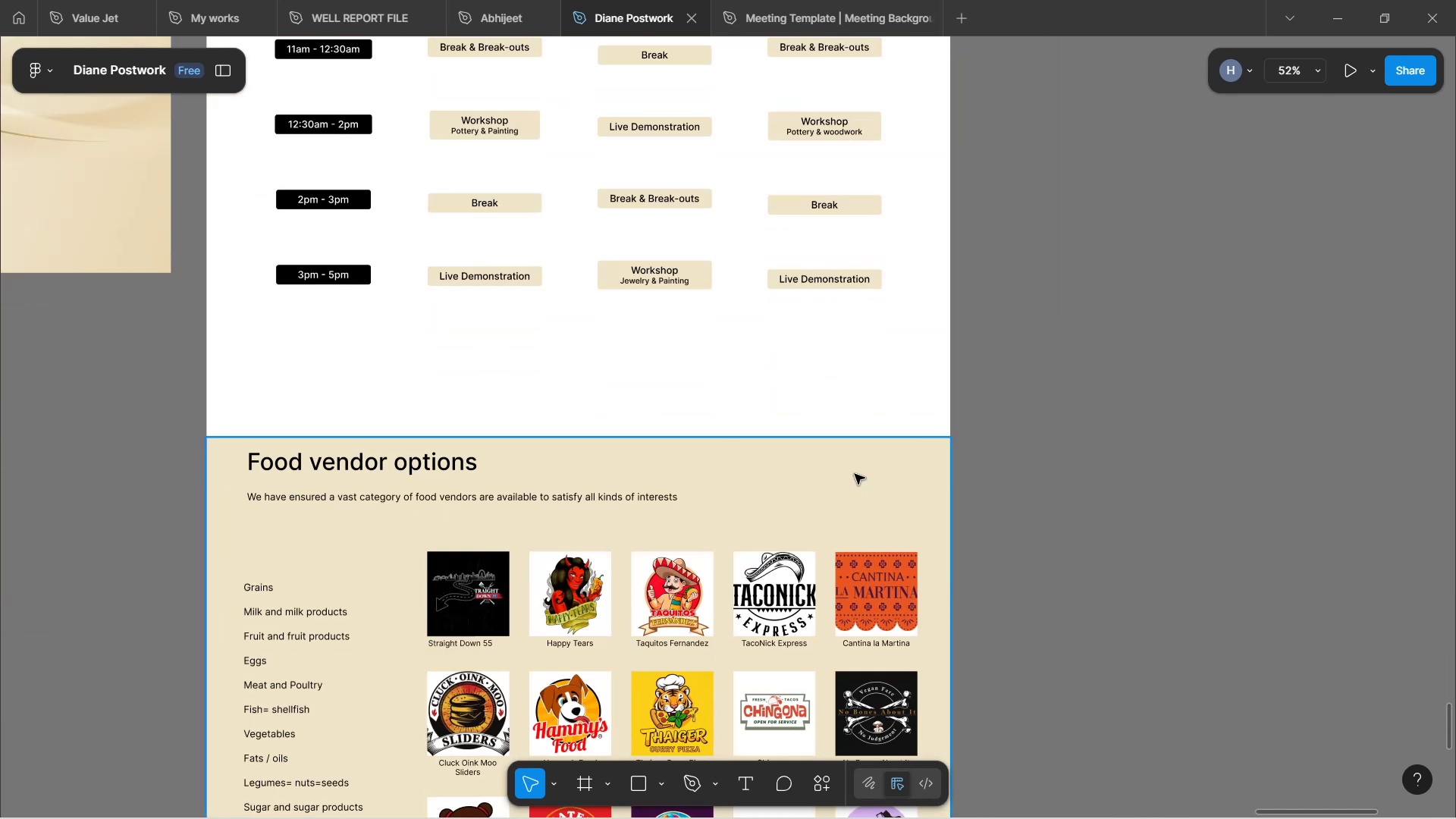 
left_click([855, 474])
 